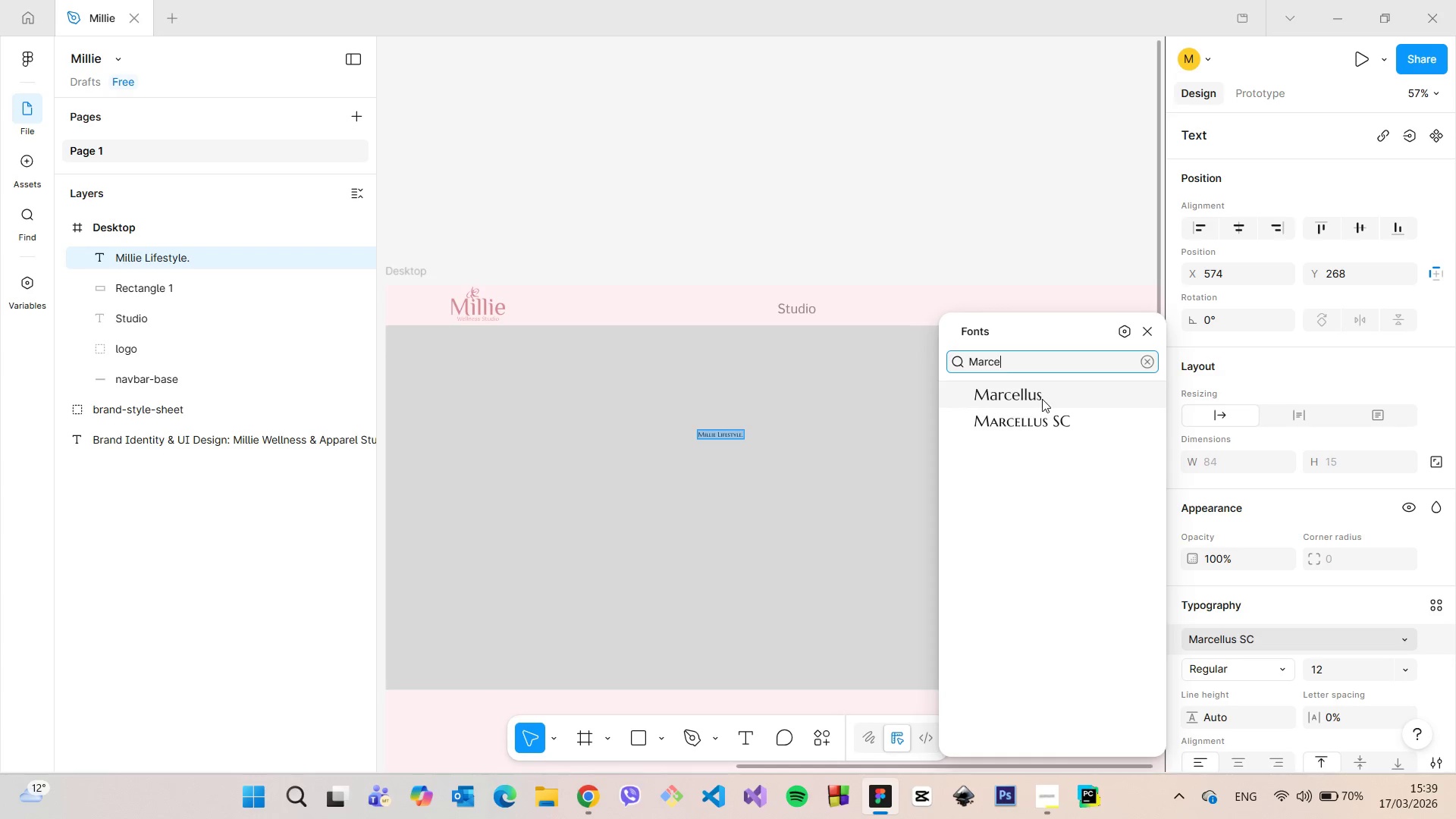 
left_click([1040, 397])
 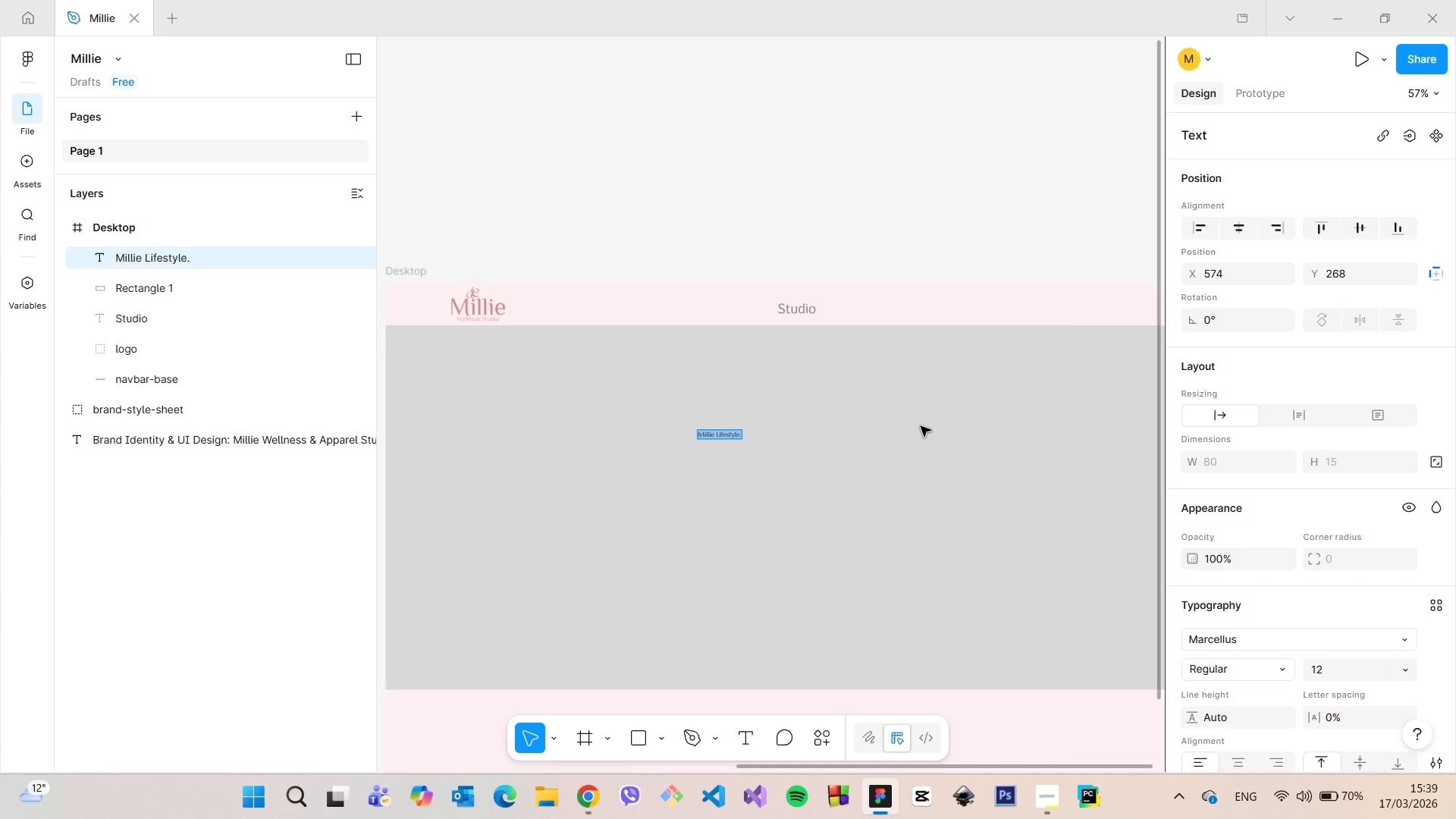 
left_click([921, 426])
 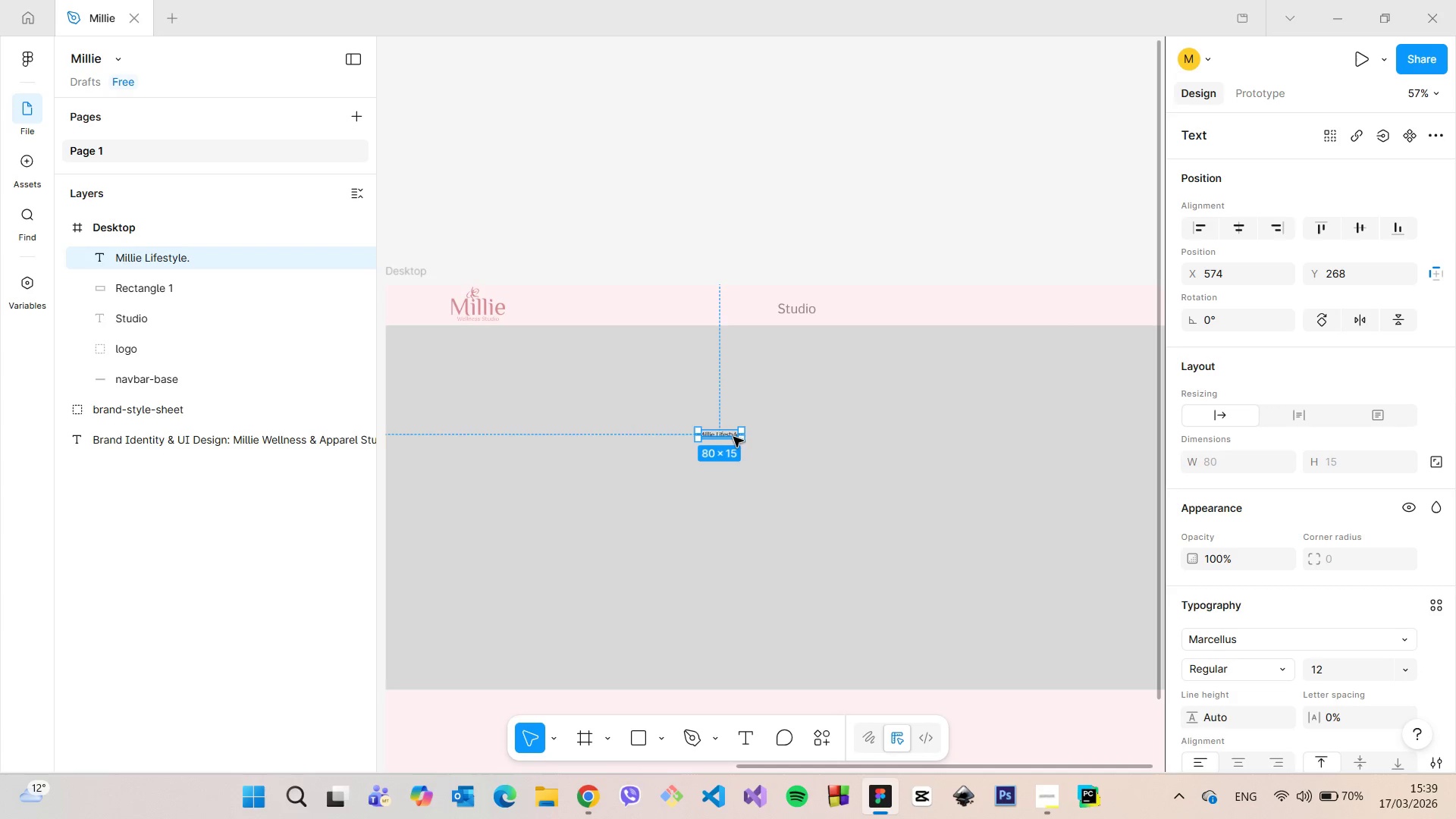 
double_click([726, 437])
 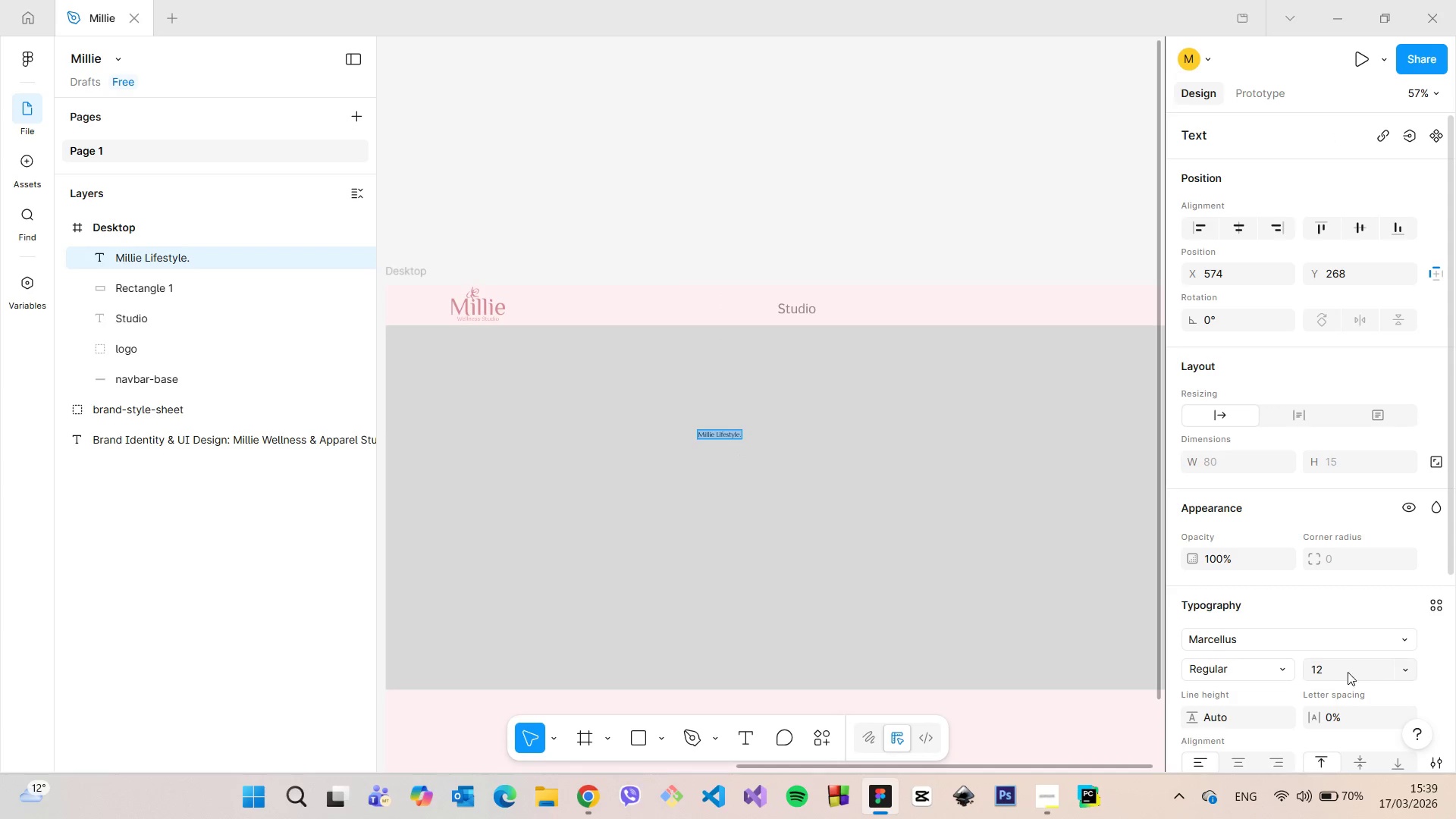 
left_click([1344, 669])
 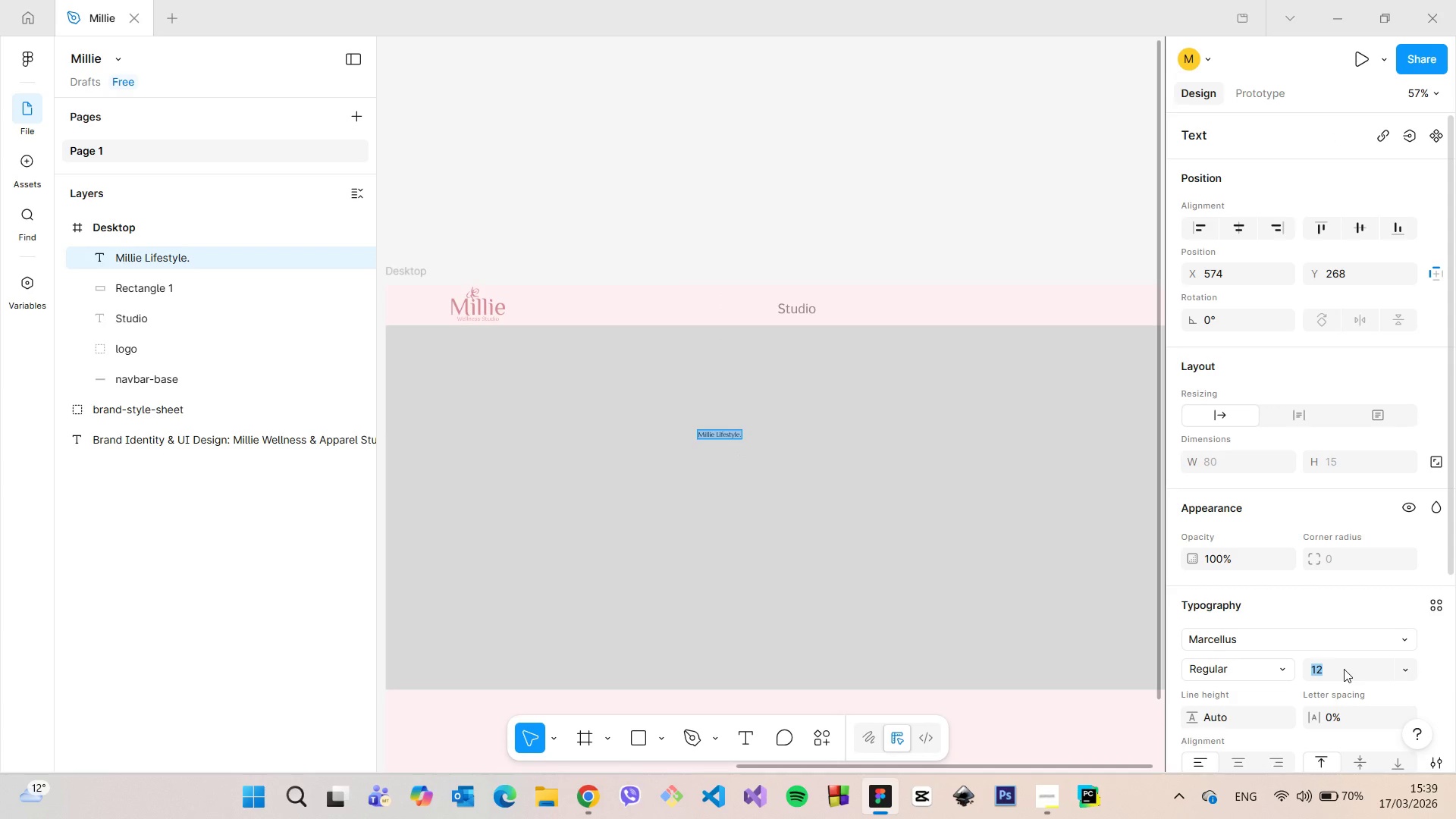 
type(40)
 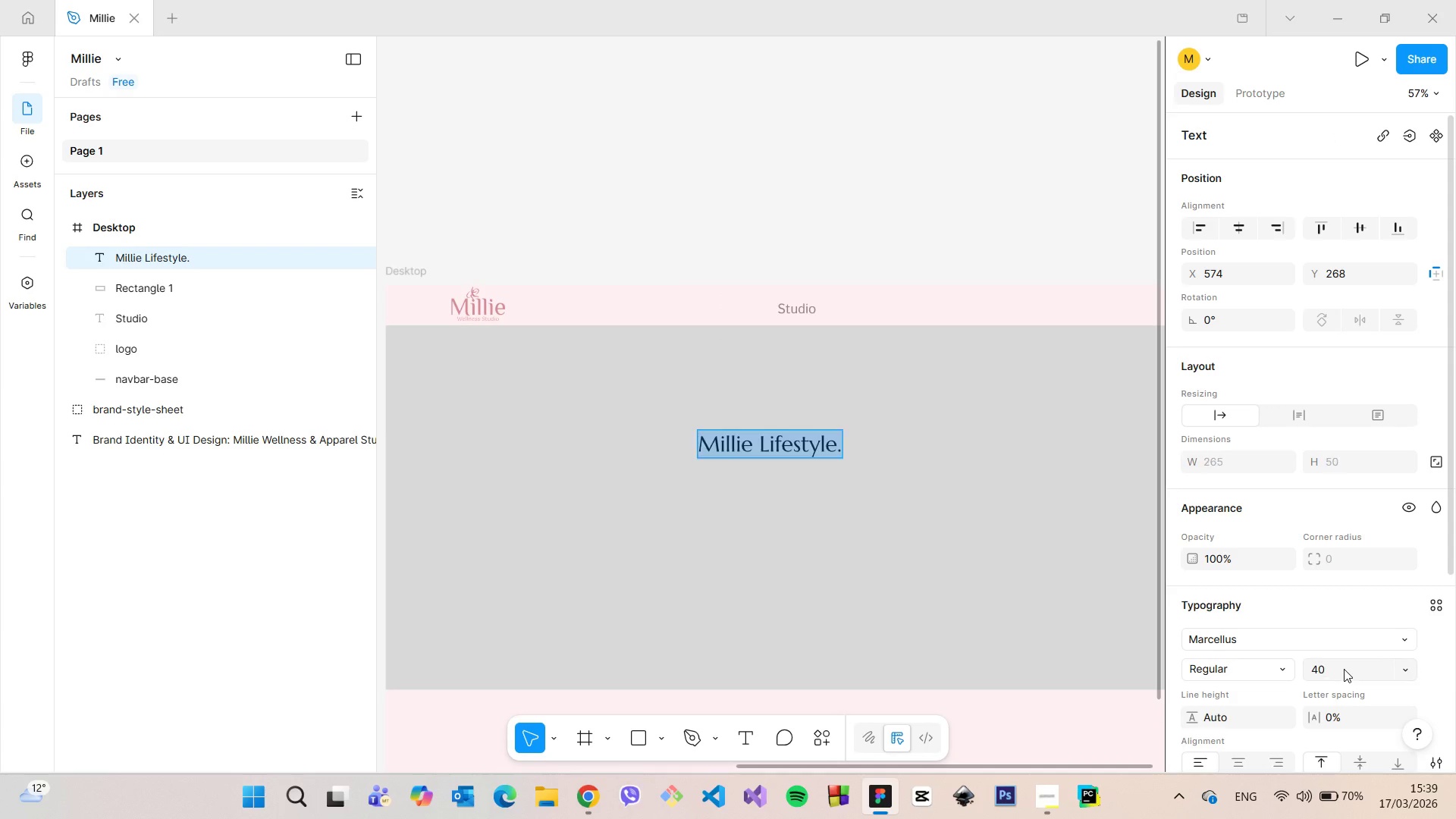 
key(Enter)
 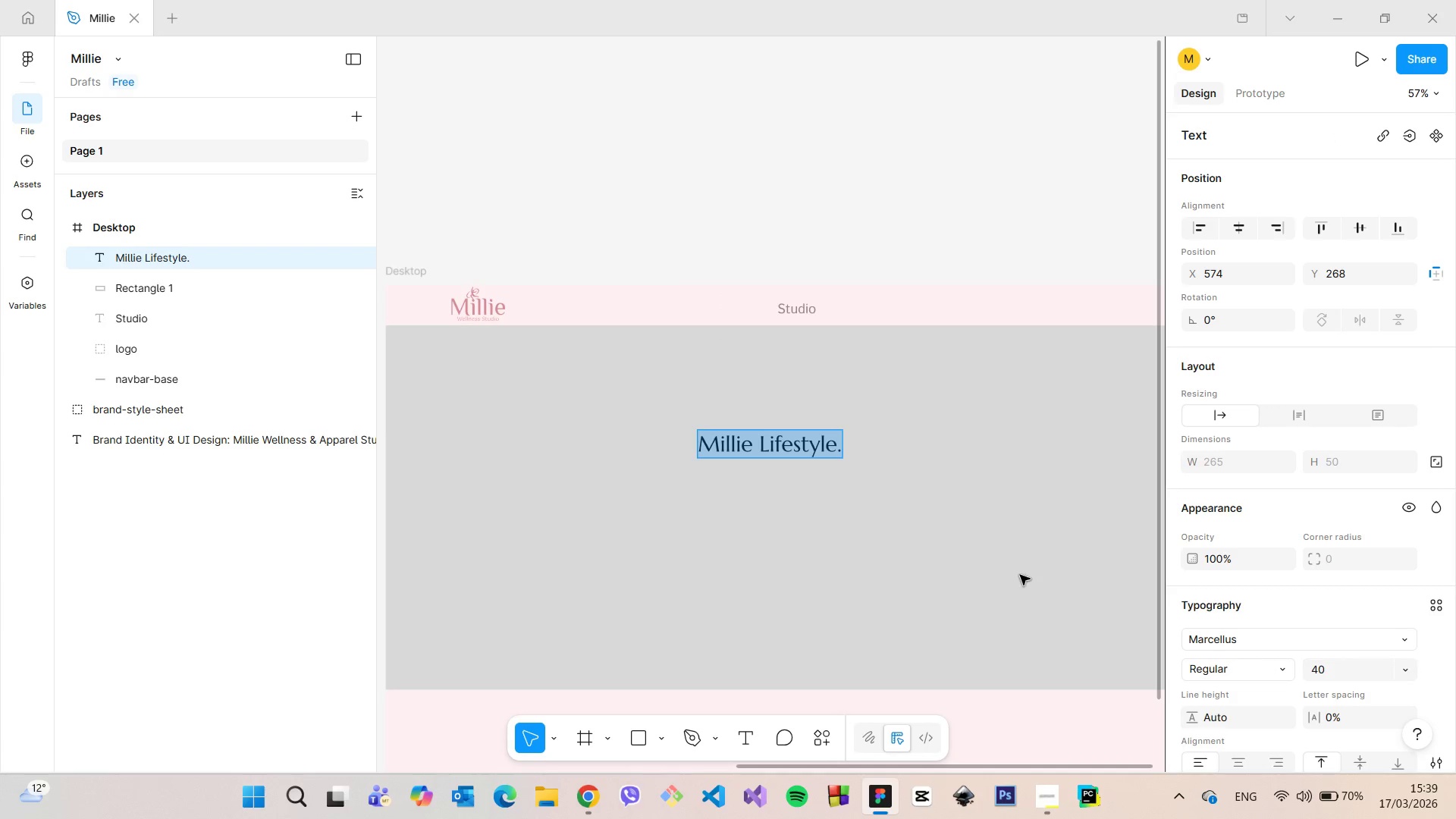 
left_click([1018, 574])
 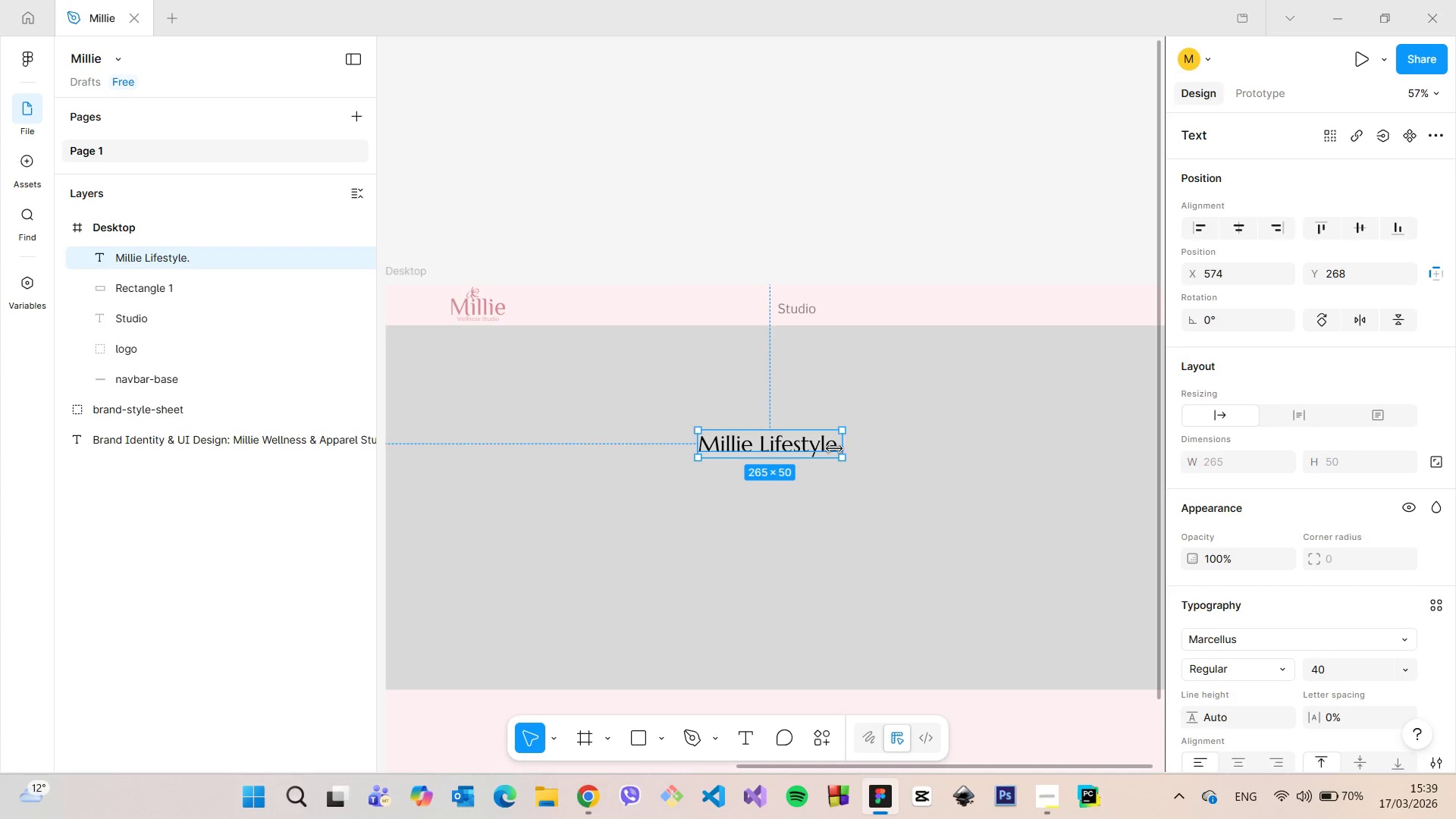 
double_click([834, 444])
 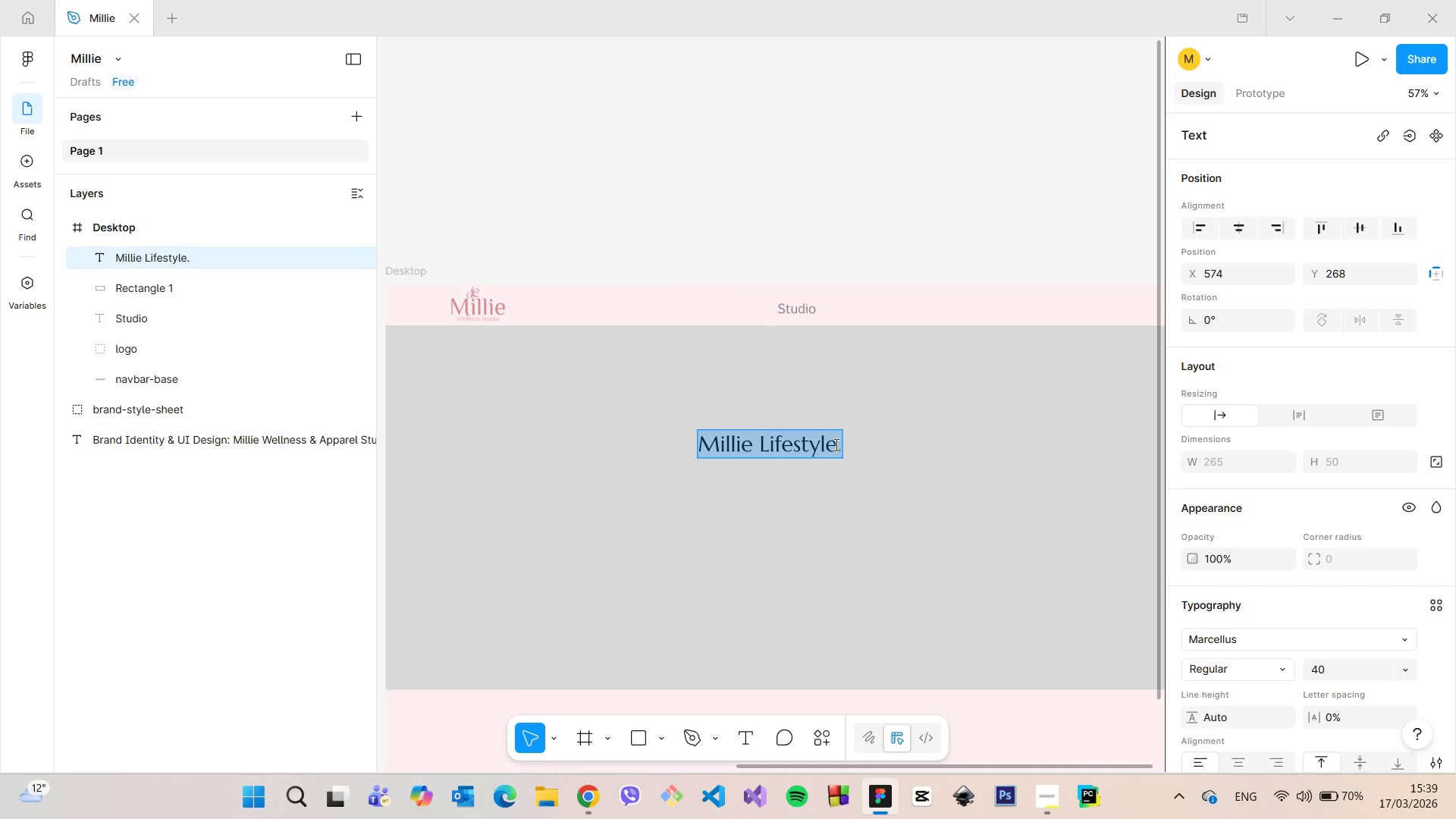 
triple_click([835, 444])
 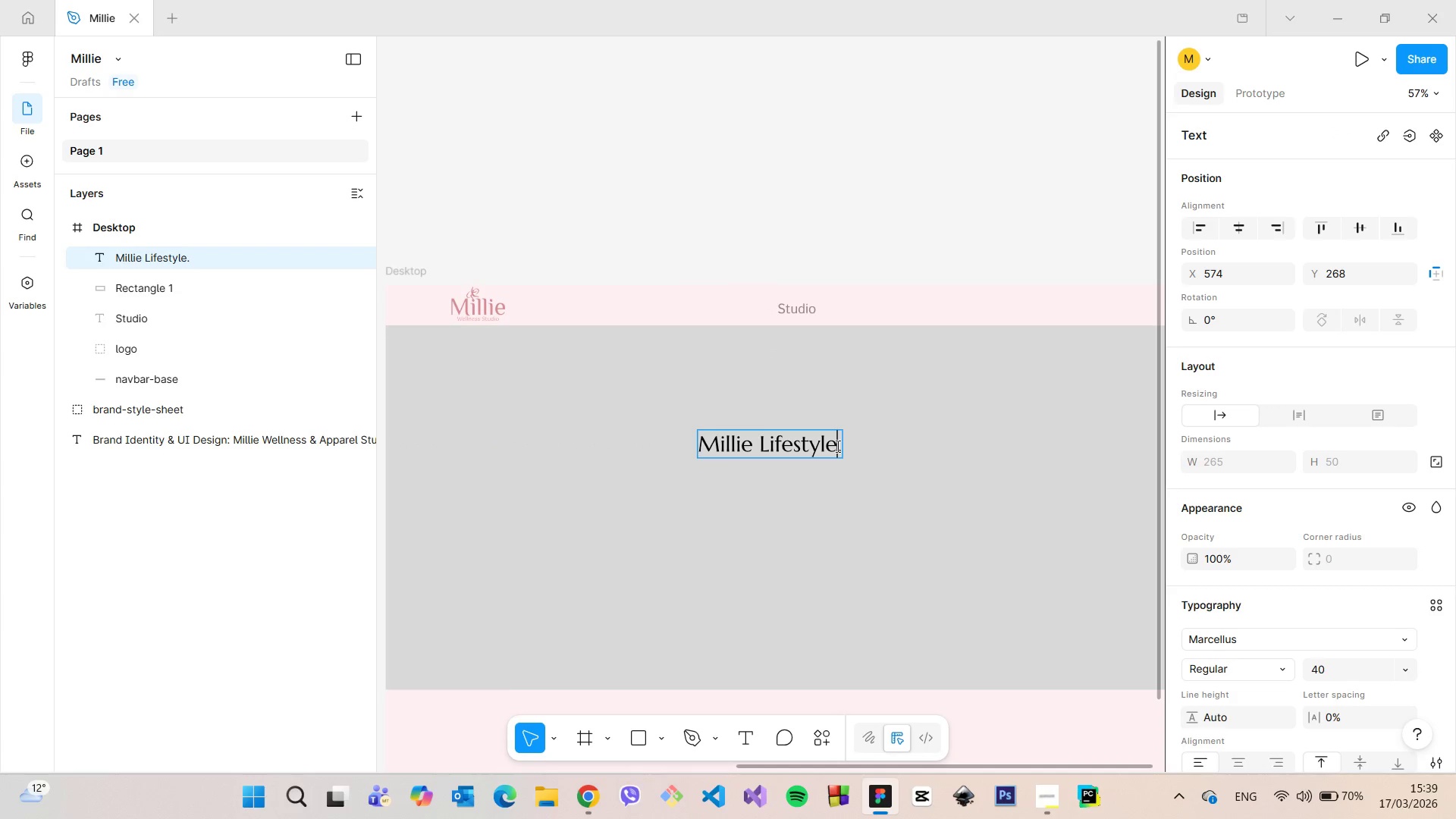 
key(ArrowRight)
 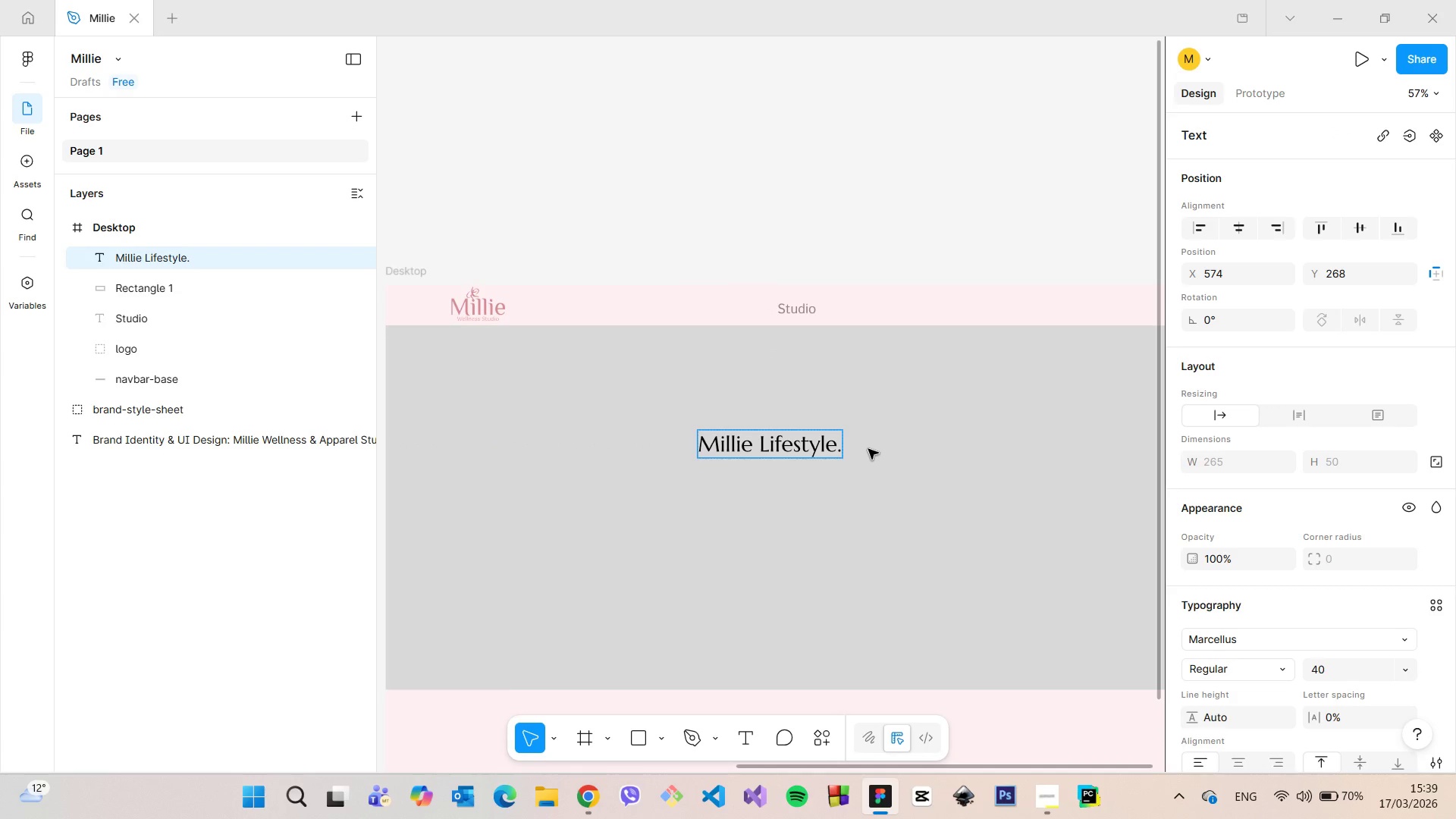 
key(Backspace)
 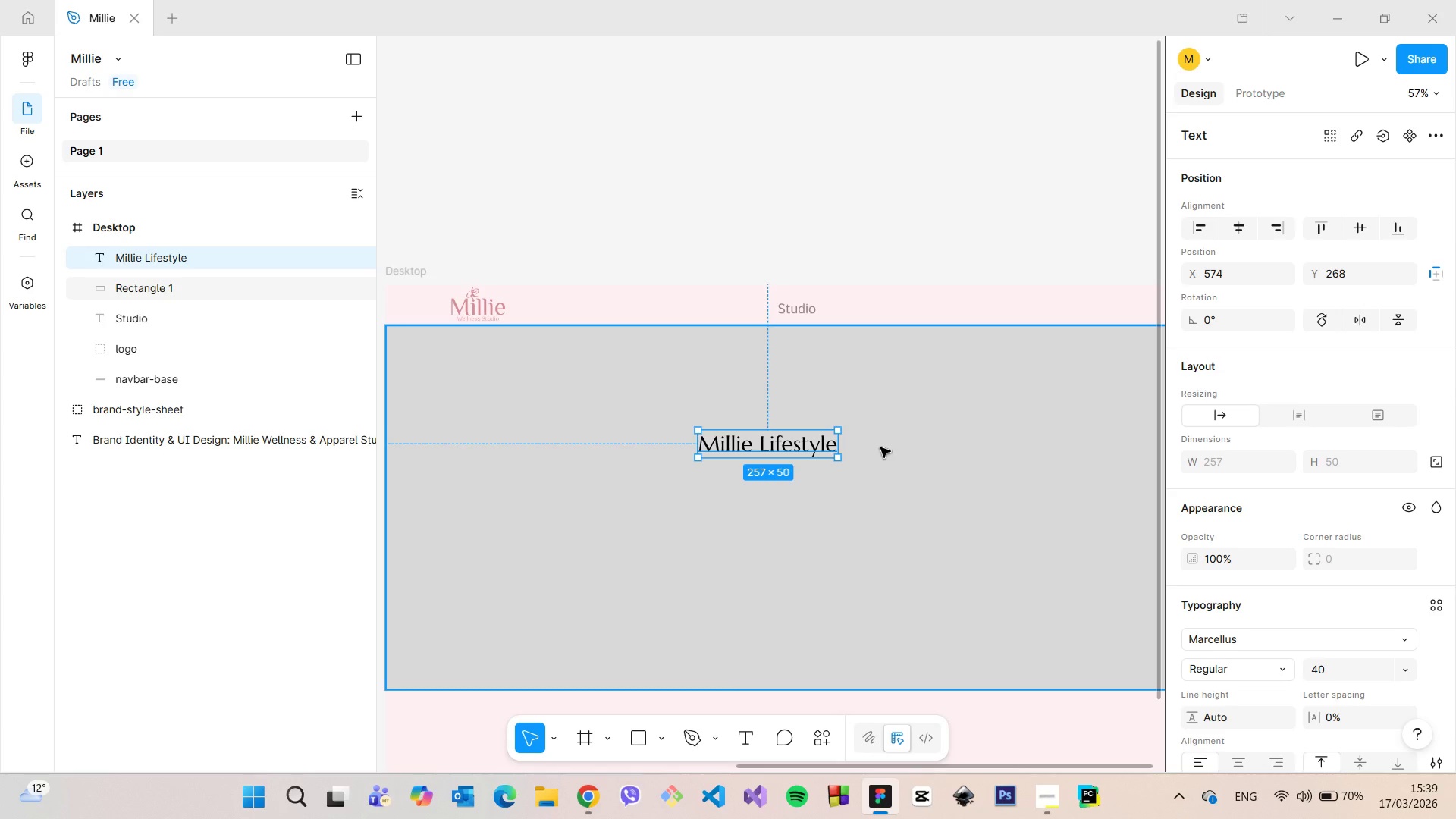 
double_click([880, 447])
 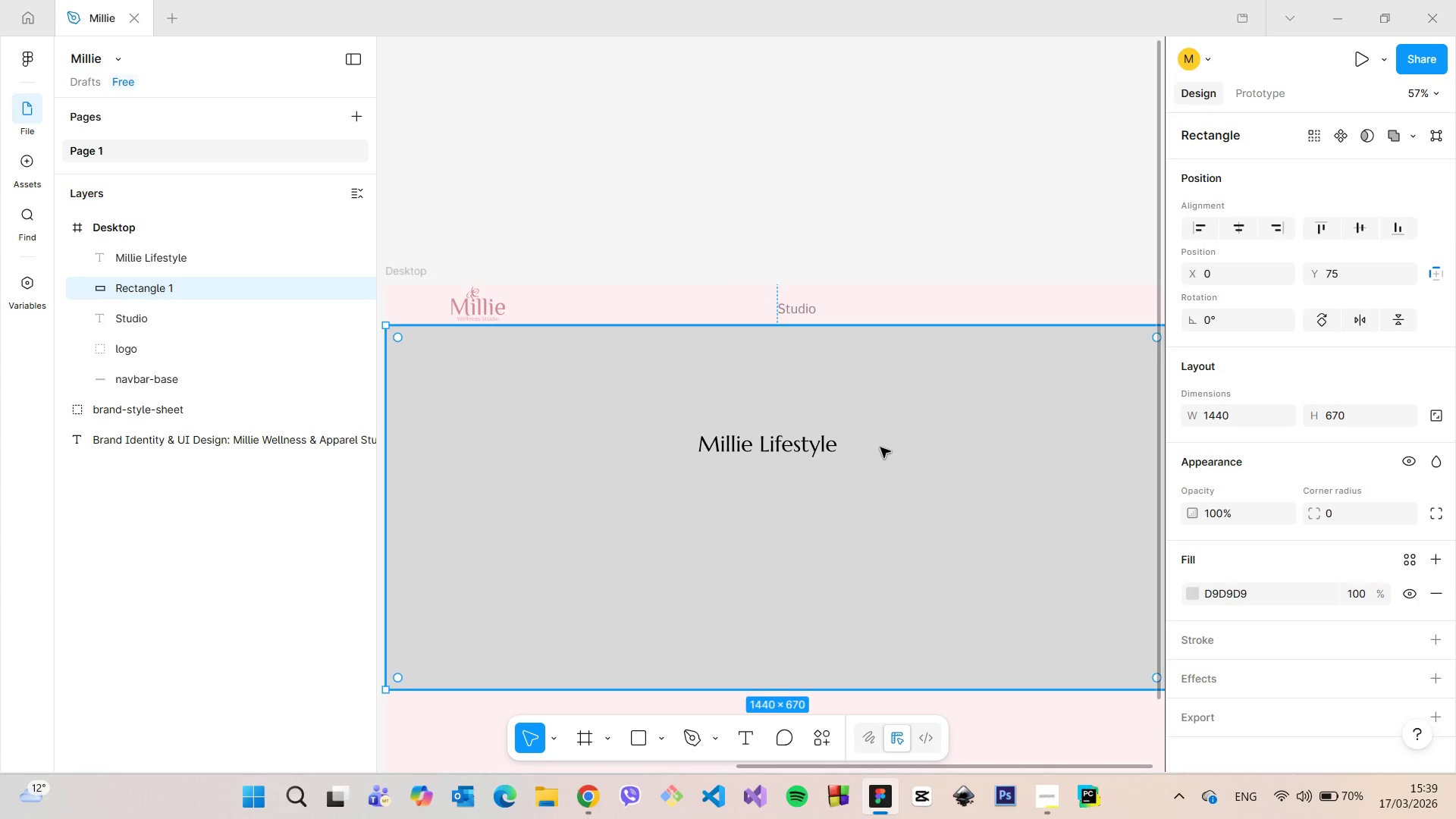 
scroll: coordinate [880, 447], scroll_direction: down, amount: 6.0
 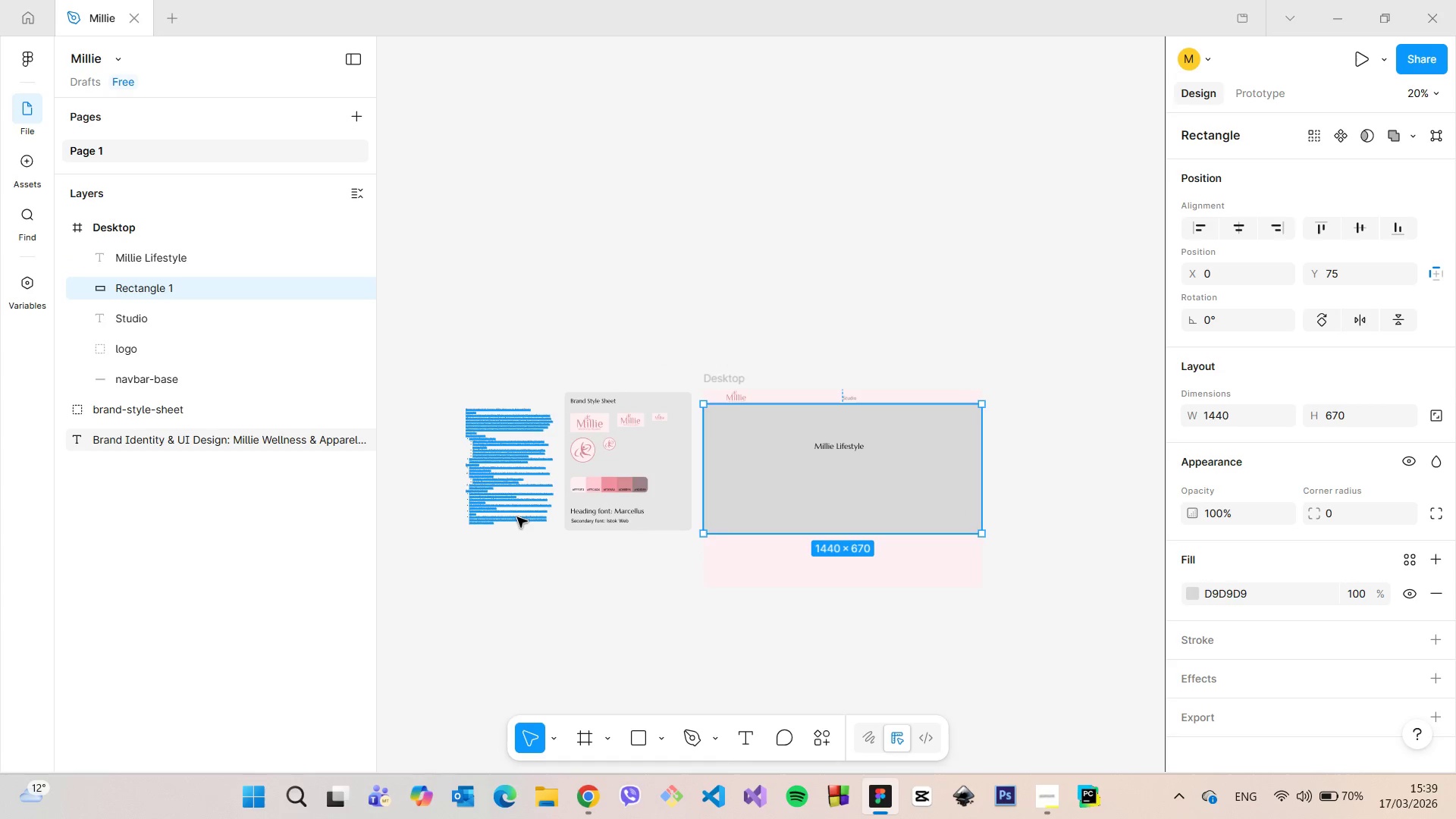 
scroll: coordinate [517, 513], scroll_direction: up, amount: 13.0
 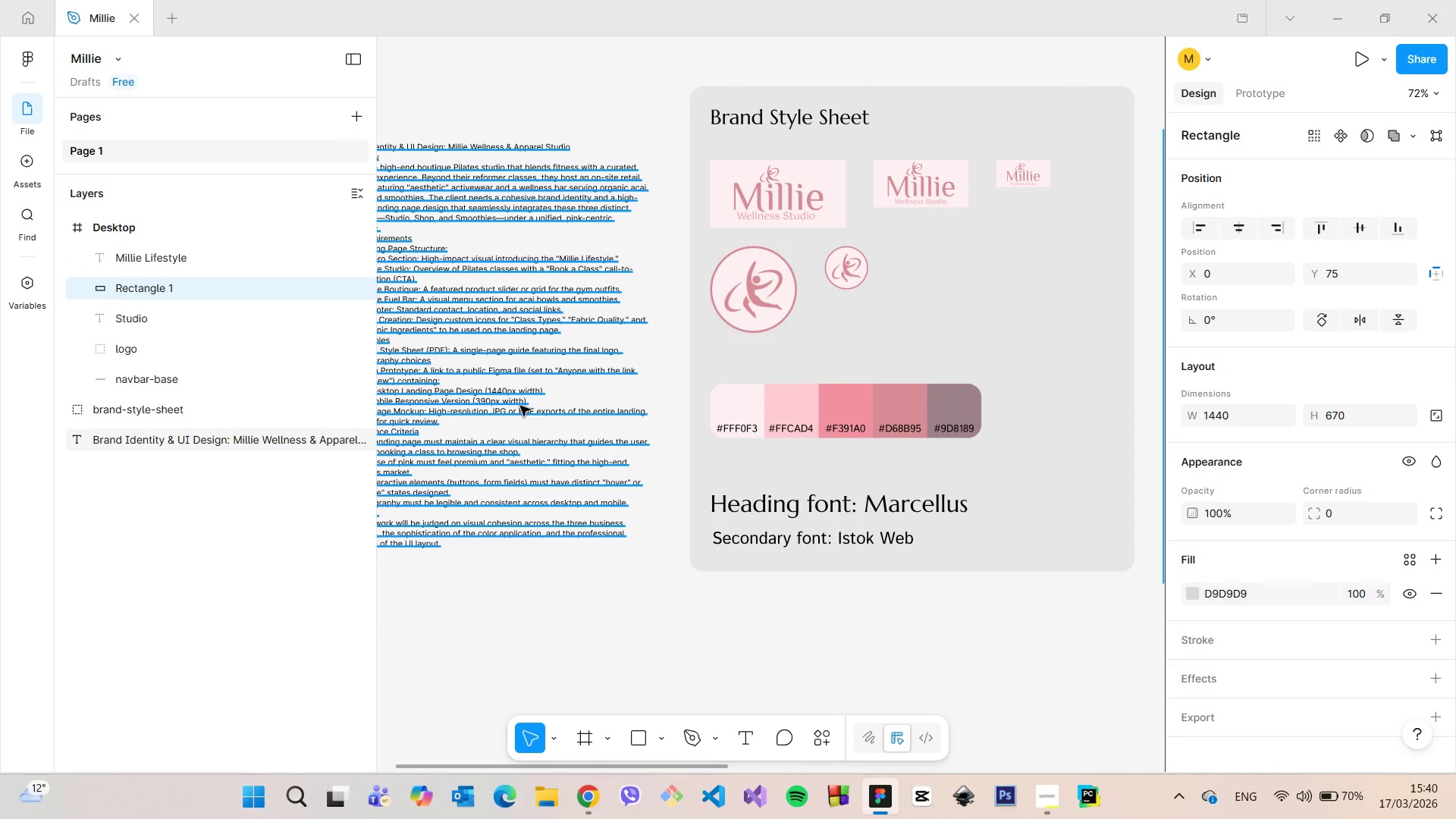 
scroll: coordinate [520, 406], scroll_direction: down, amount: 5.0
 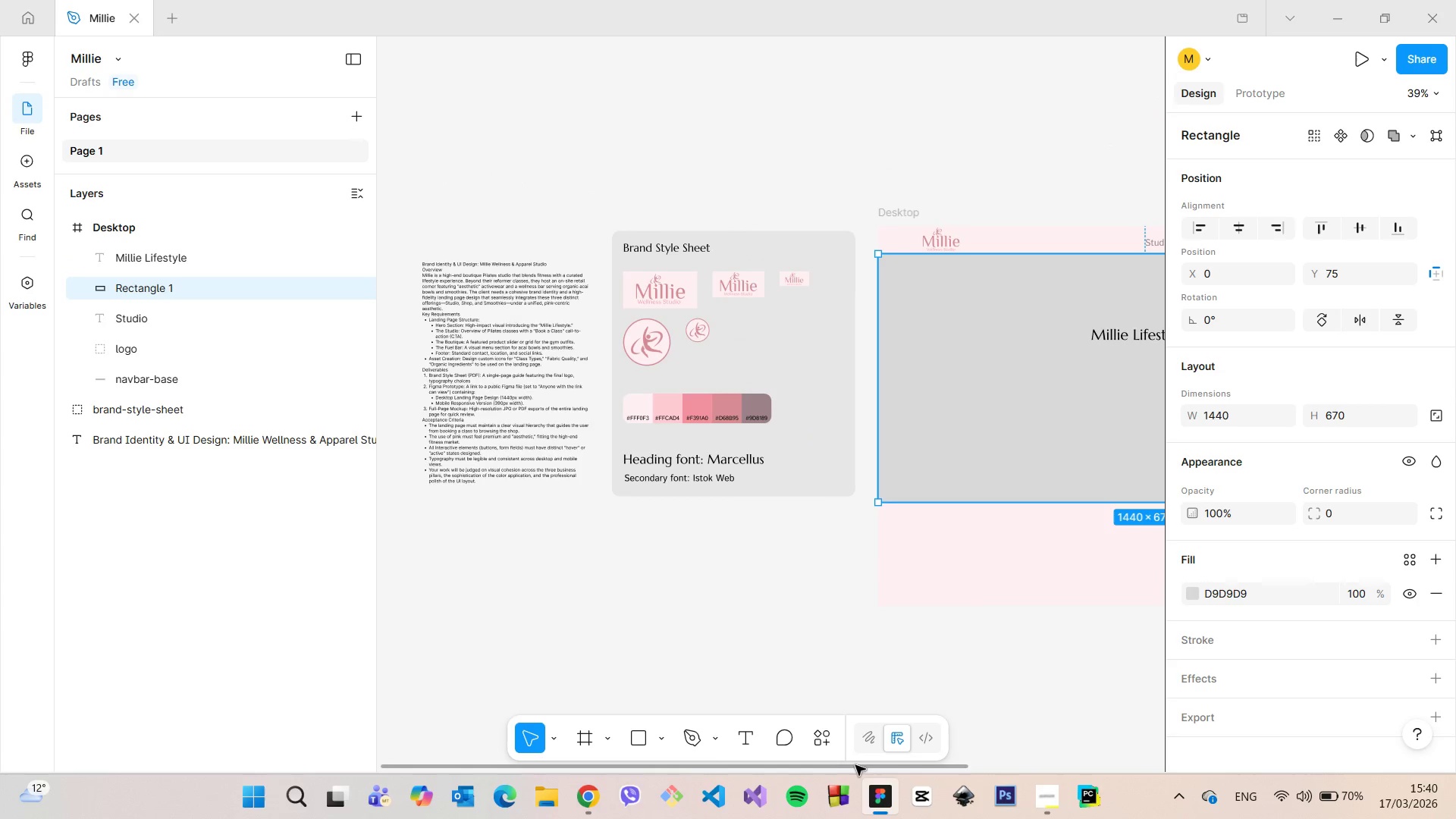 
left_click_drag(start_coordinate=[855, 765], to_coordinate=[1216, 745])
 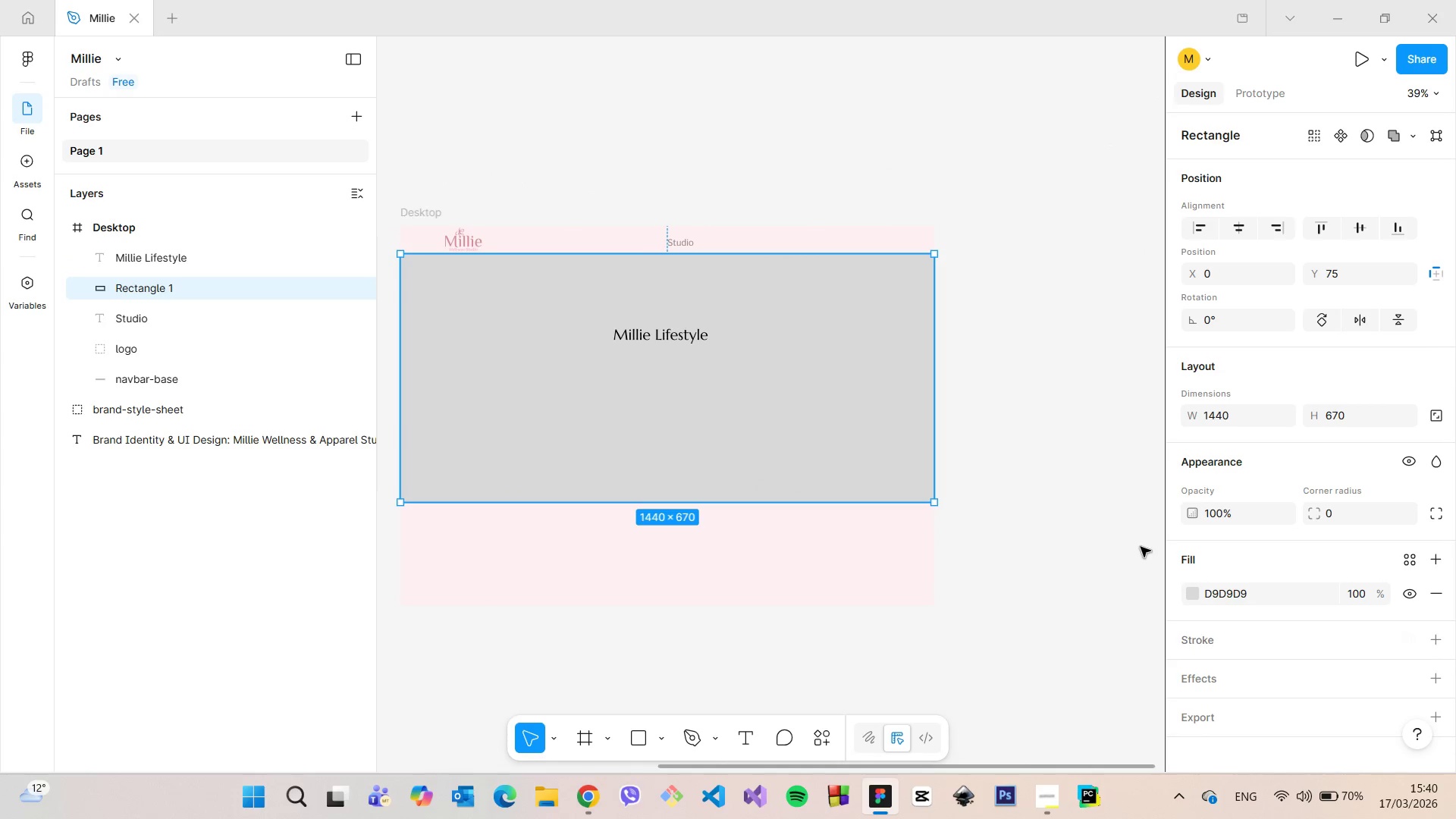 
left_click([1141, 547])
 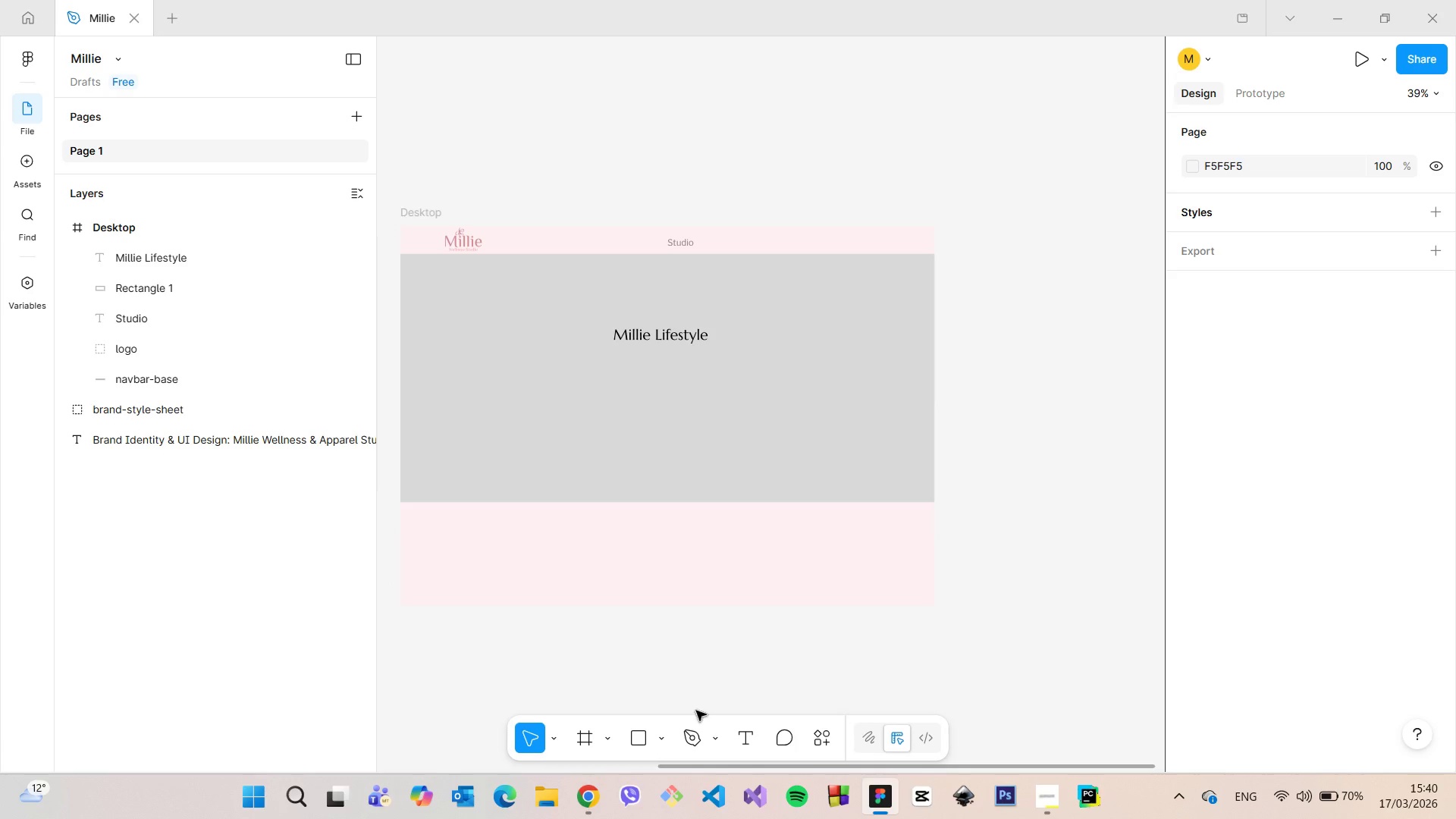 
left_click([608, 742])
 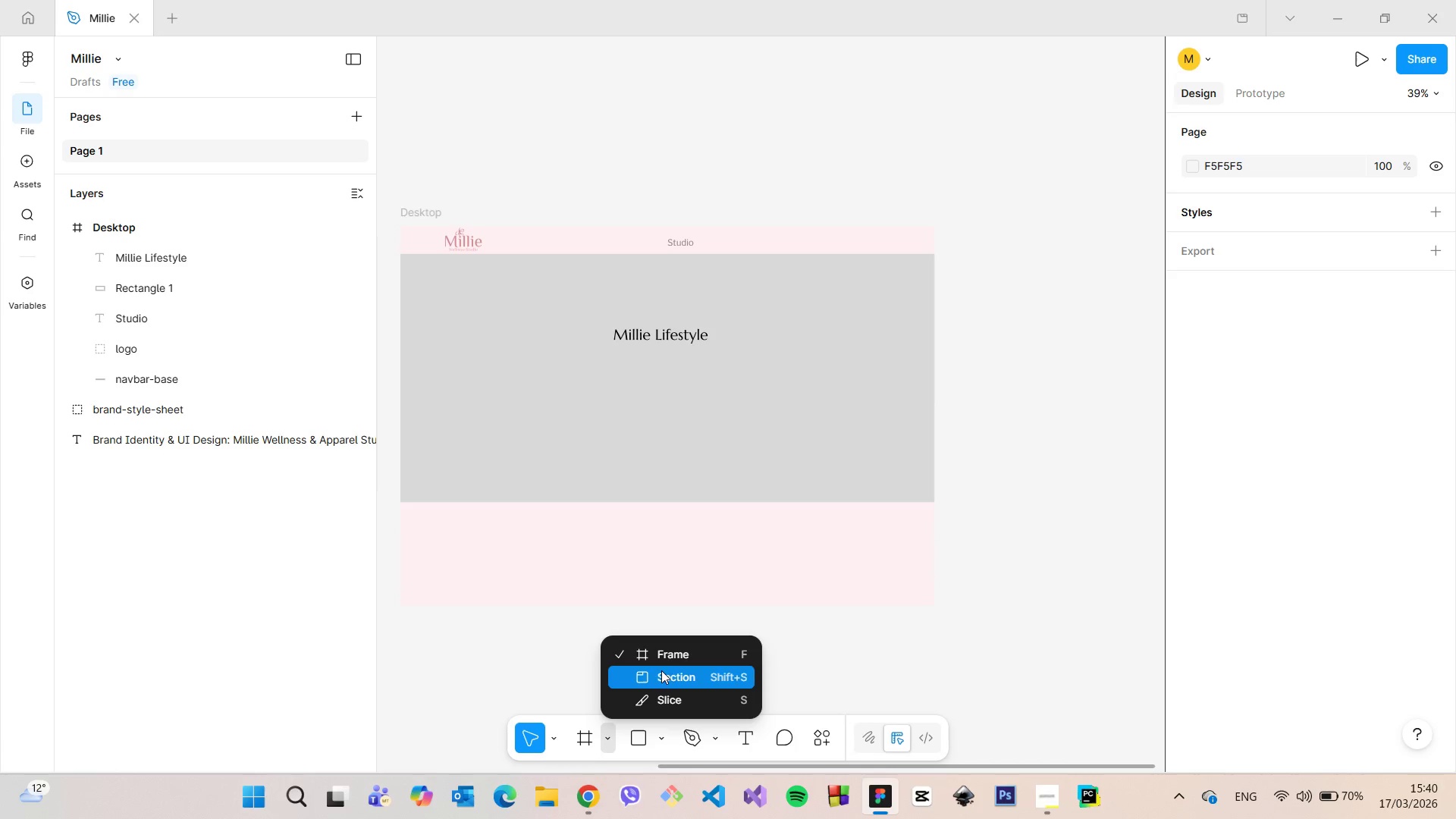 
left_click([664, 662])
 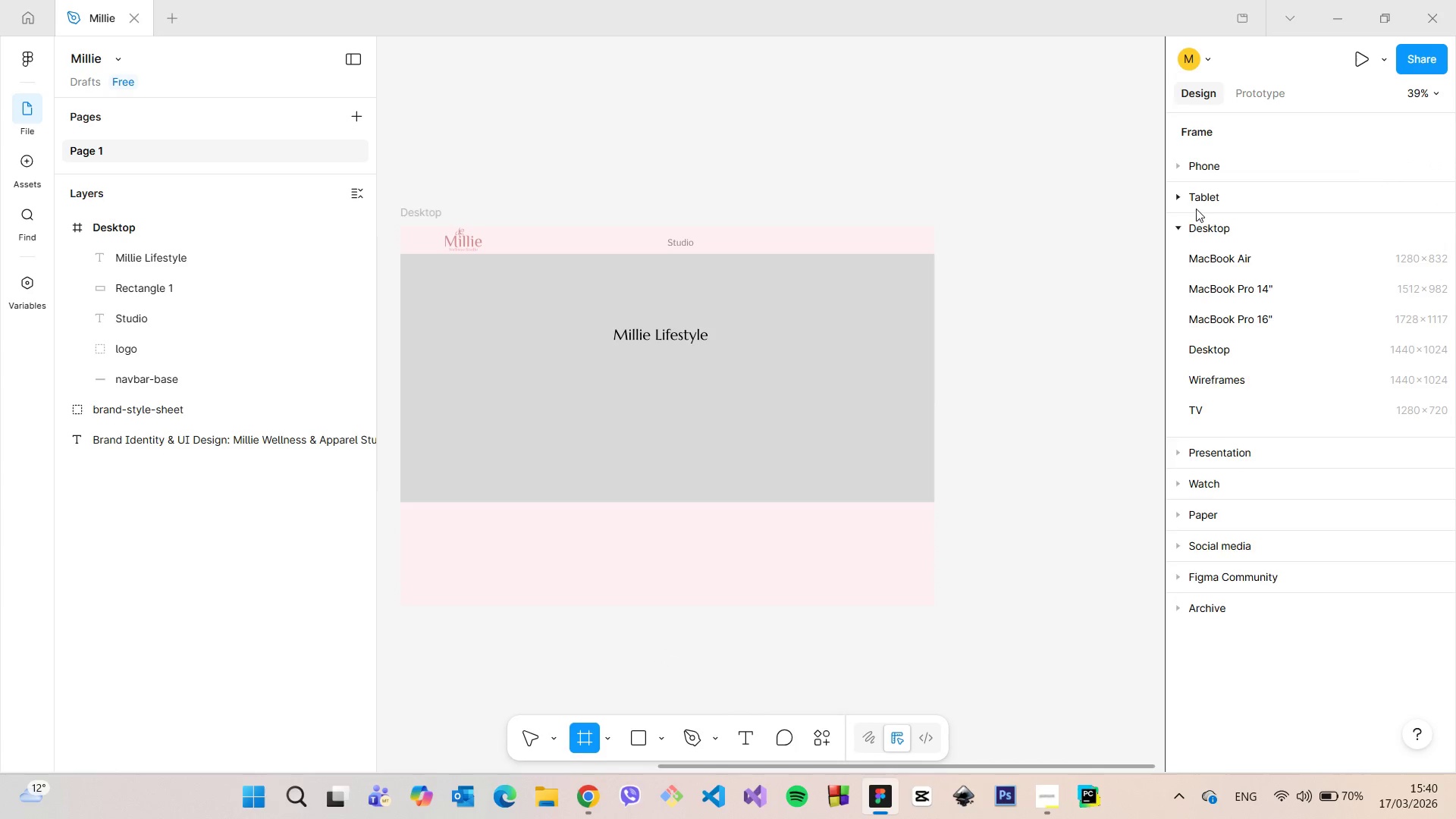 
left_click([1181, 226])
 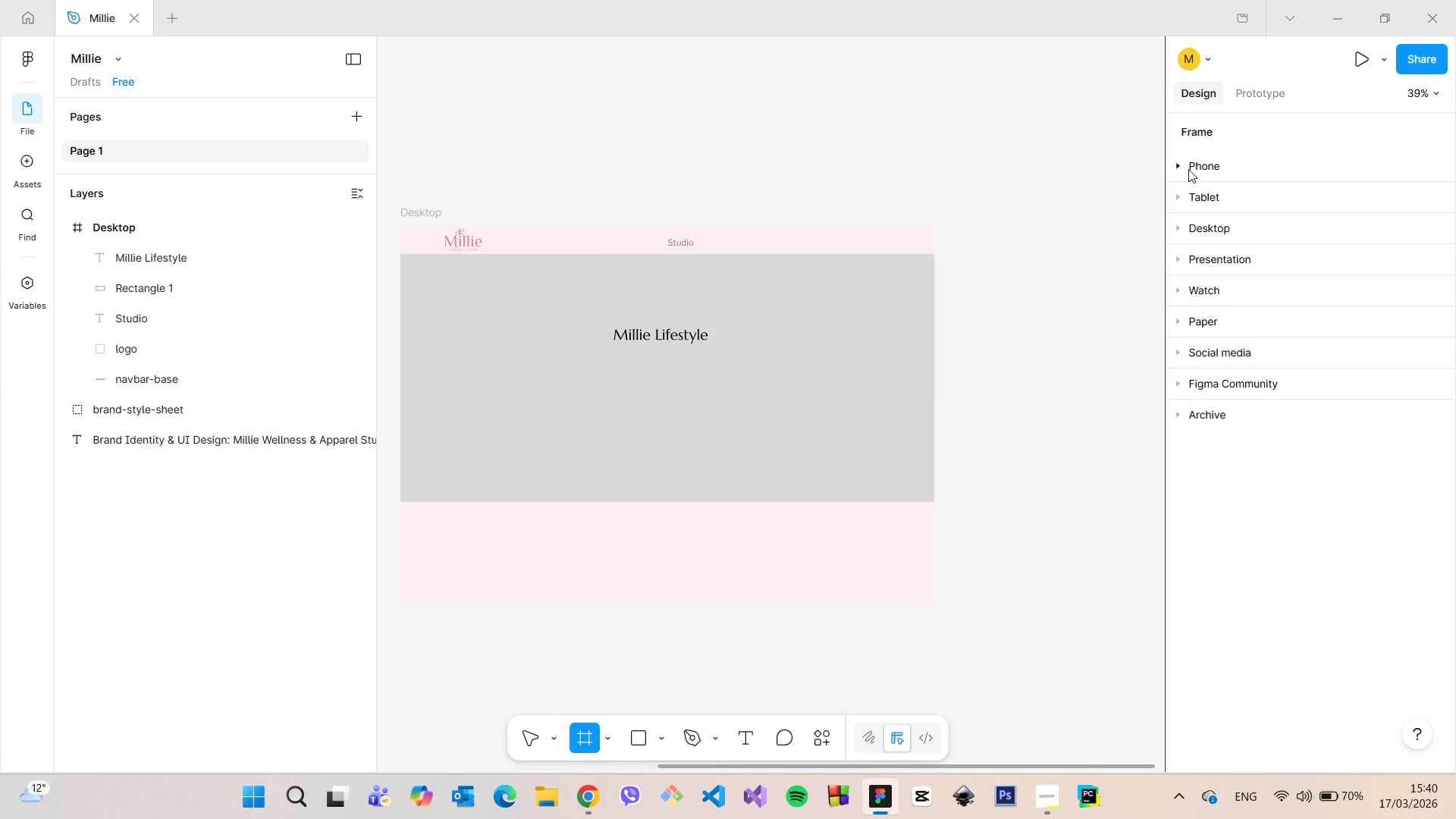 
left_click([1188, 169])
 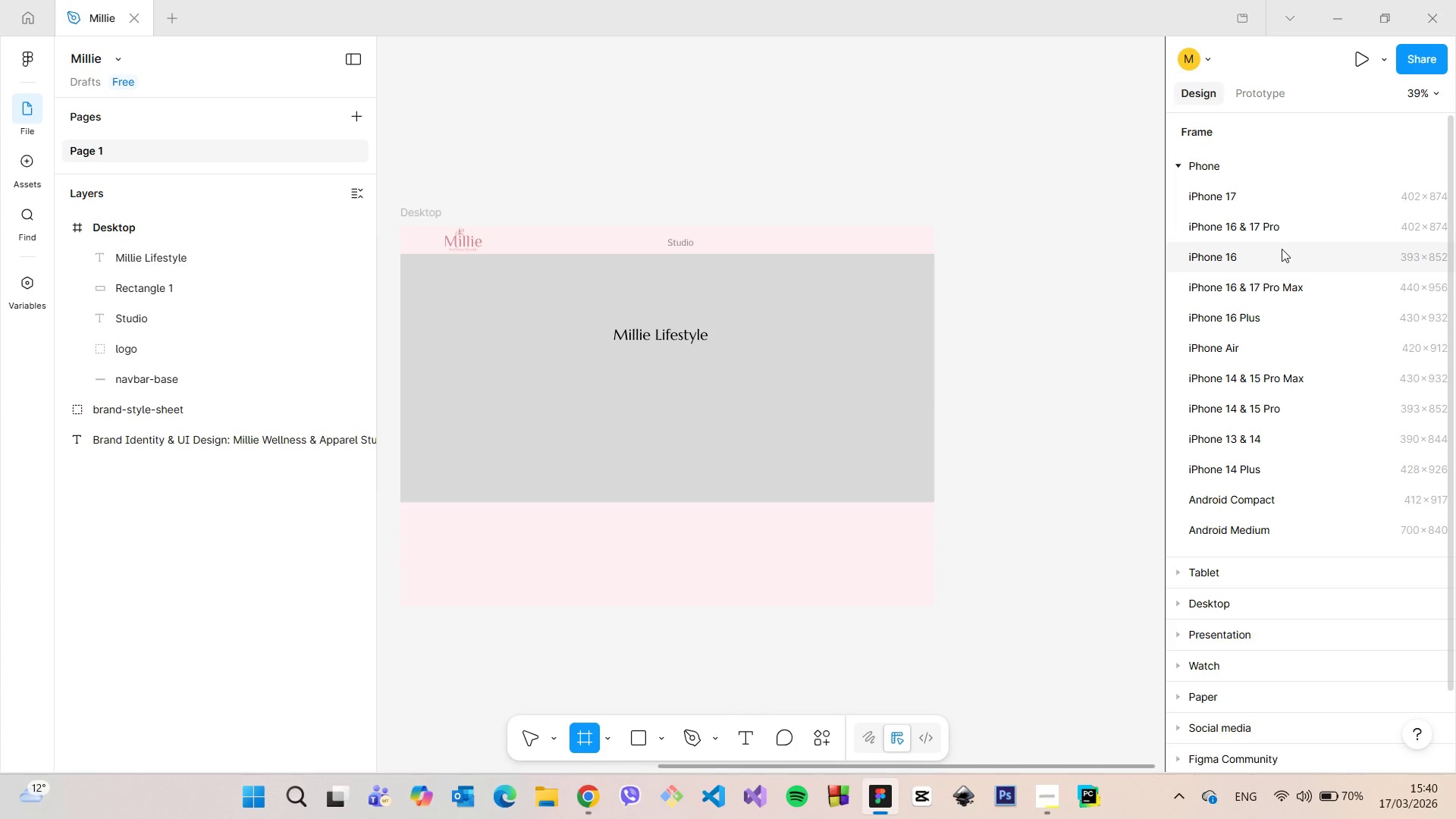 
wait(5.78)
 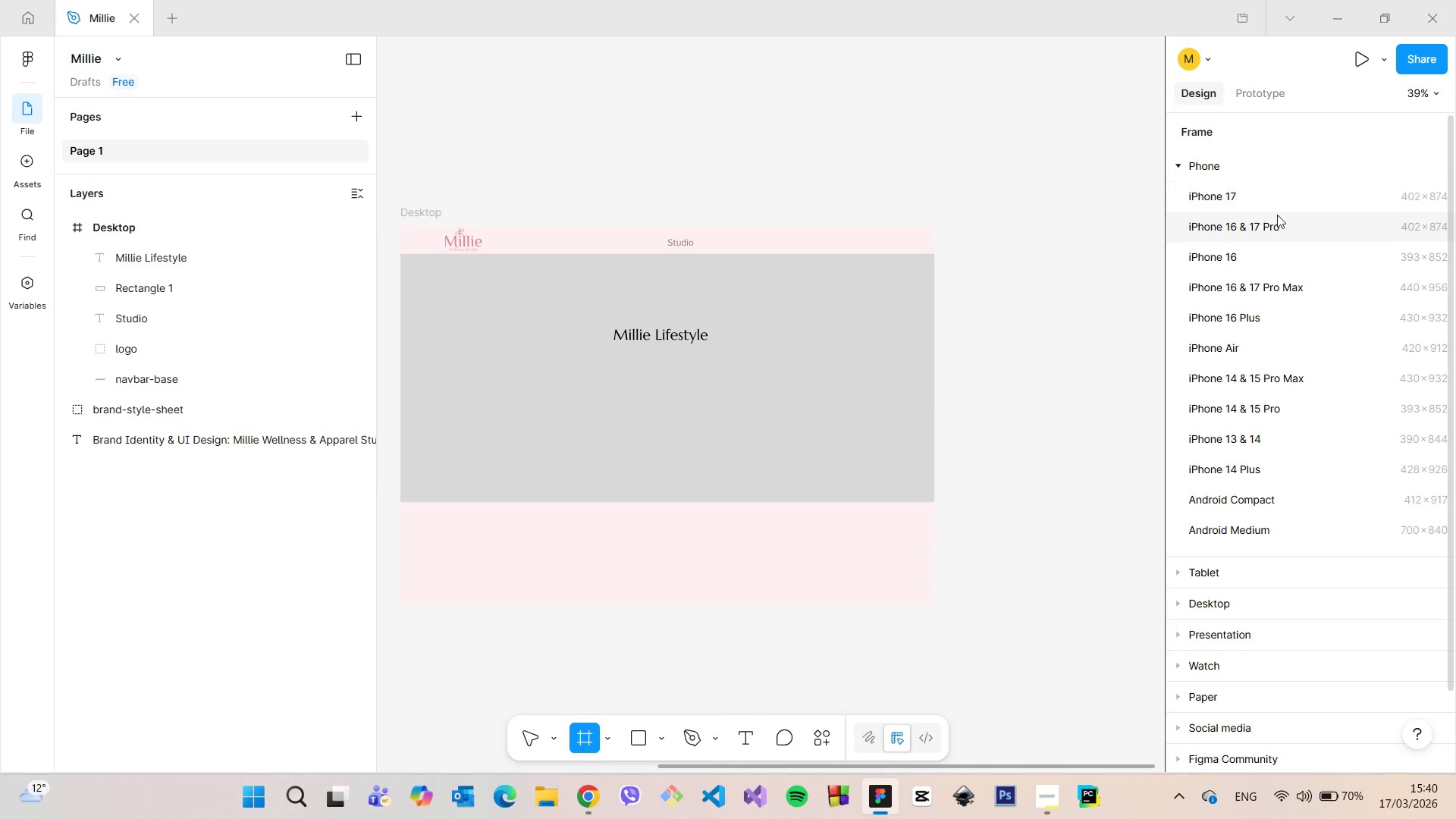 
left_click([1321, 435])
 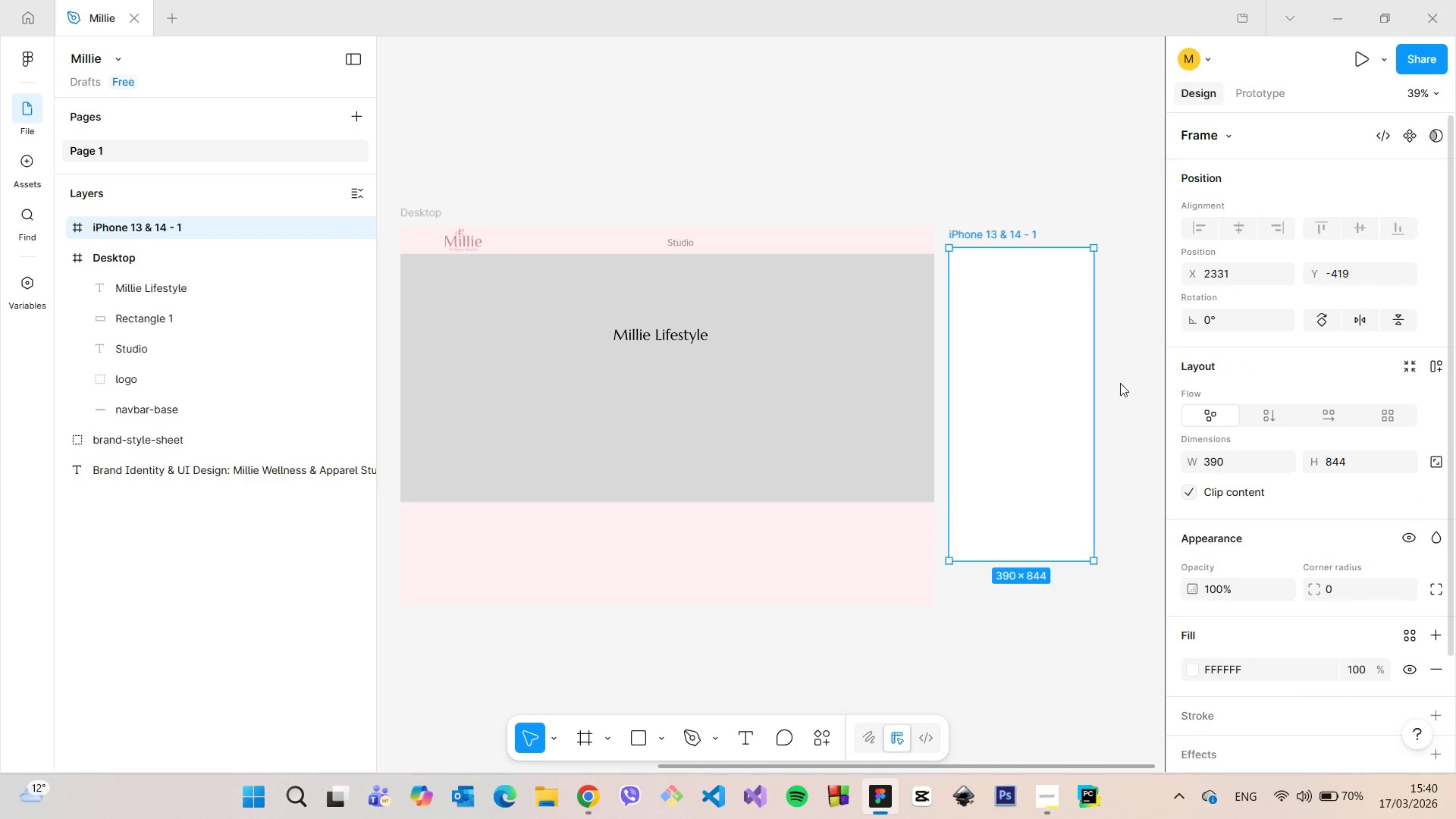 
left_click_drag(start_coordinate=[1032, 353], to_coordinate=[1079, 337])
 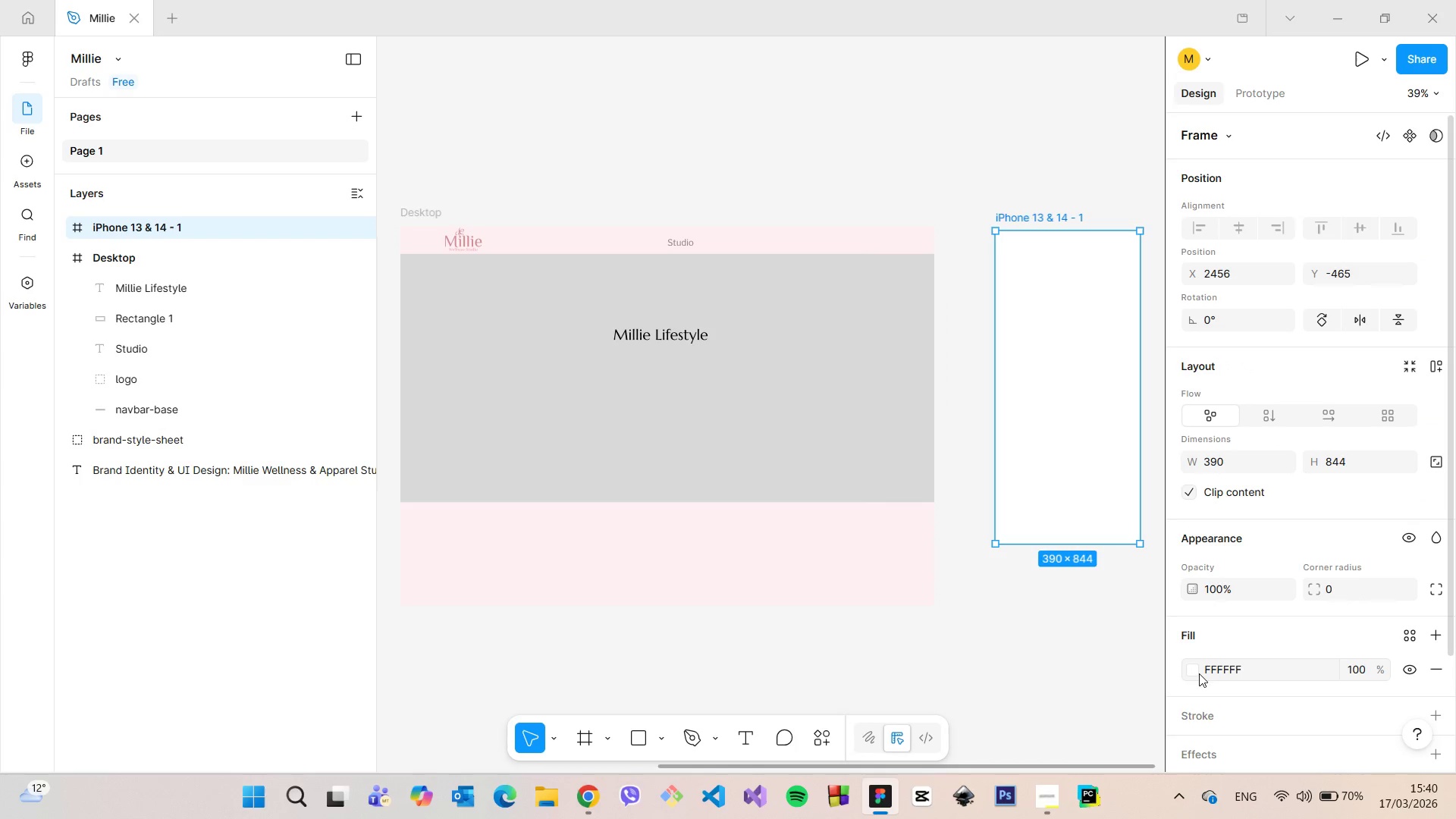 
left_click([1194, 672])
 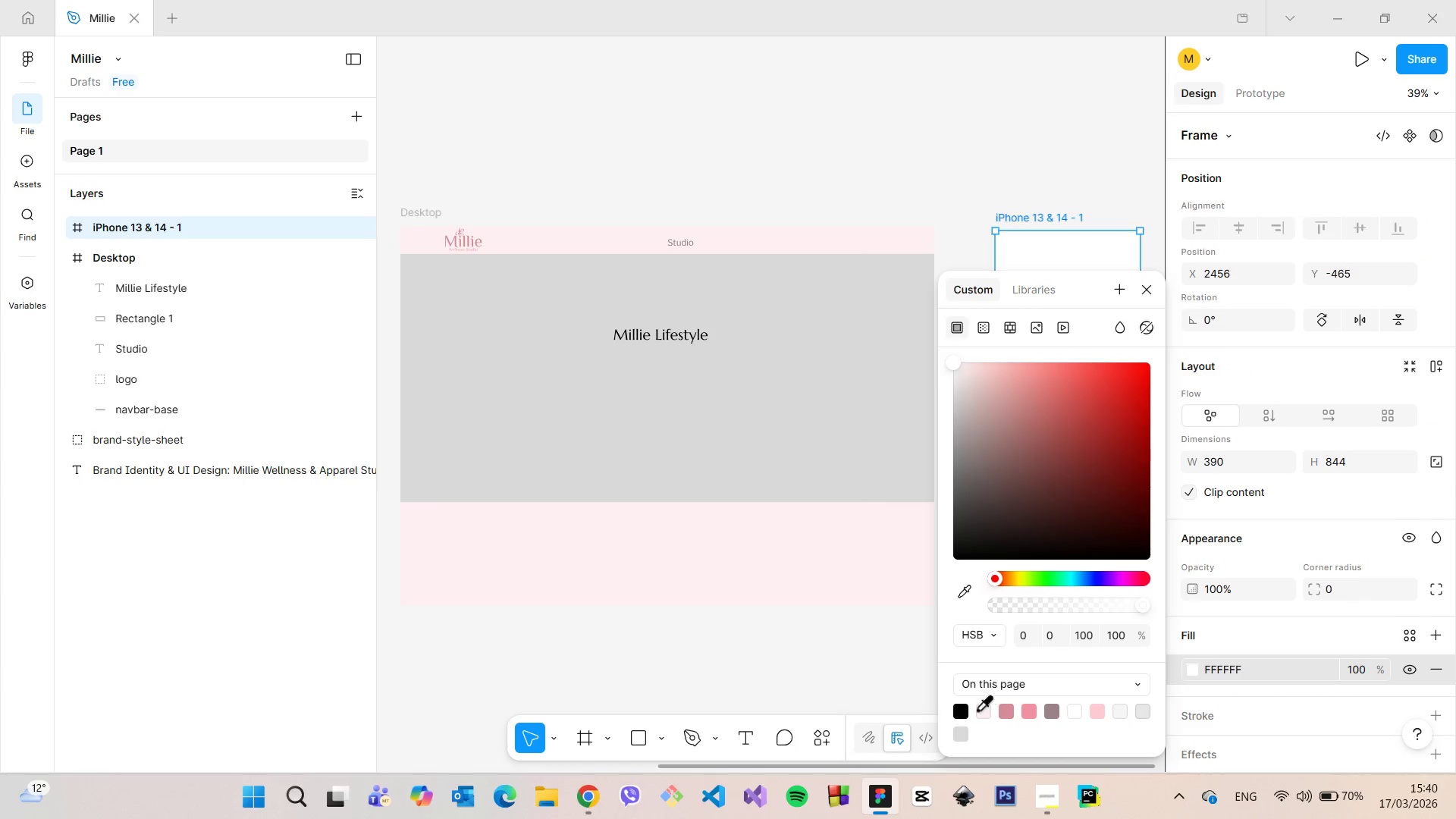 
left_click([989, 710])
 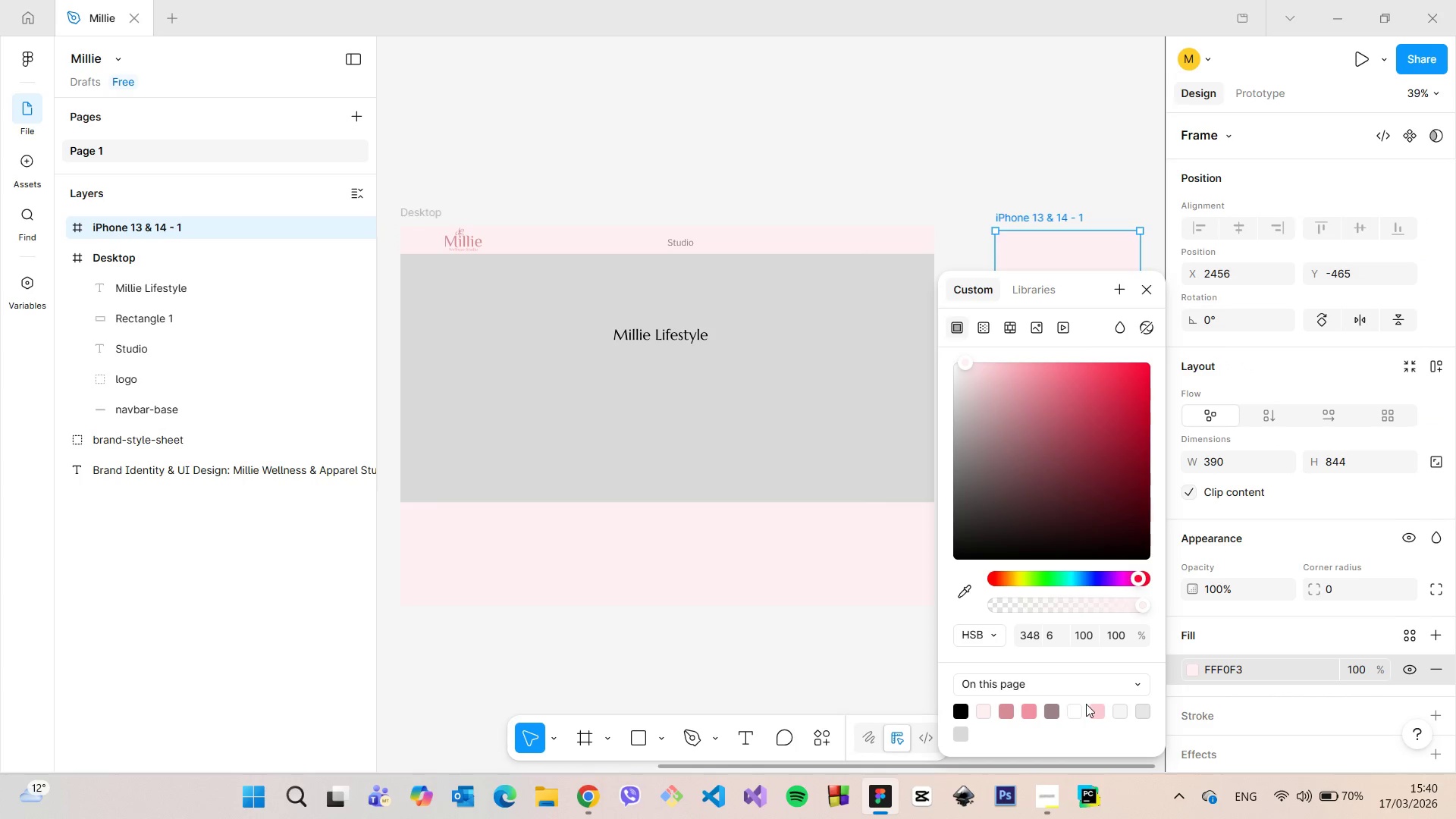 
left_click([1081, 704])
 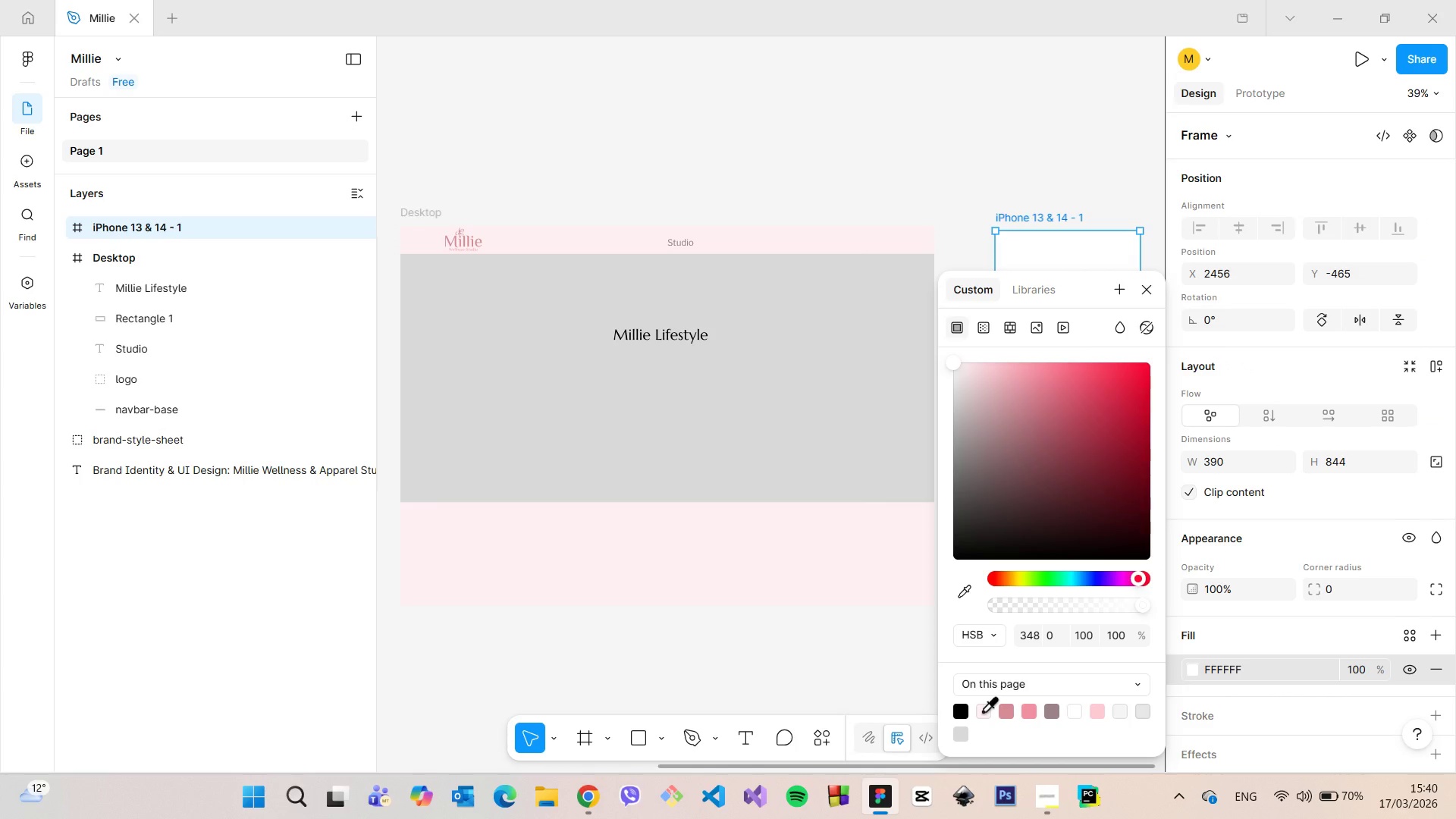 
left_click([982, 711])
 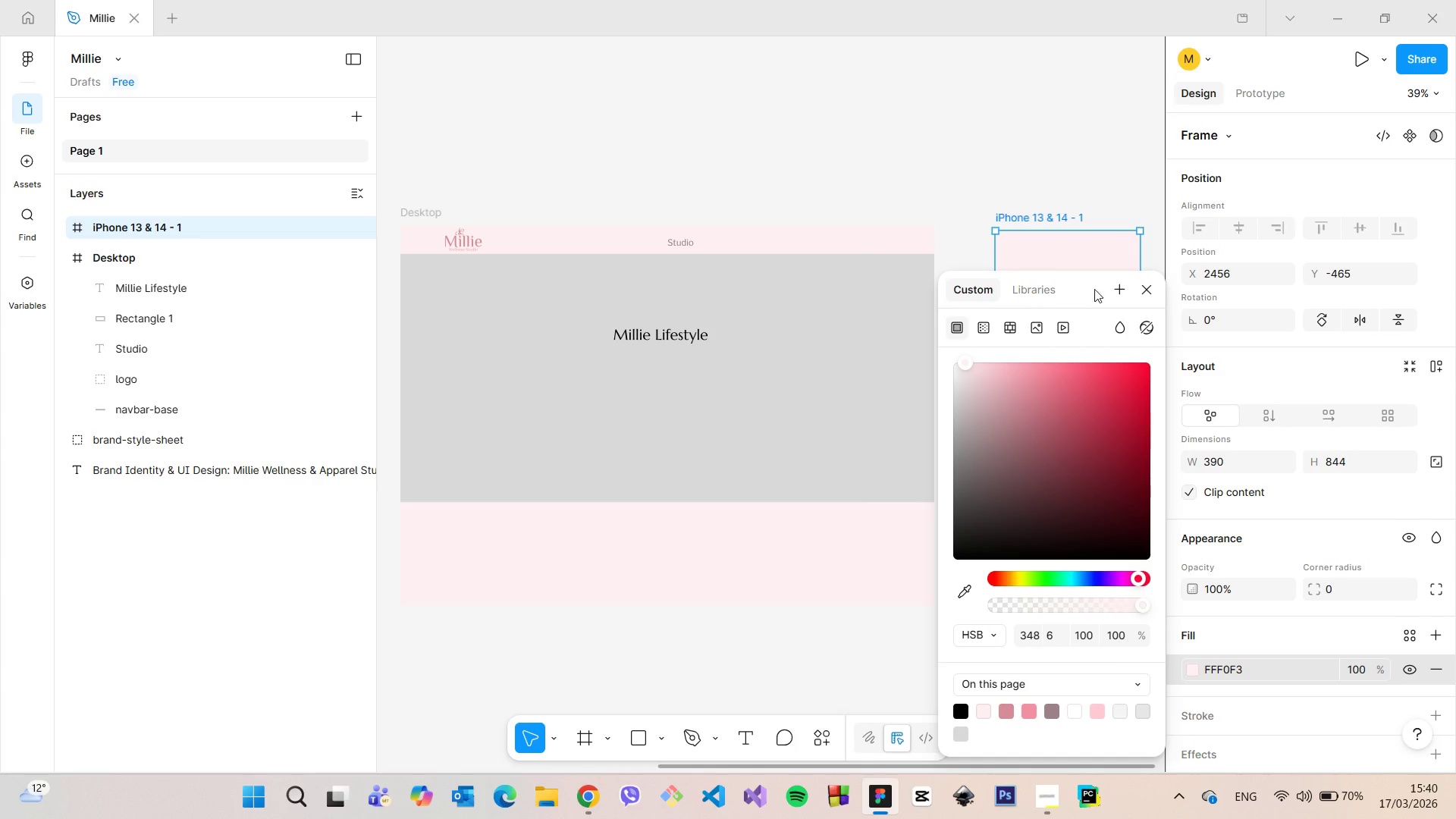 
left_click([1145, 293])
 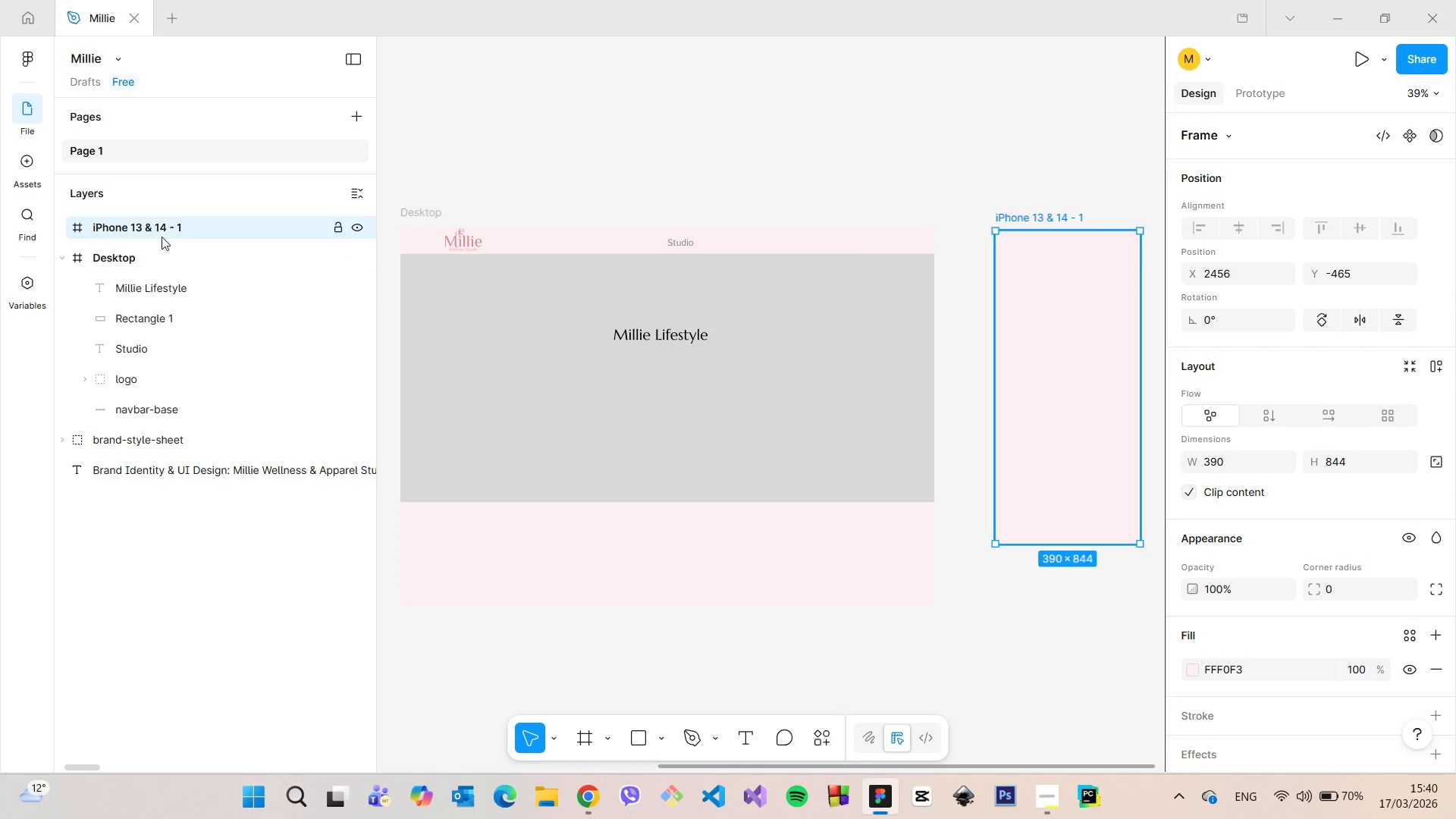 
double_click([157, 223])
 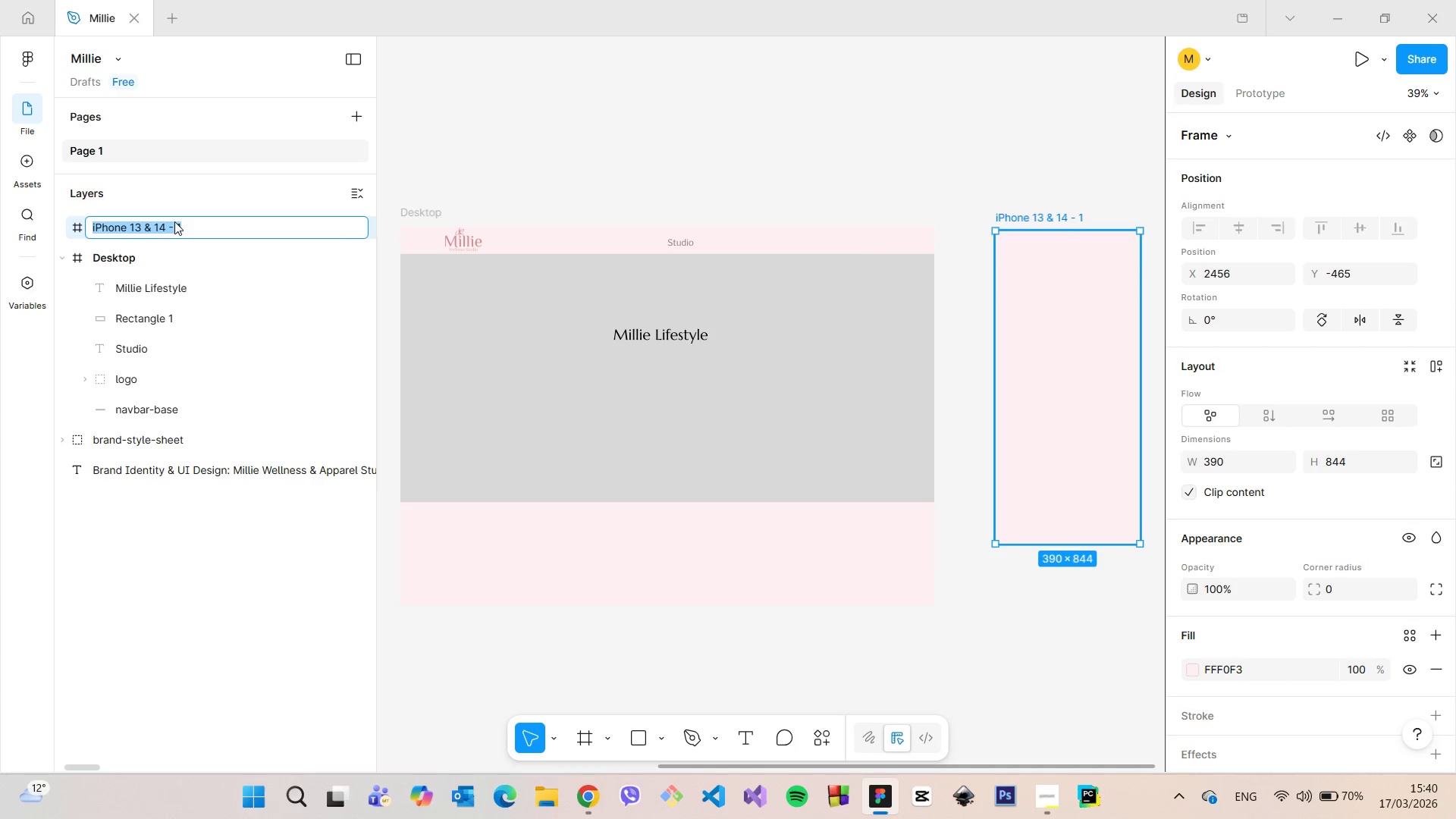 
type(Mobile)
 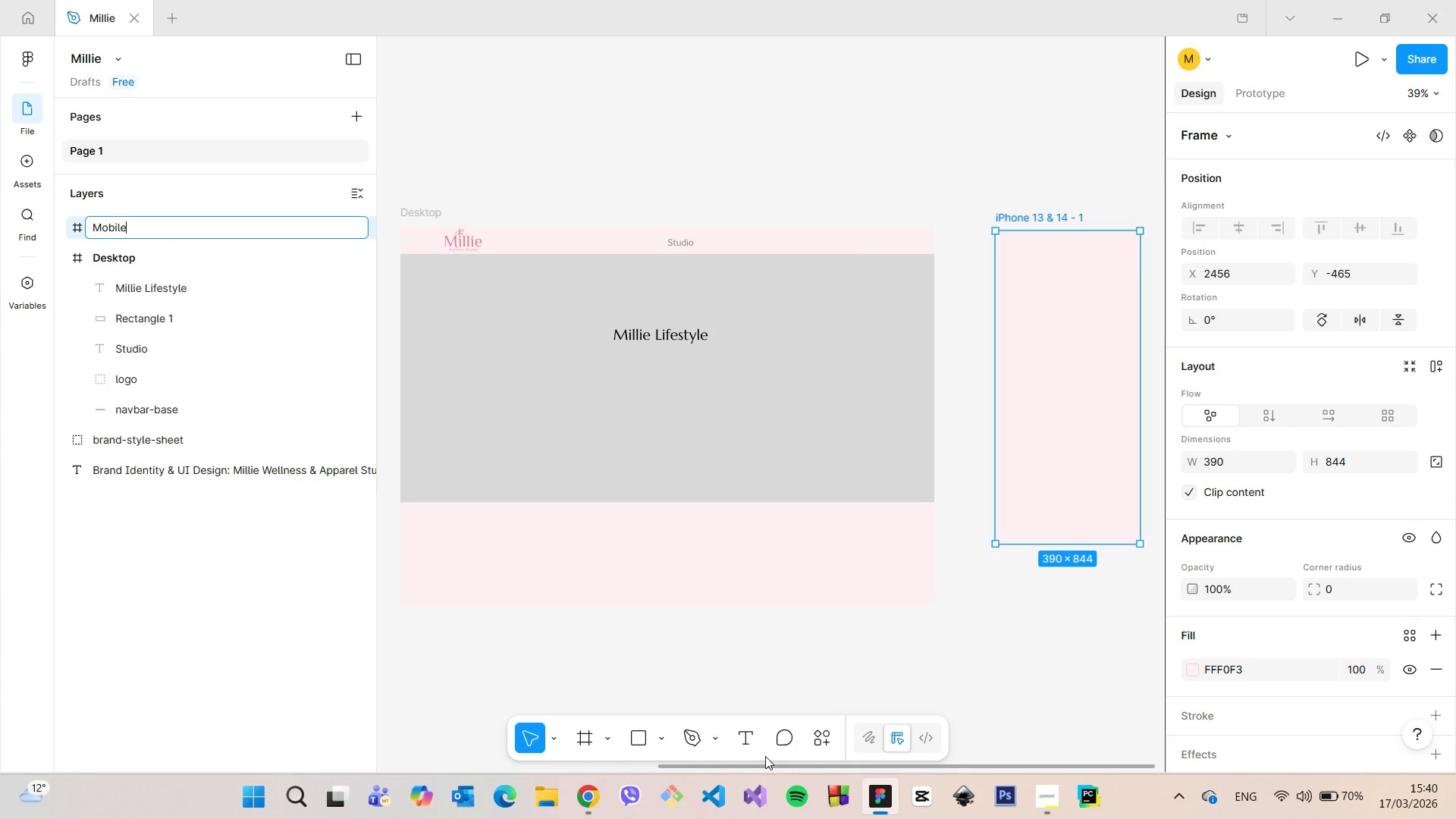 
left_click_drag(start_coordinate=[759, 767], to_coordinate=[493, 704])
 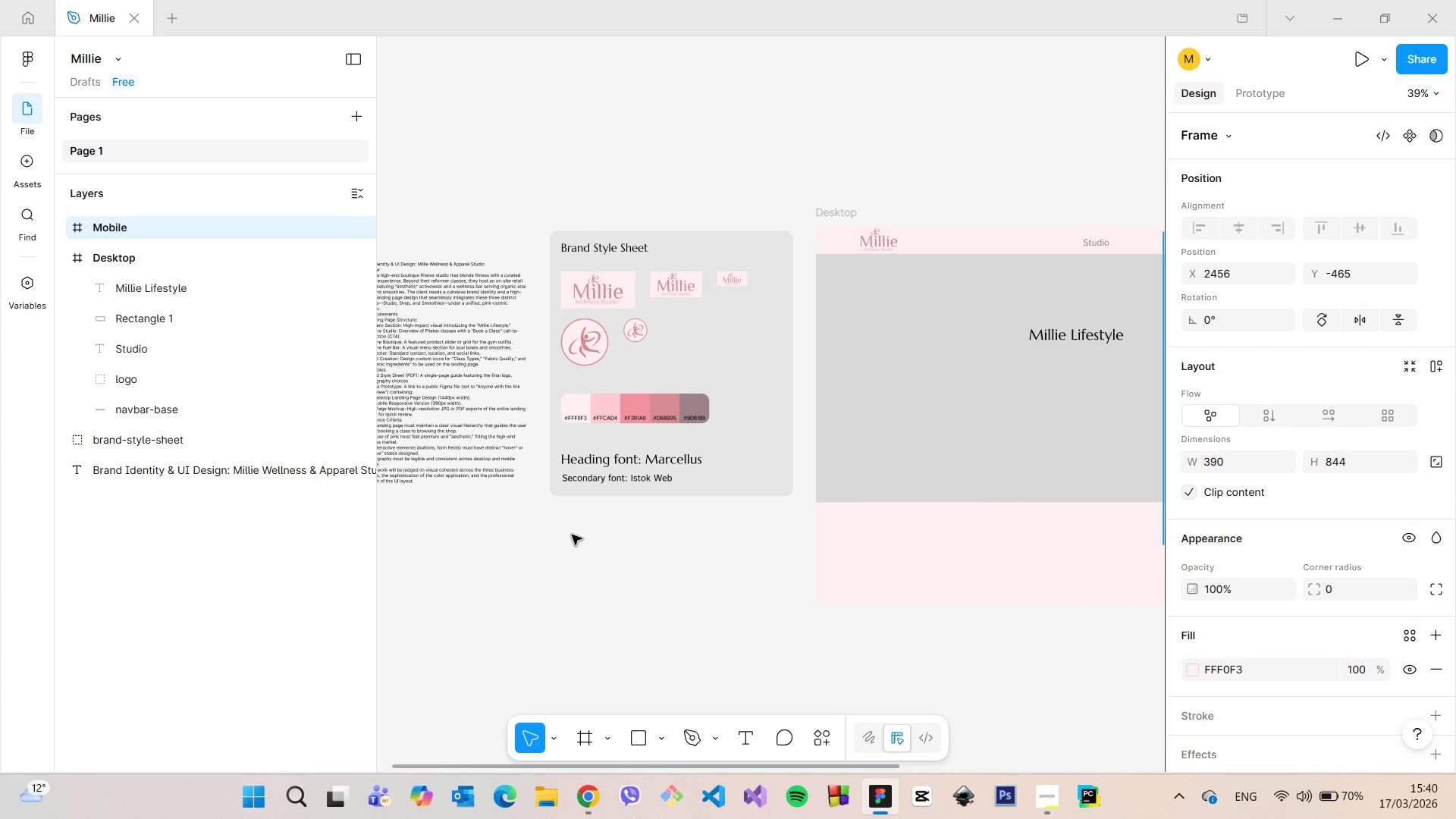 
left_click([572, 532])
 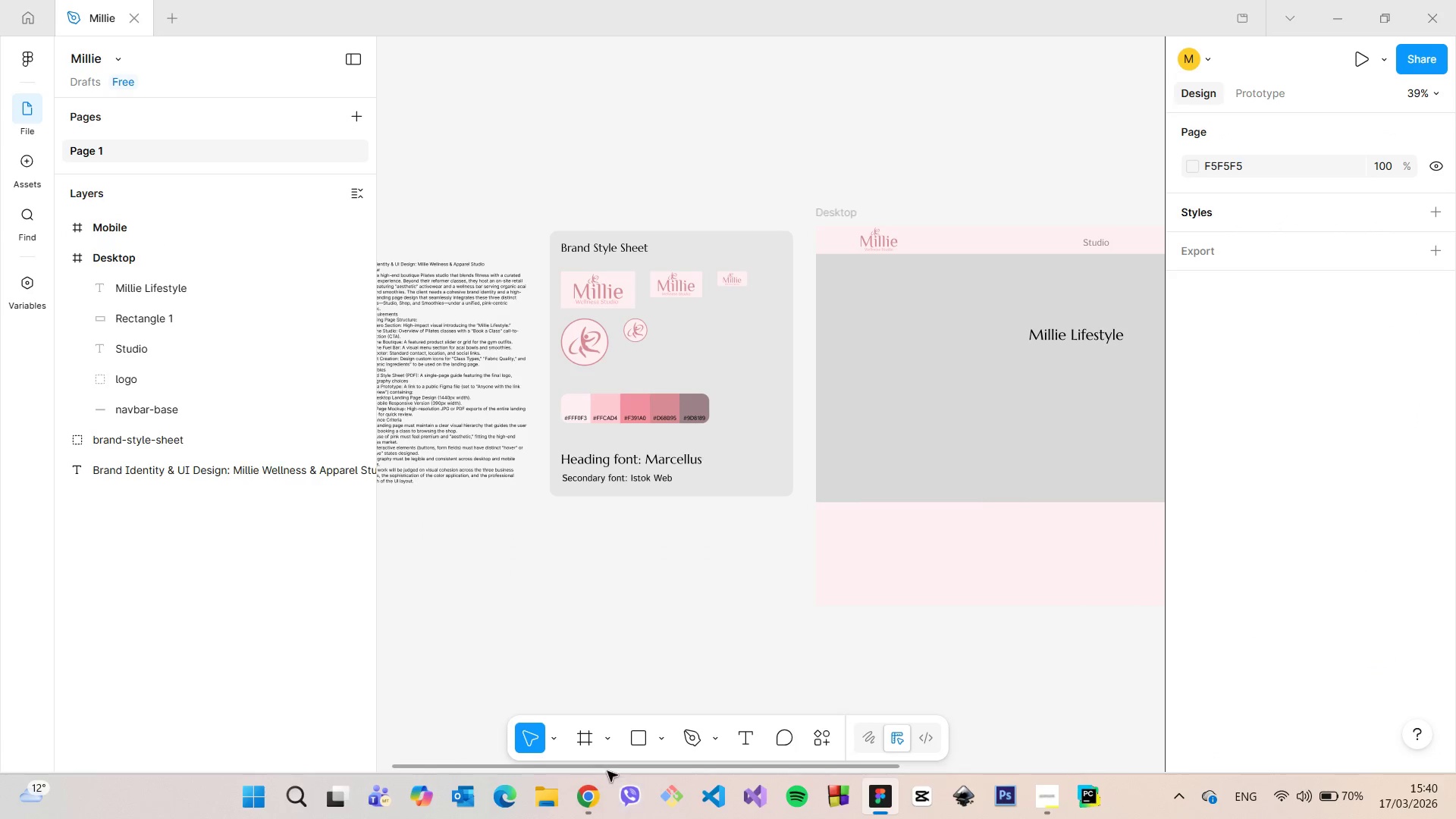 
left_click_drag(start_coordinate=[604, 768], to_coordinate=[499, 728])
 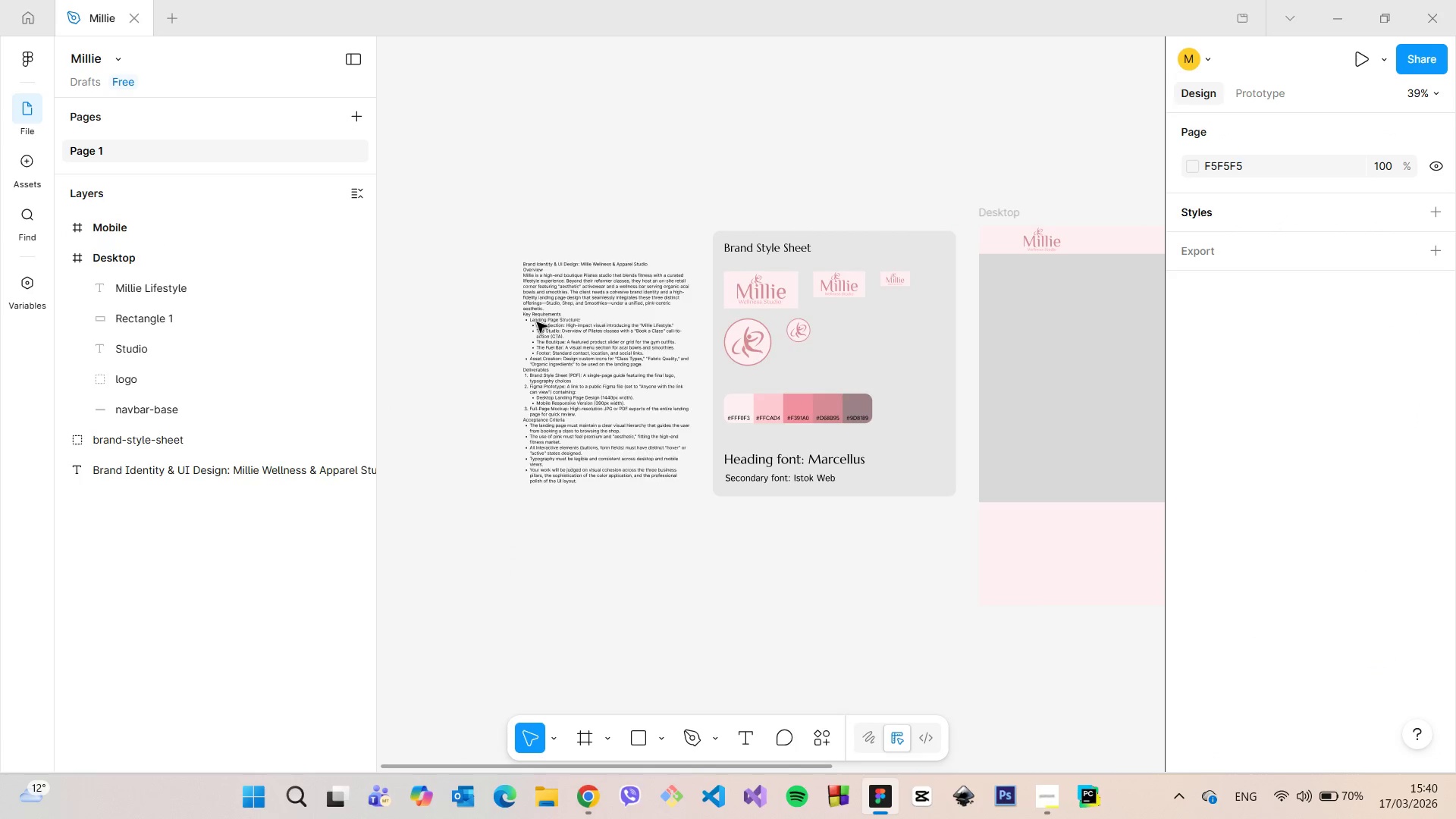 
scroll: coordinate [598, 226], scroll_direction: up, amount: 9.0
 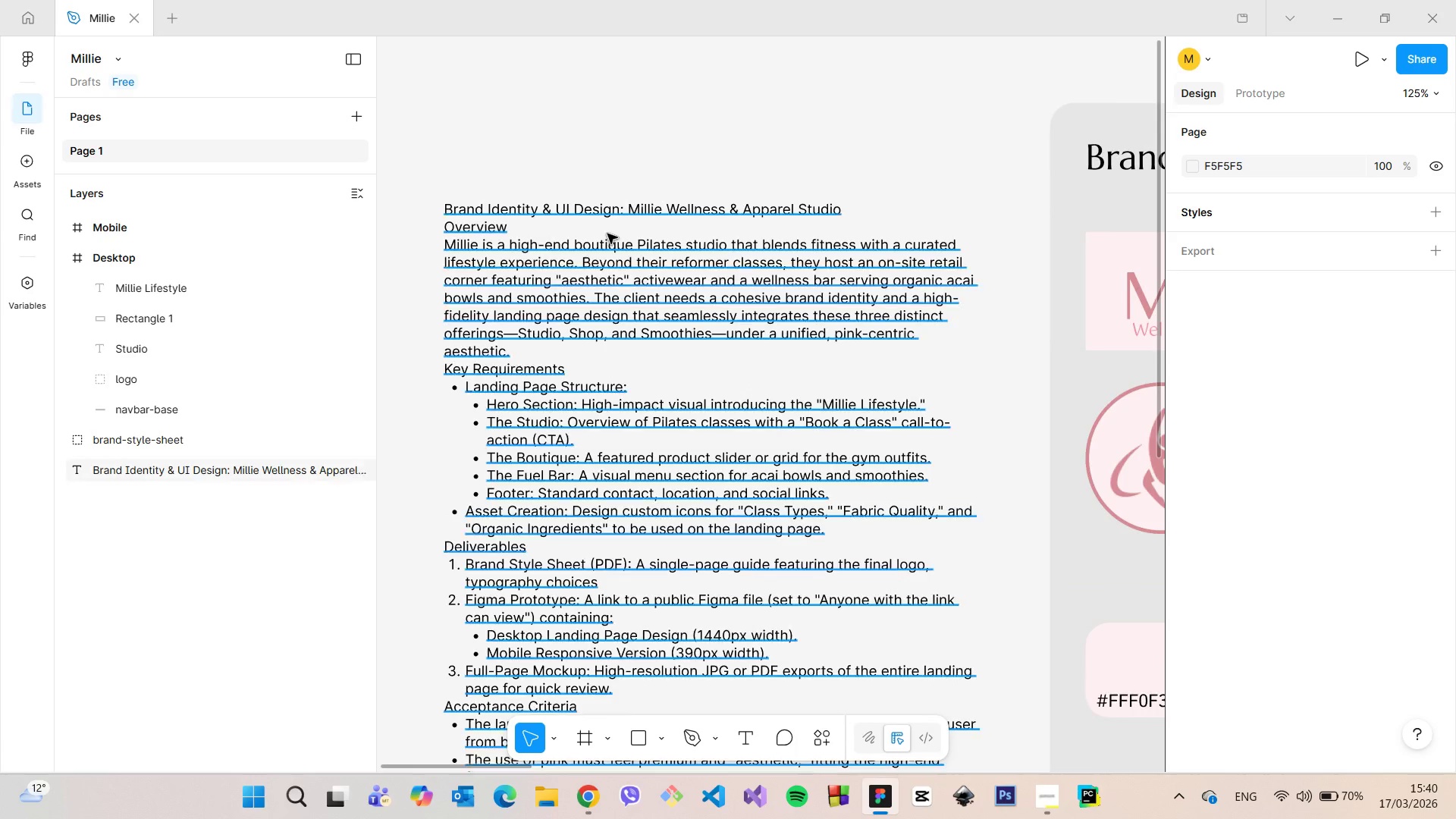 
scroll: coordinate [607, 234], scroll_direction: down, amount: 1.0
 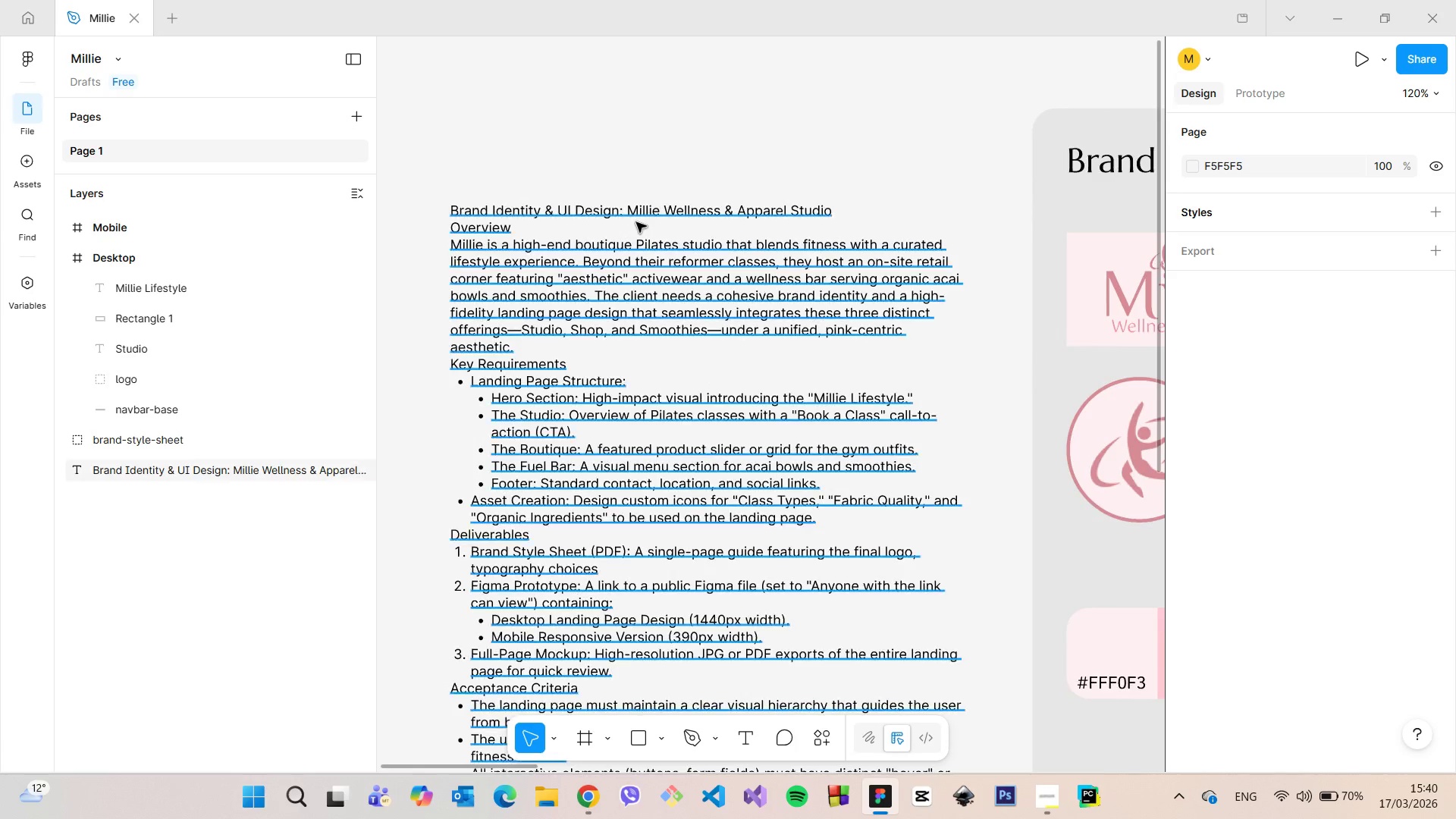 
left_click([659, 207])
 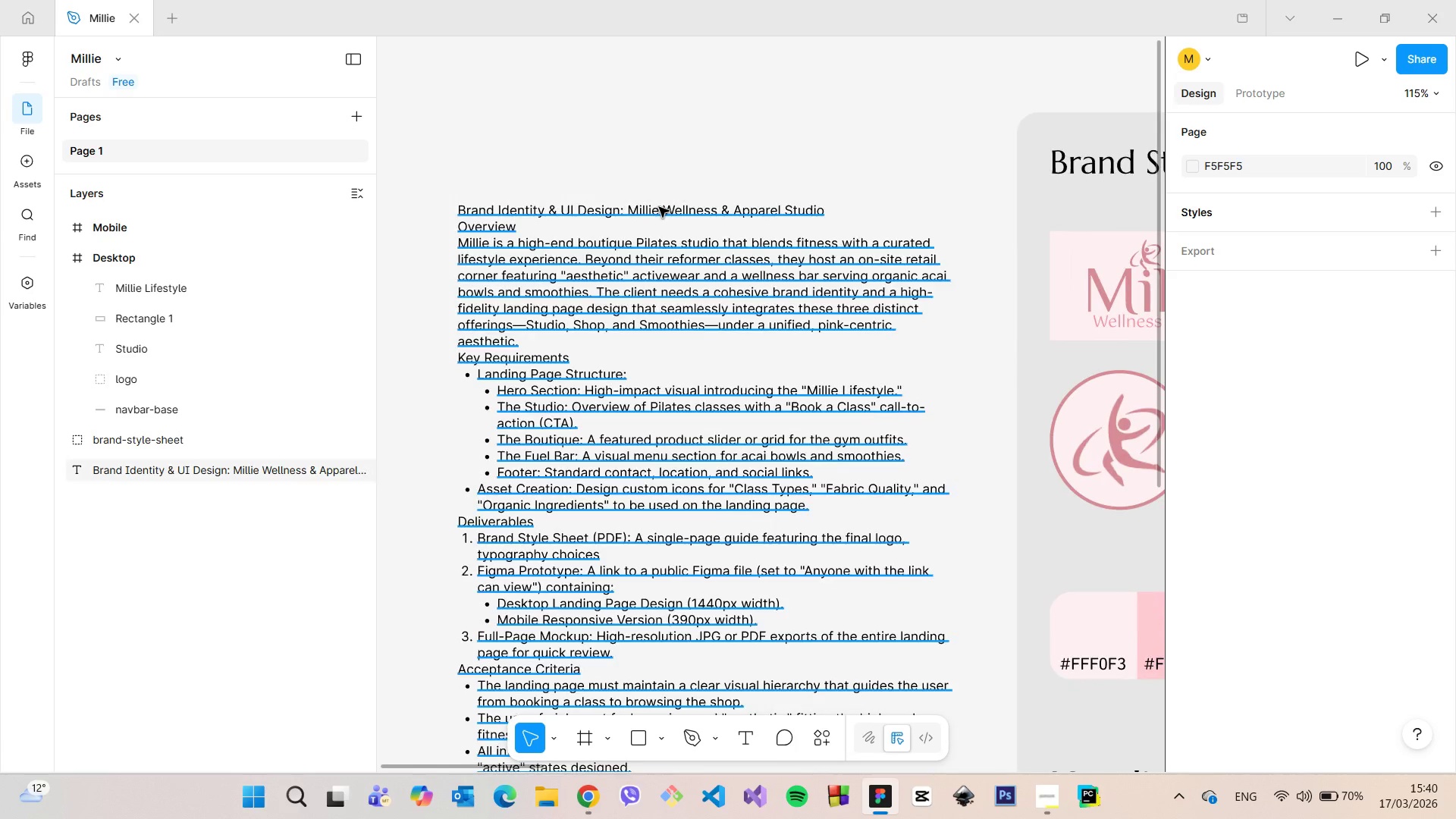 
scroll: coordinate [636, 222], scroll_direction: down, amount: 1.0
 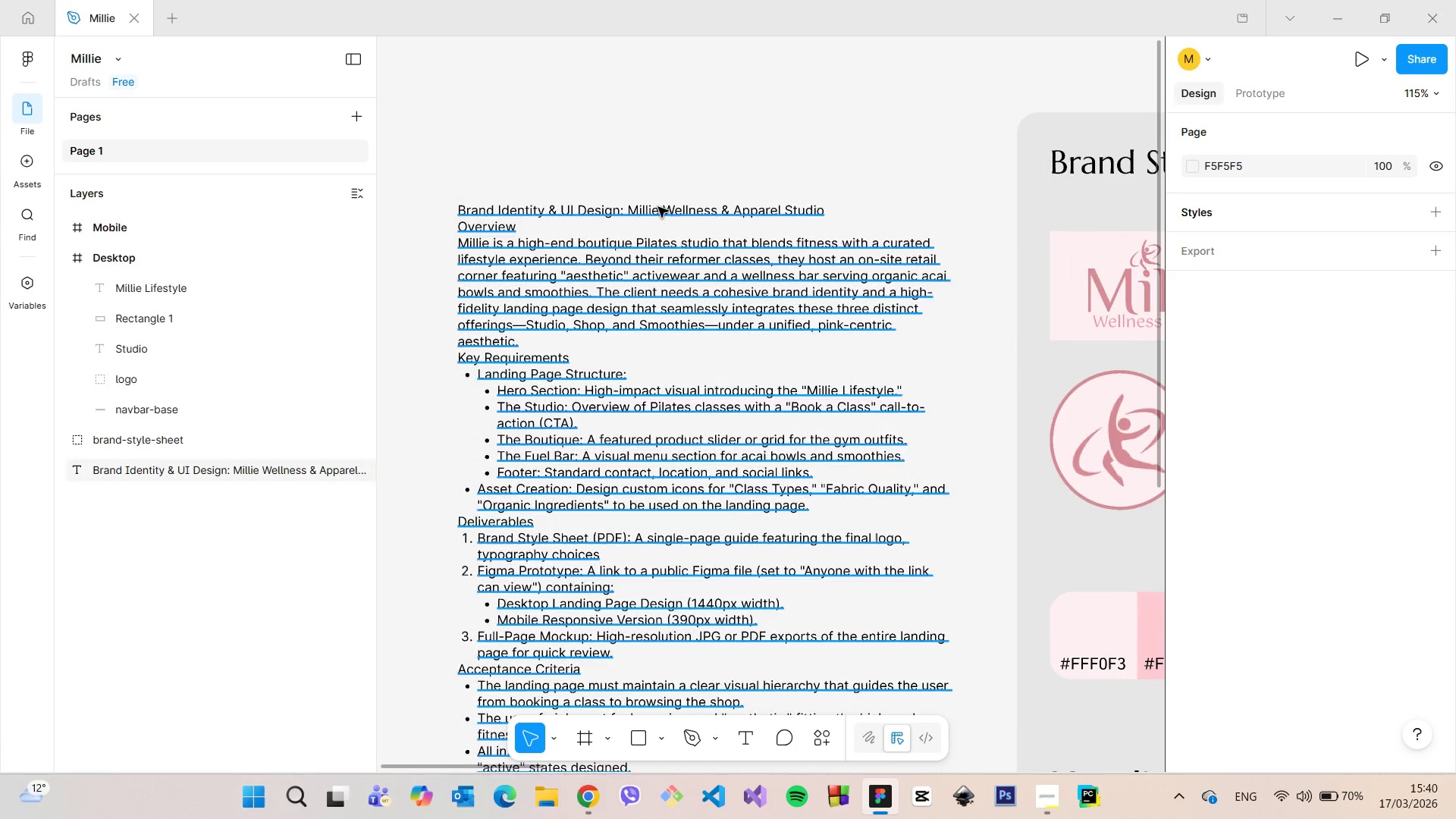 
double_click([659, 207])
 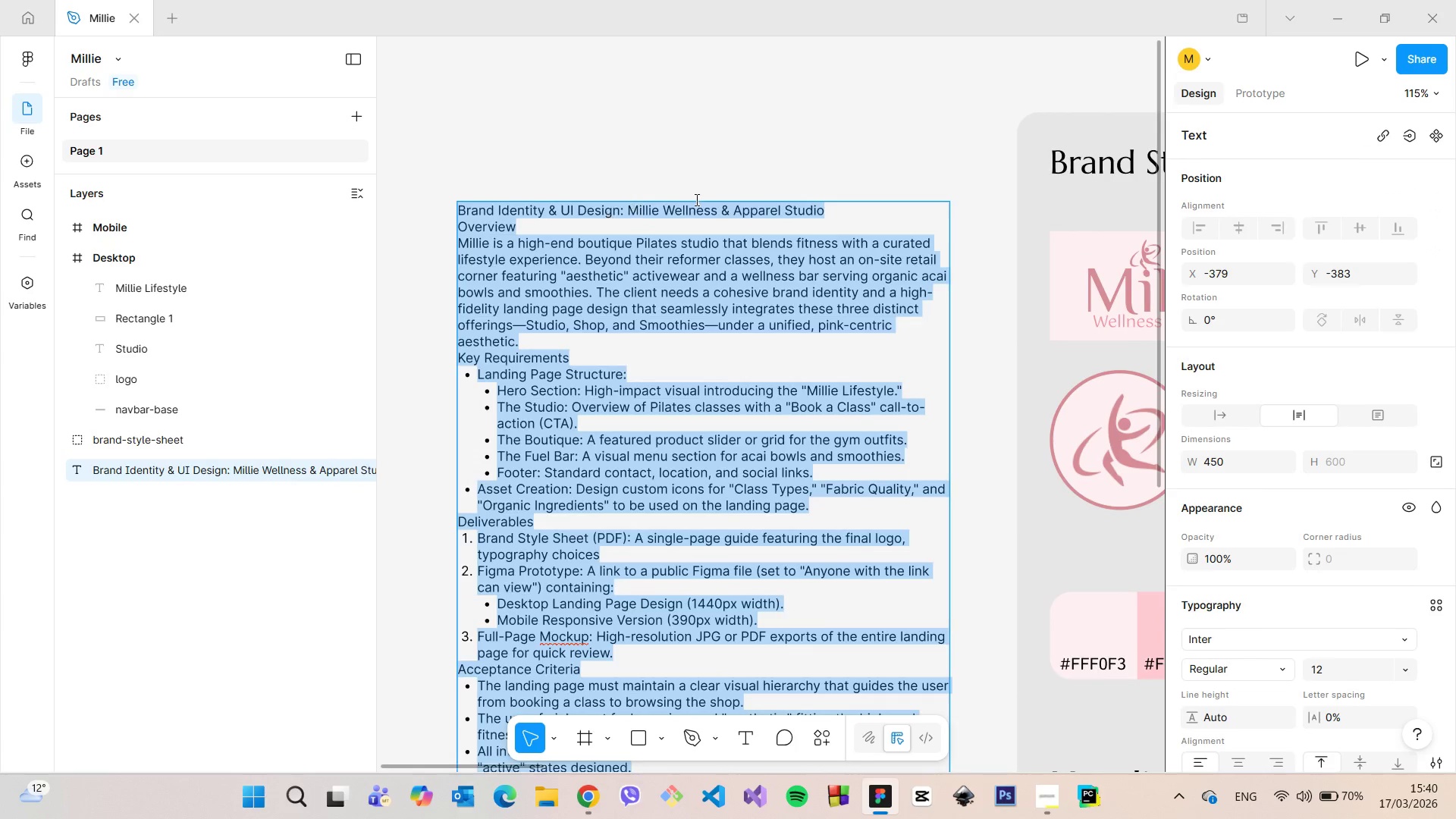 
left_click([789, 217])
 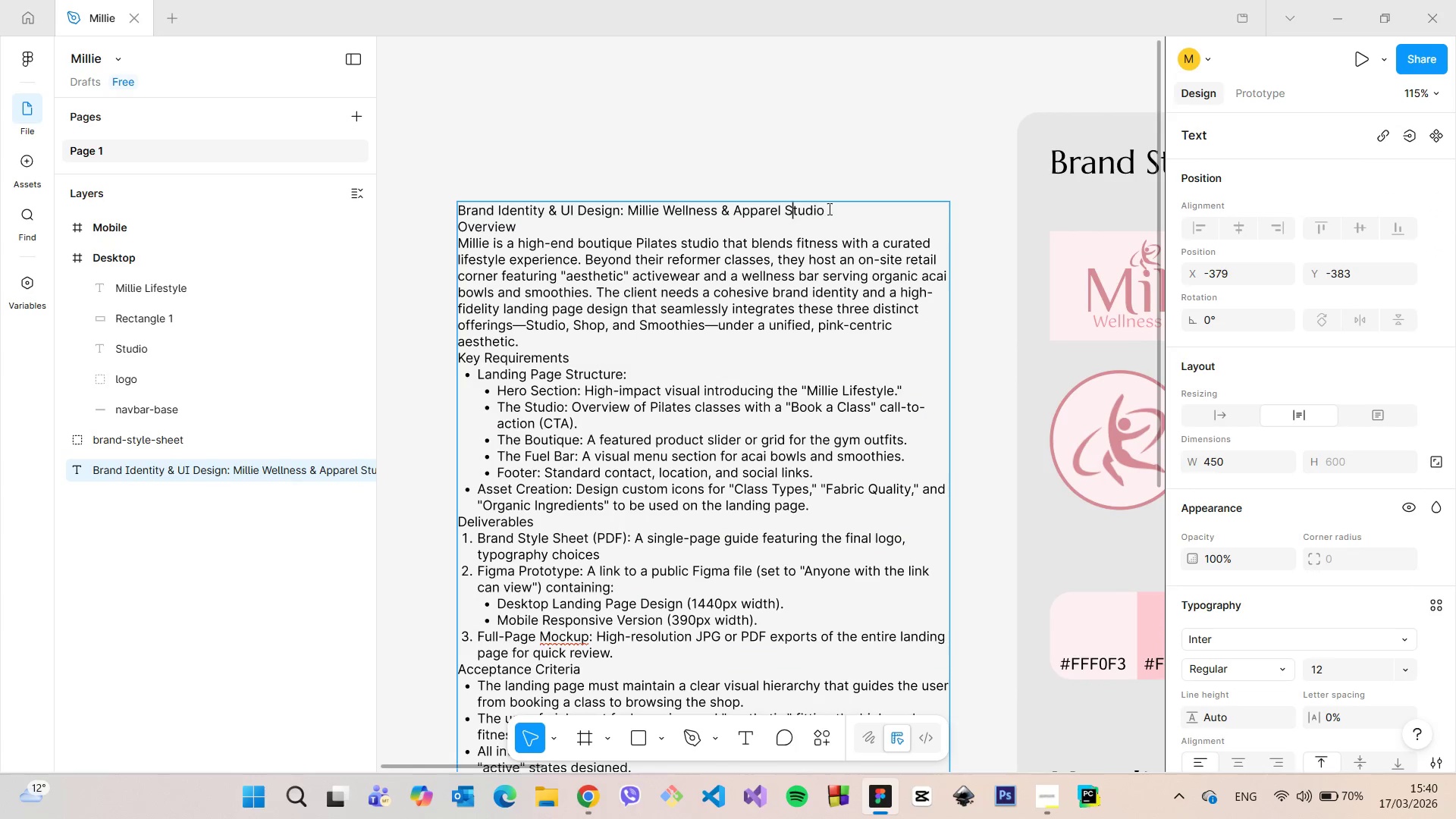 
left_click_drag(start_coordinate=[829, 209], to_coordinate=[460, 204])
 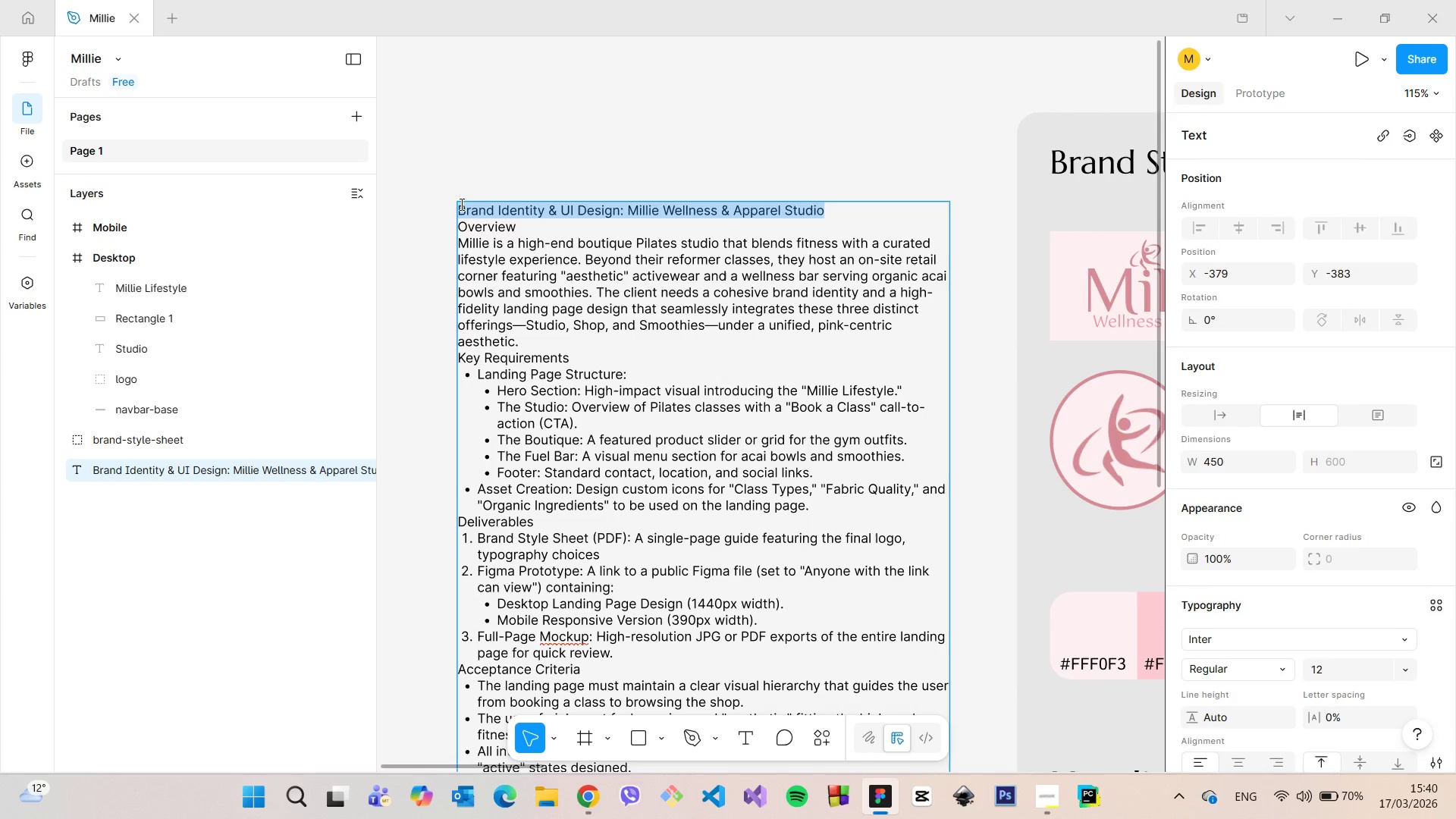 
key(Backspace)
 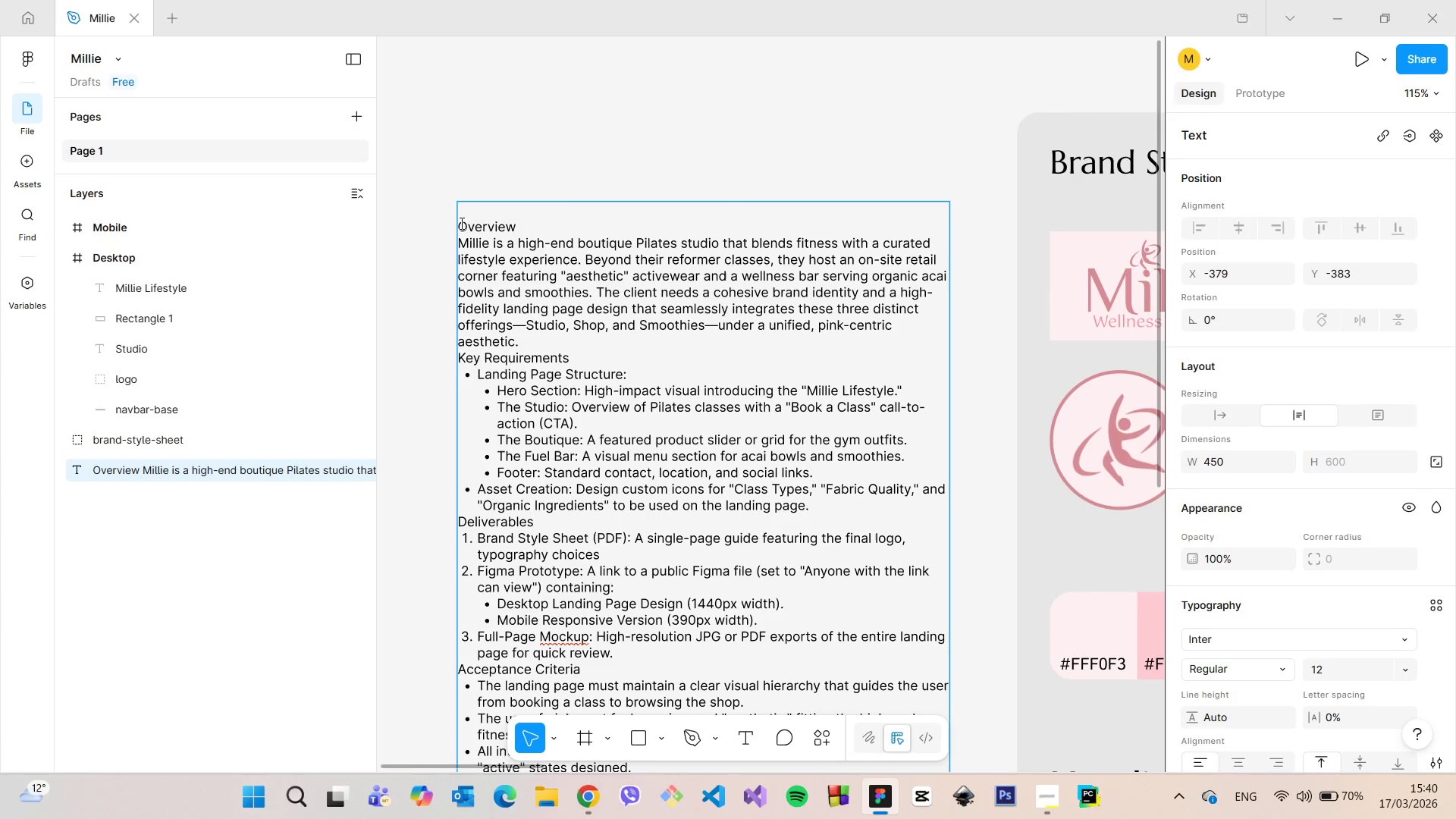 
left_click([460, 223])
 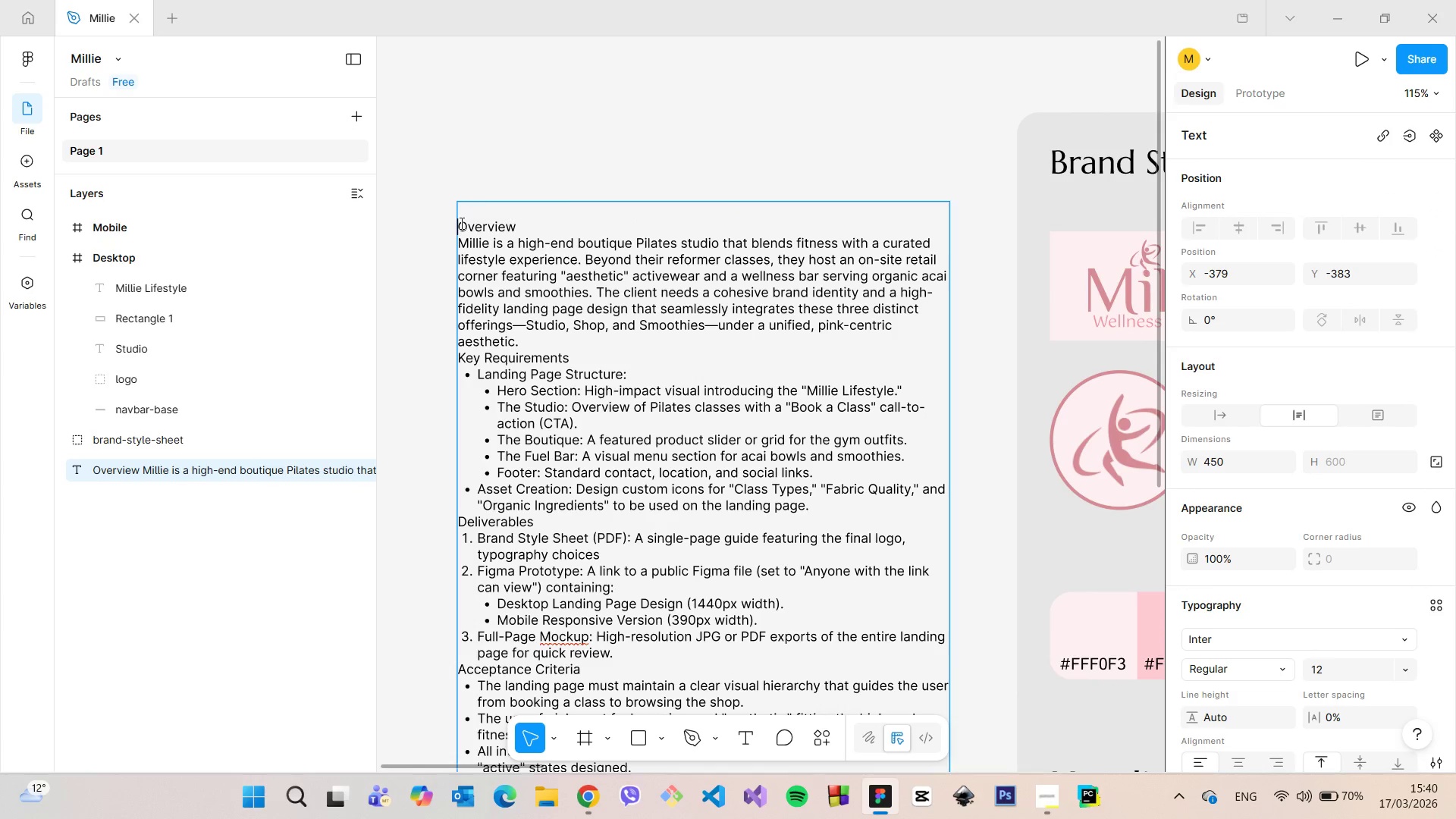 
key(Backspace)
 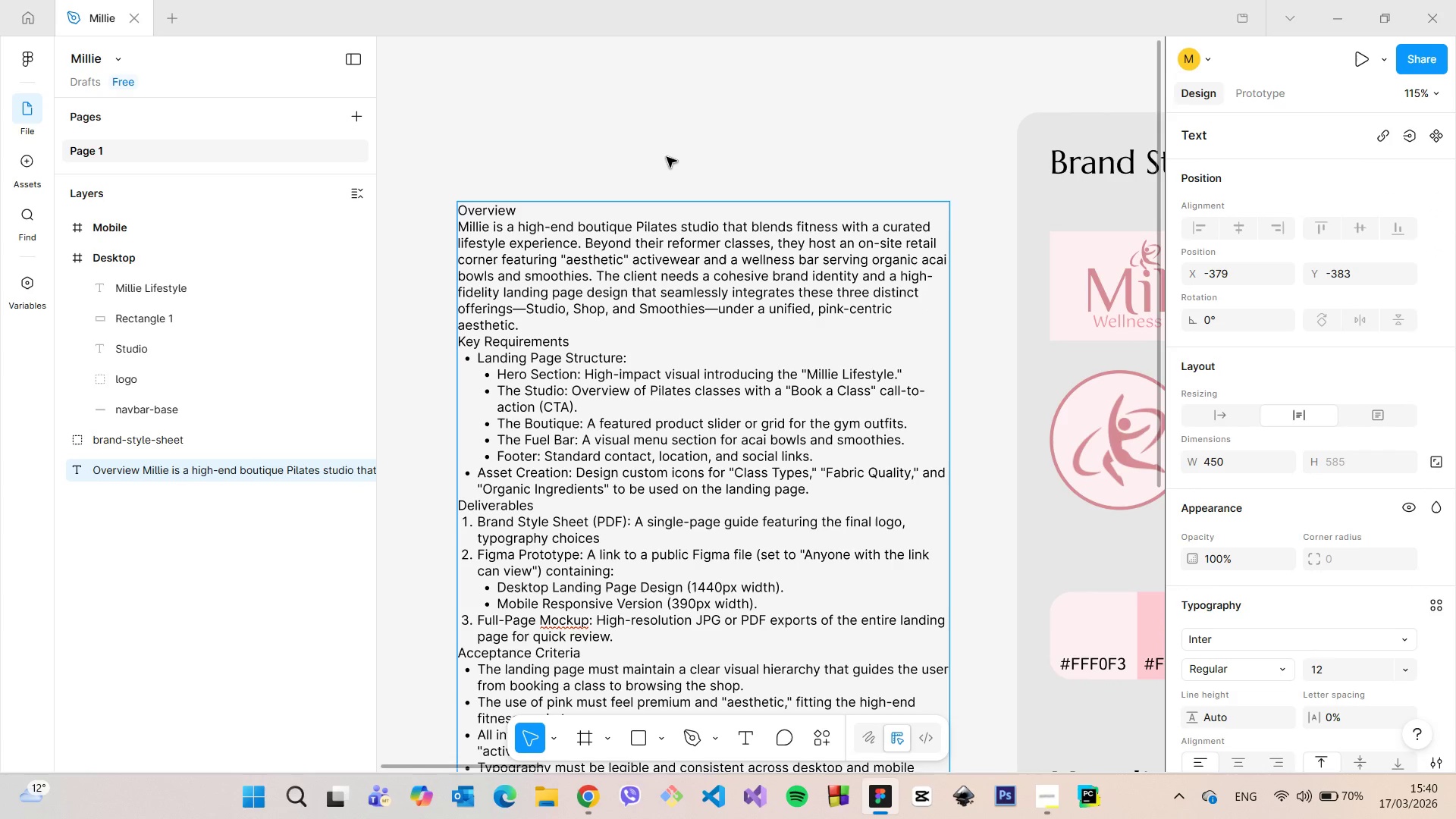 
left_click([667, 157])
 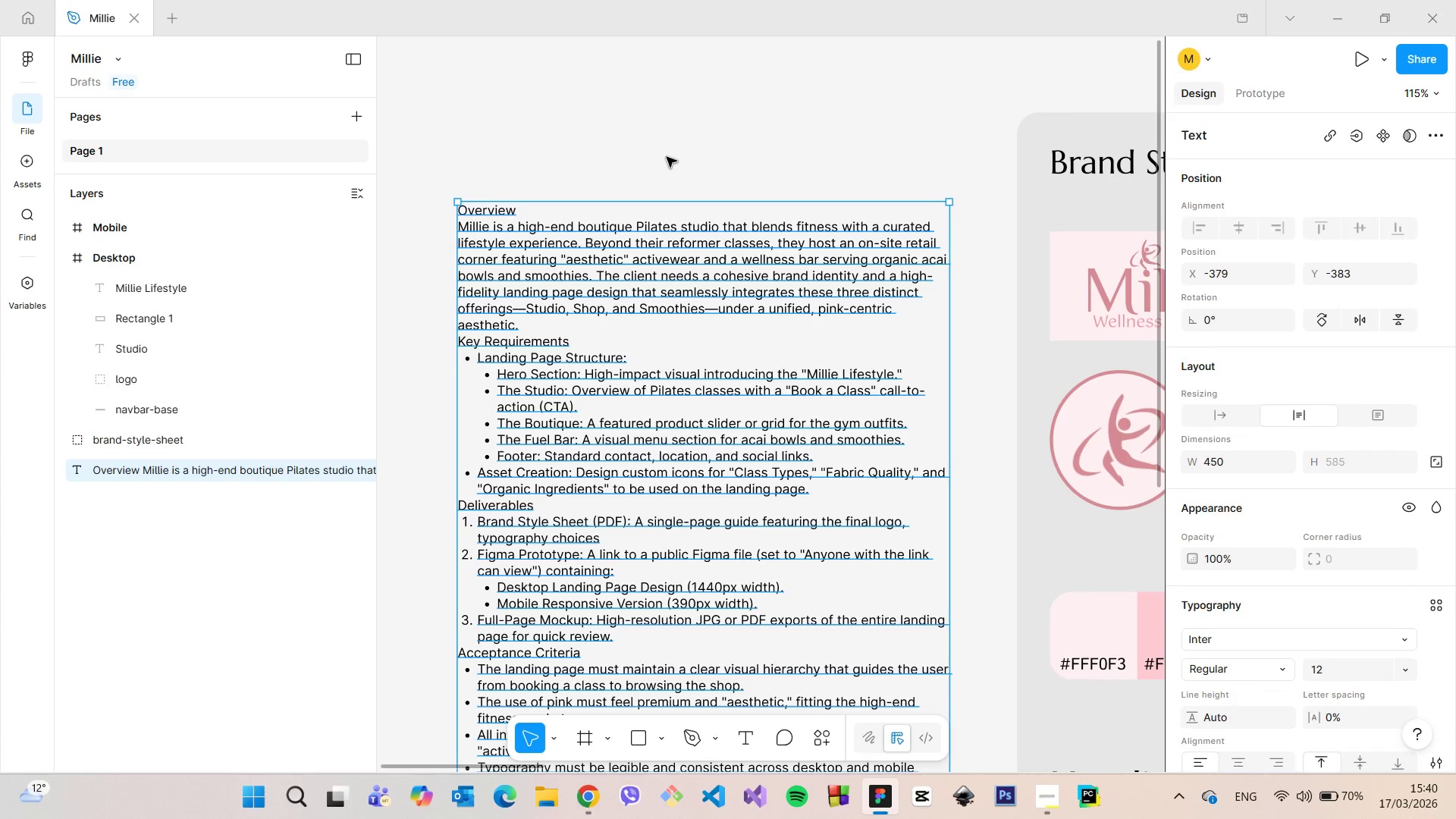 
left_click([667, 157])
 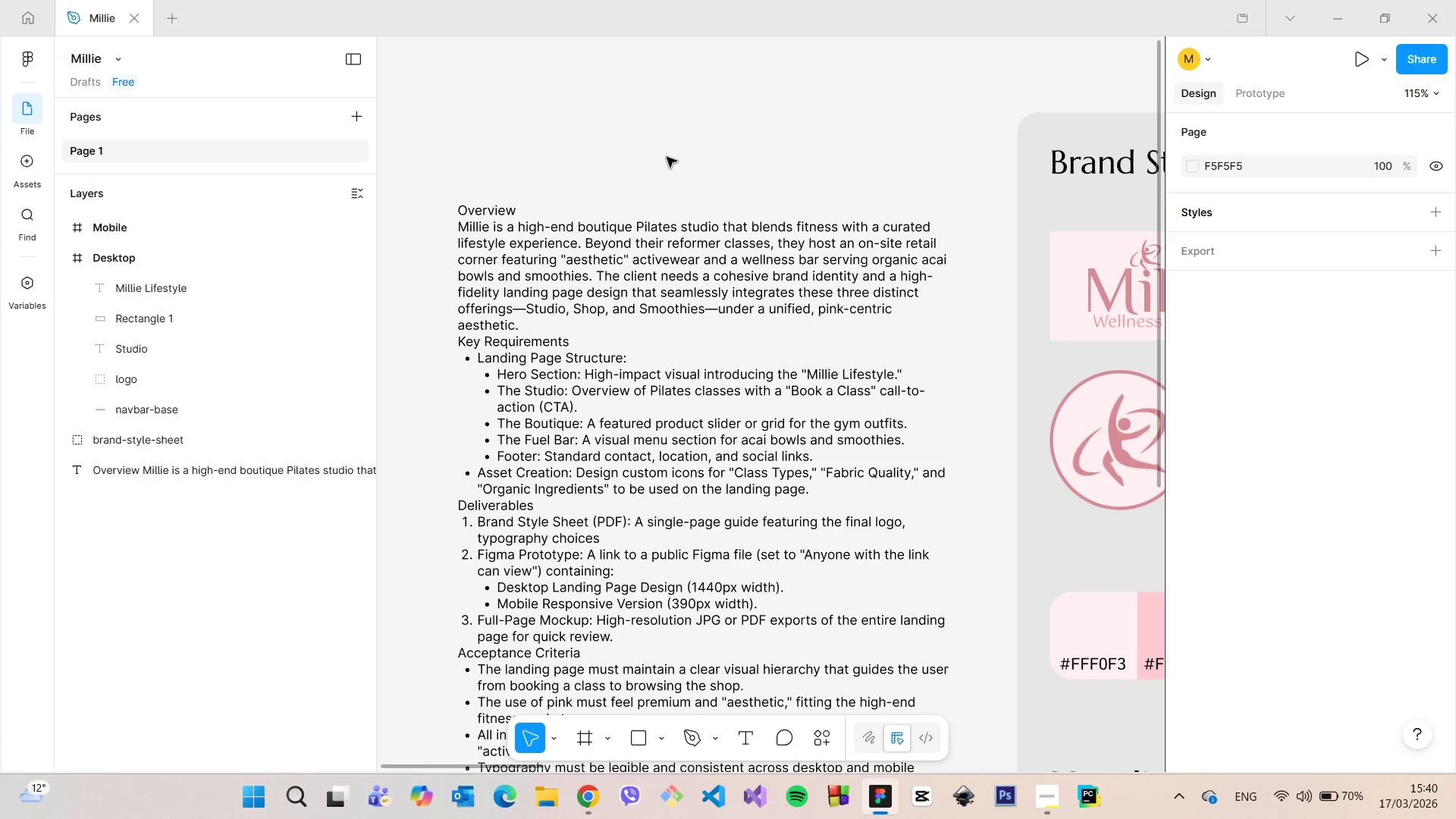 
scroll: coordinate [666, 161], scroll_direction: down, amount: 7.0
 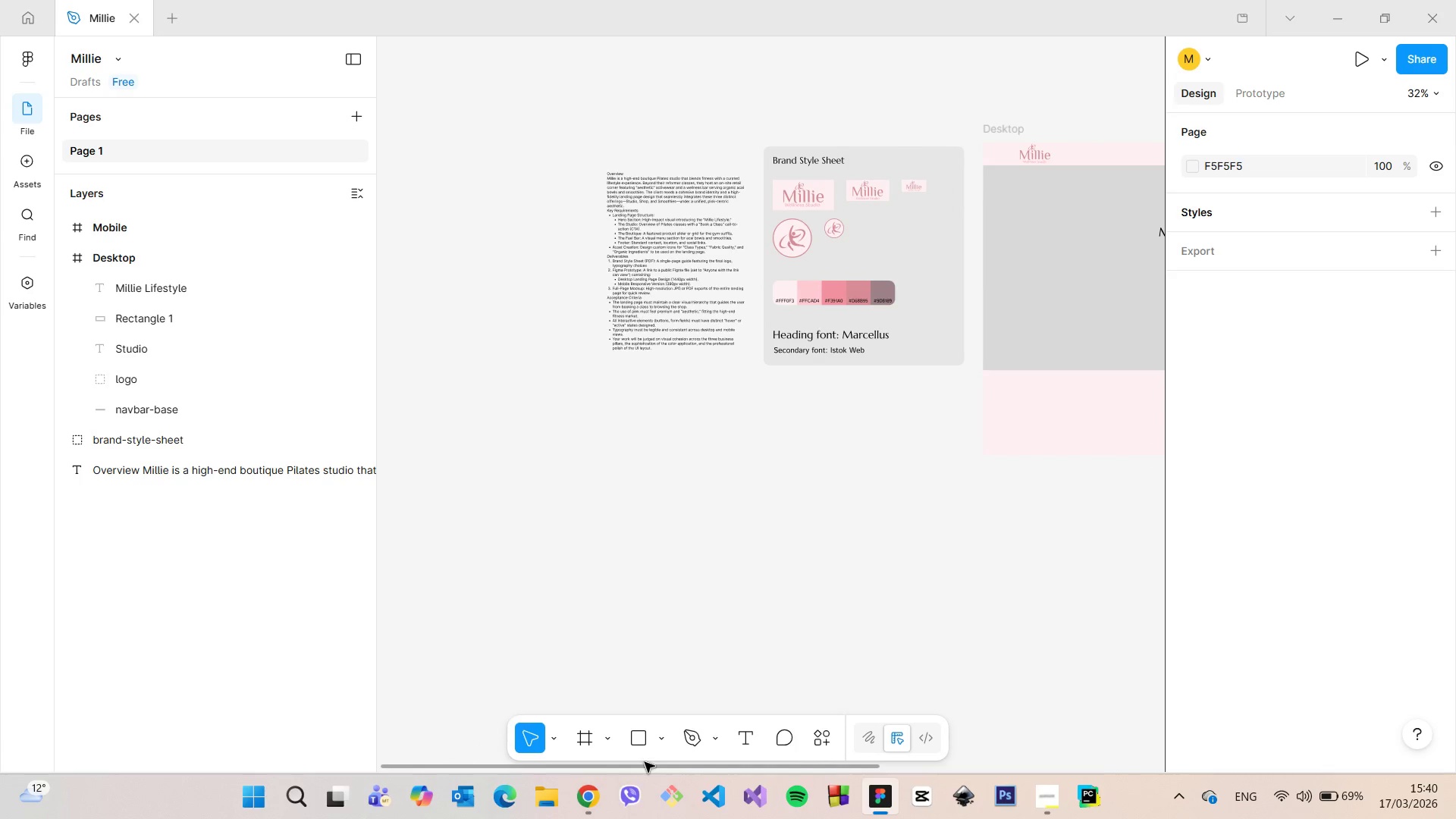 
left_click_drag(start_coordinate=[645, 767], to_coordinate=[885, 765])
 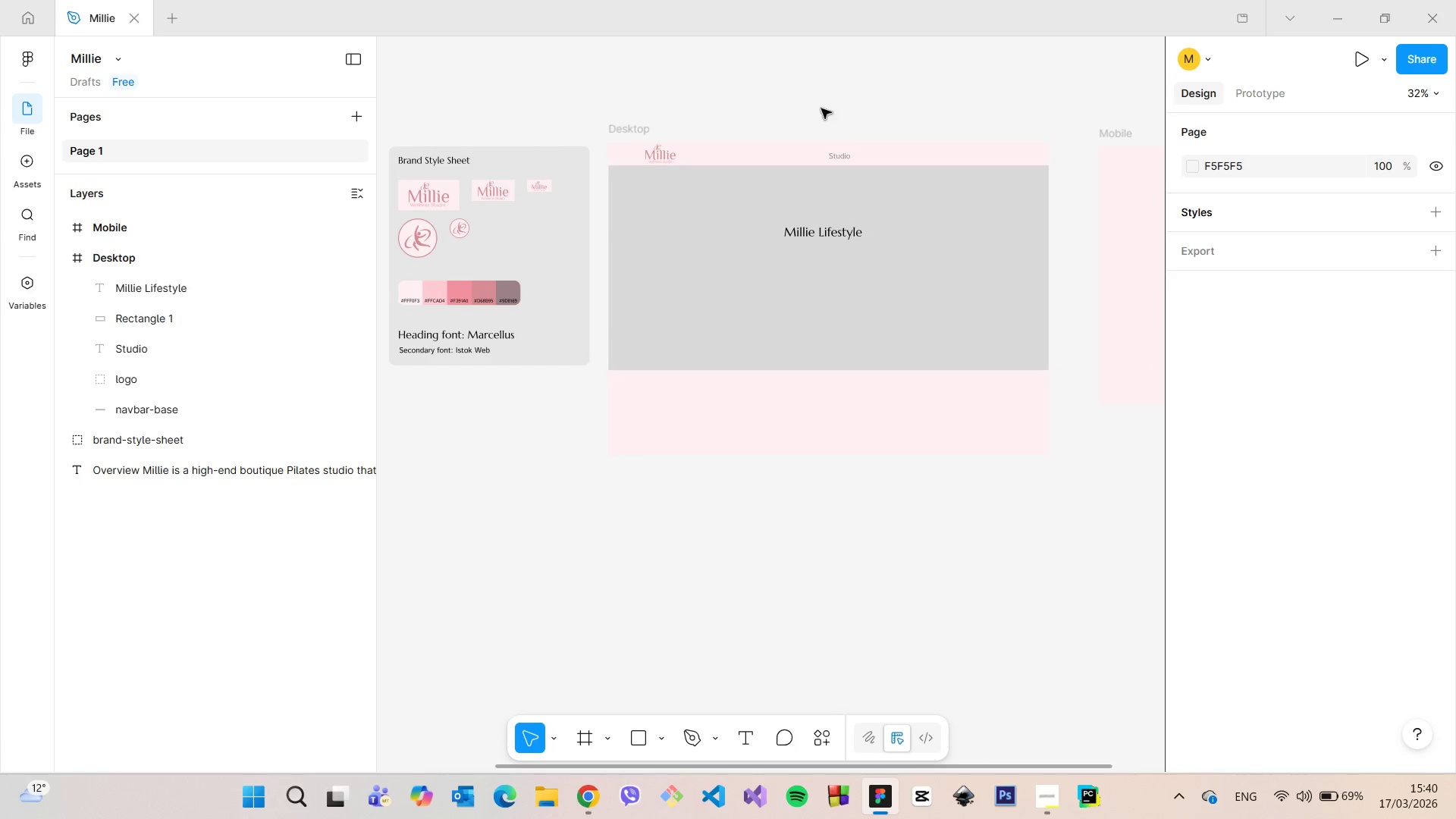 
scroll: coordinate [824, 151], scroll_direction: up, amount: 1.0
 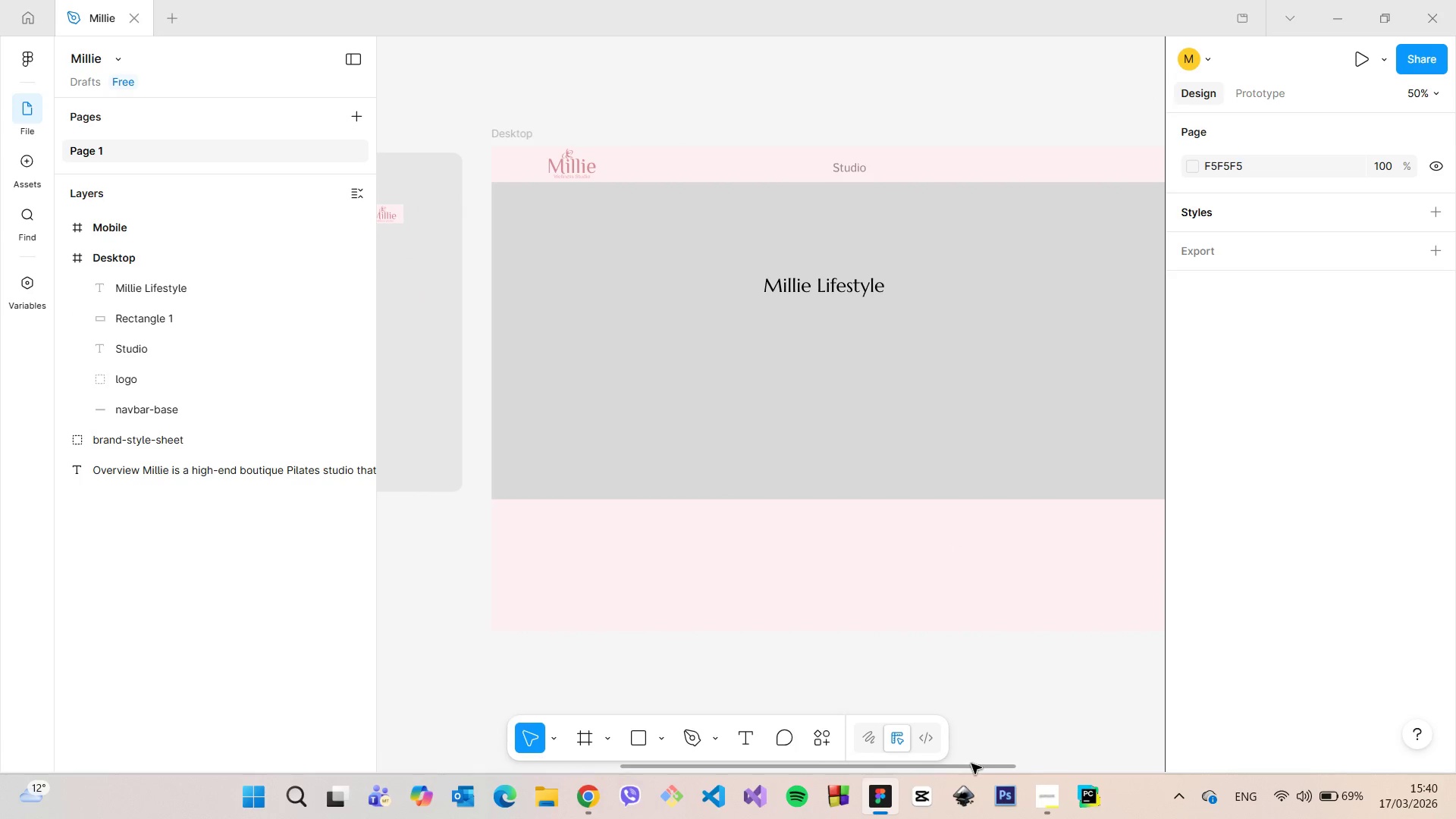 
left_click_drag(start_coordinate=[971, 767], to_coordinate=[644, 641])
 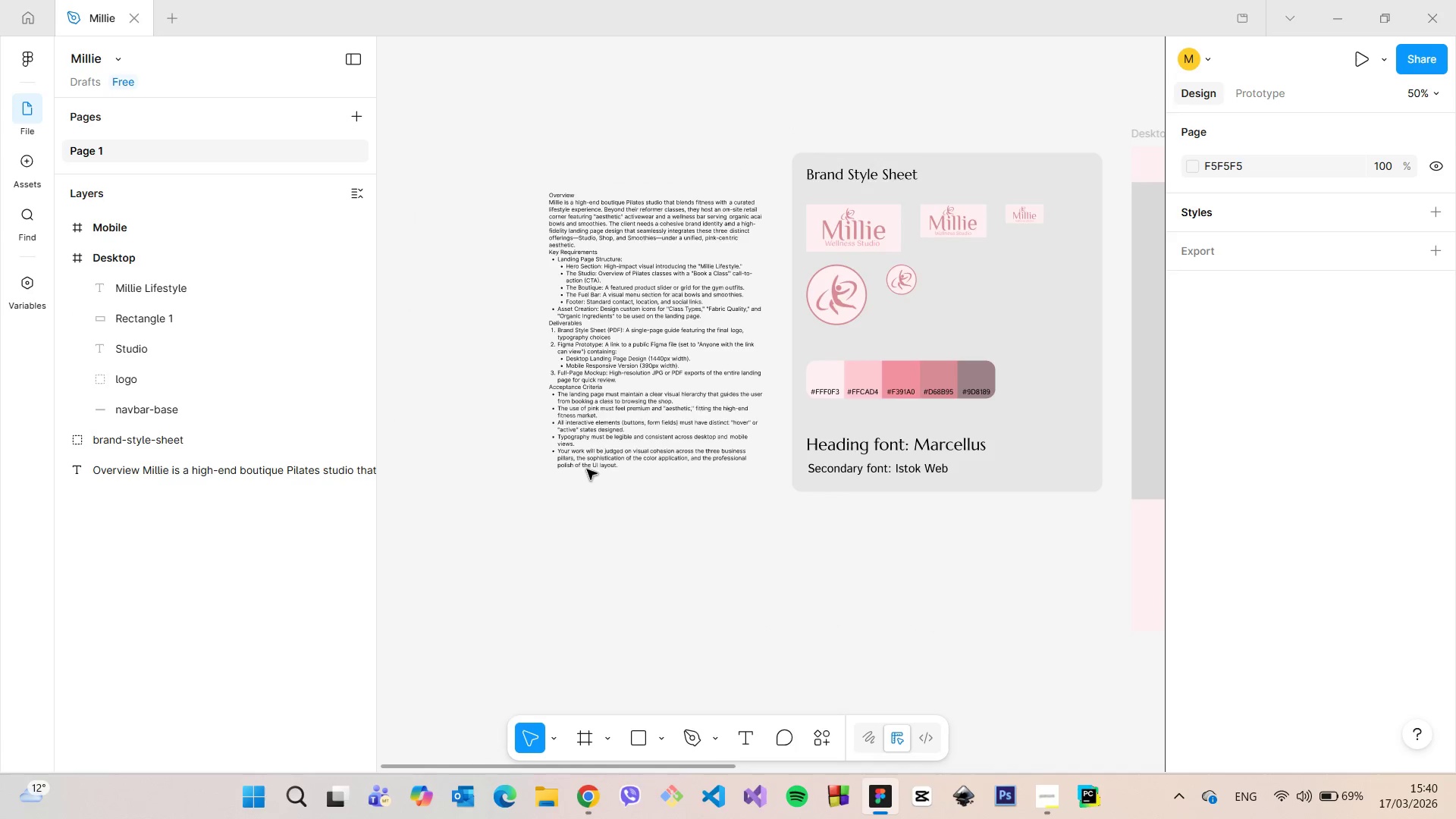 
scroll: coordinate [589, 467], scroll_direction: up, amount: 8.0
 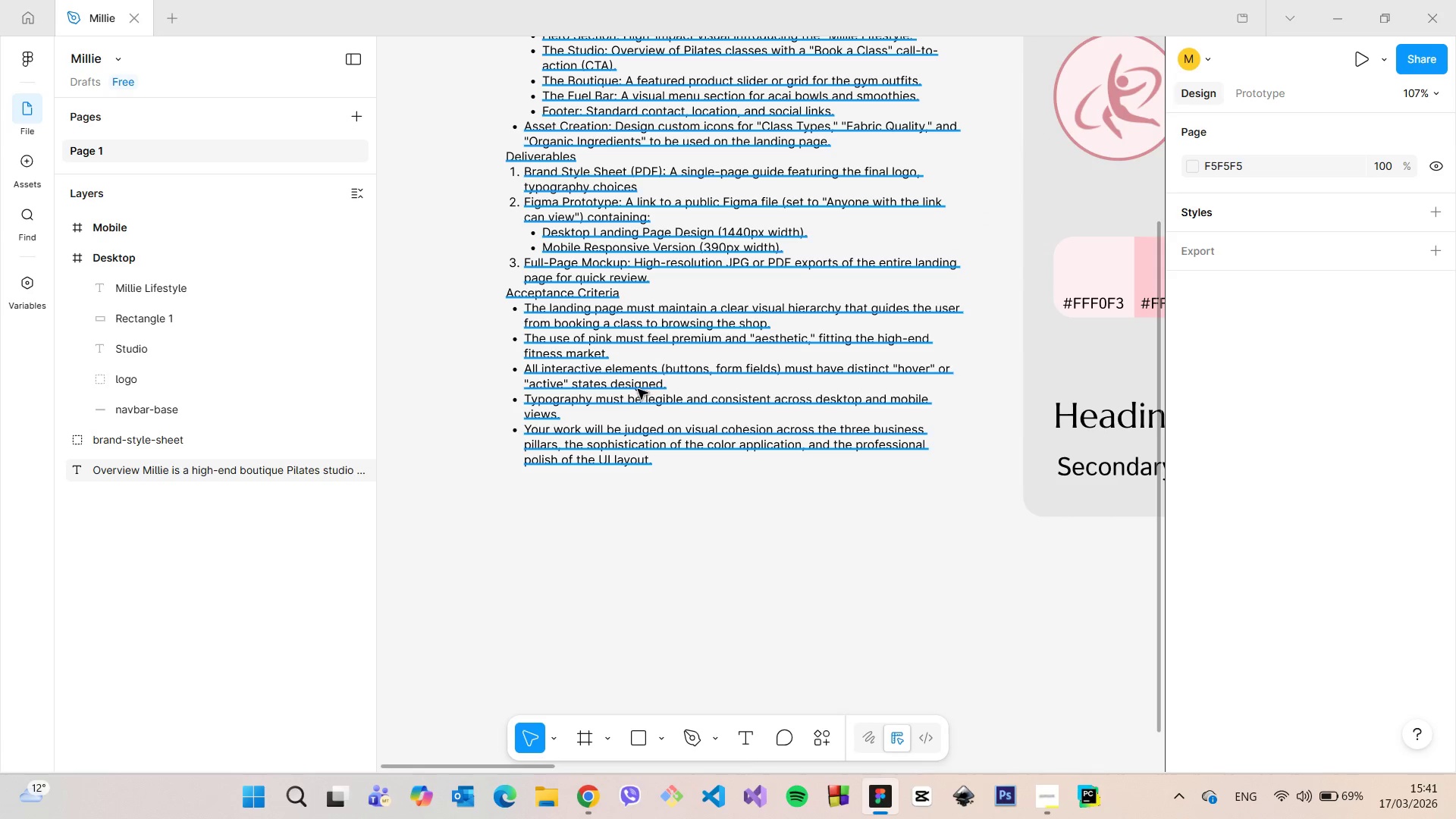 
double_click([553, 416])
 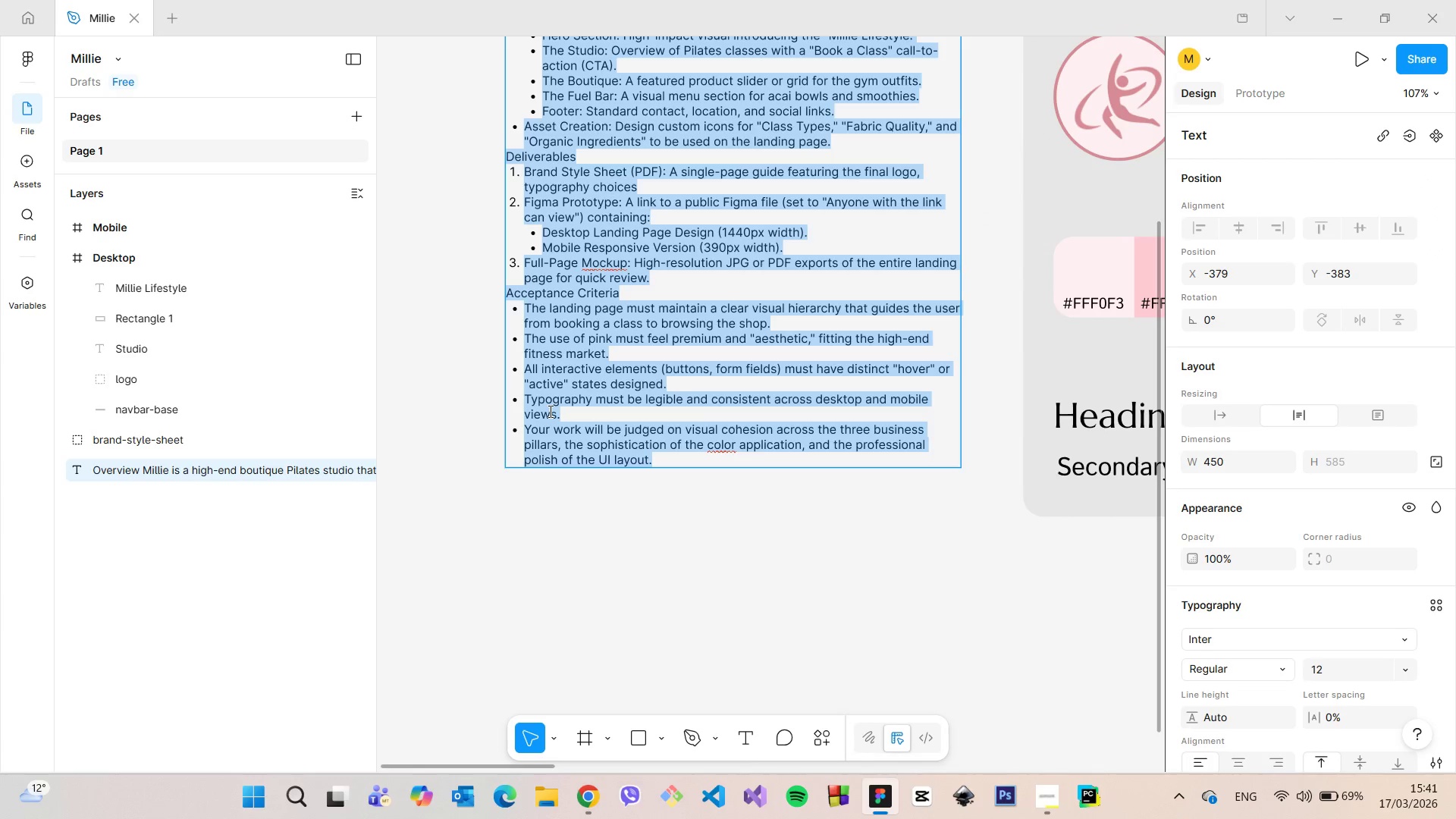 
left_click([549, 411])
 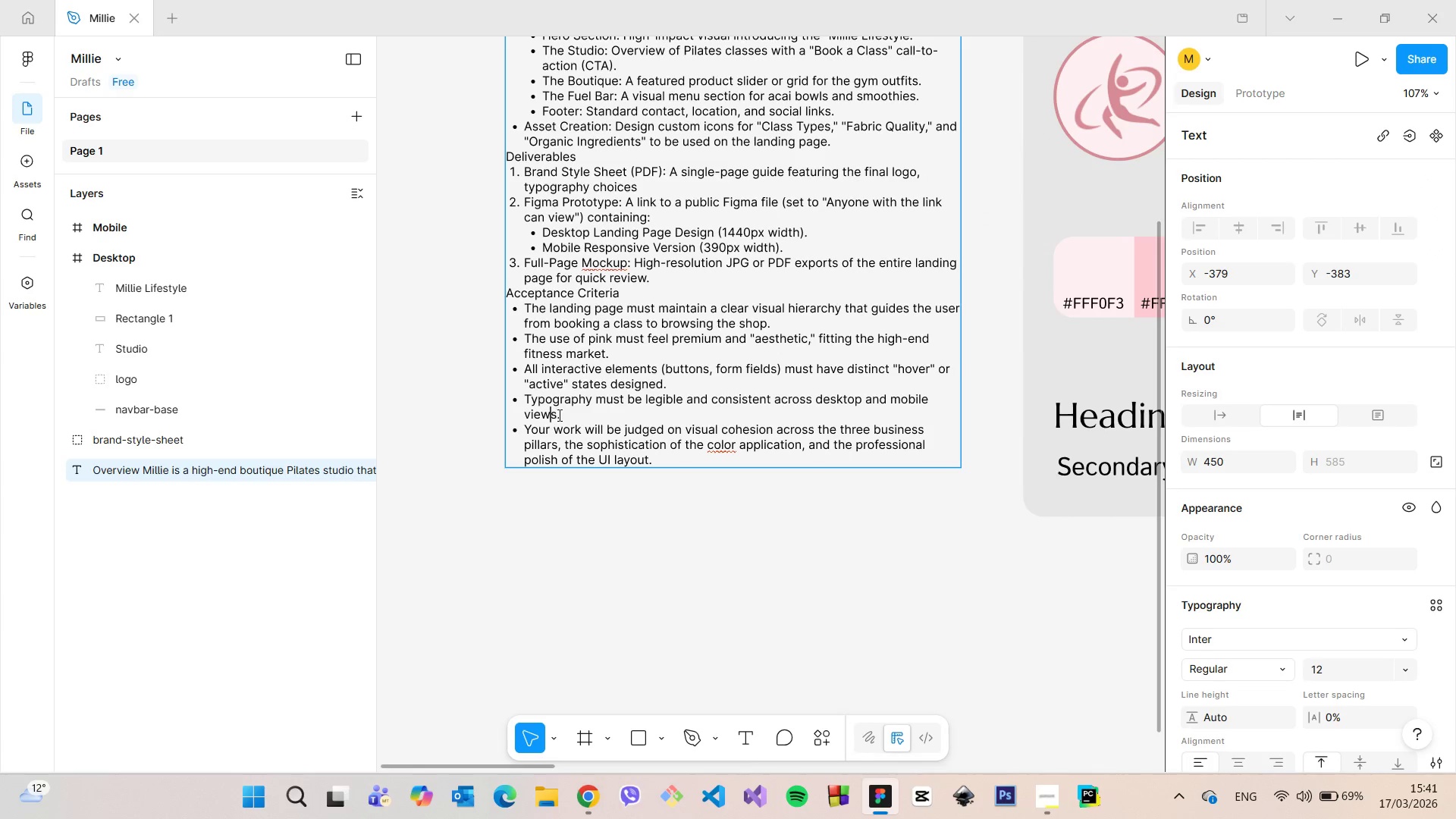 
left_click_drag(start_coordinate=[560, 415], to_coordinate=[511, 397])
 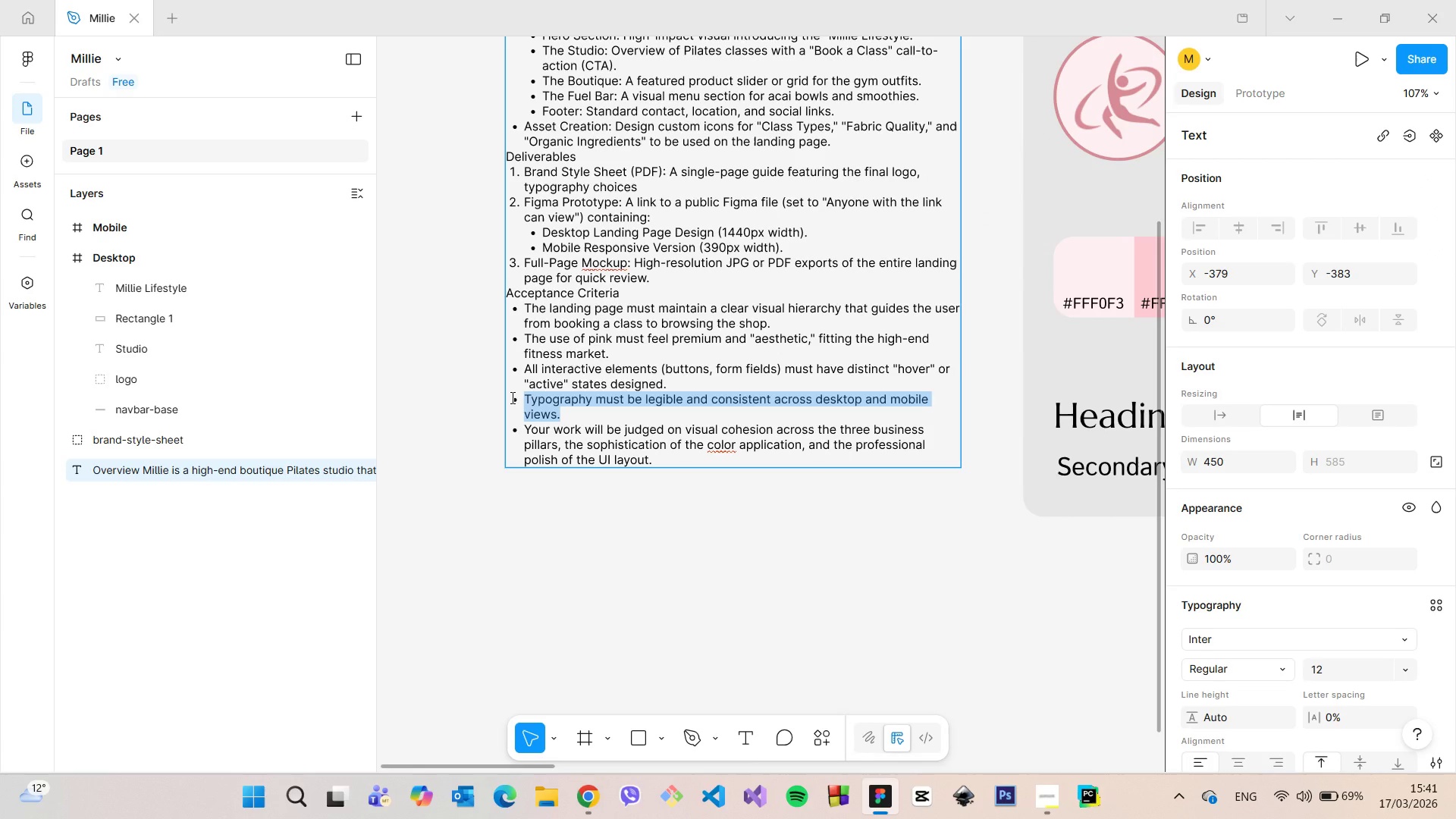 
key(Backspace)
 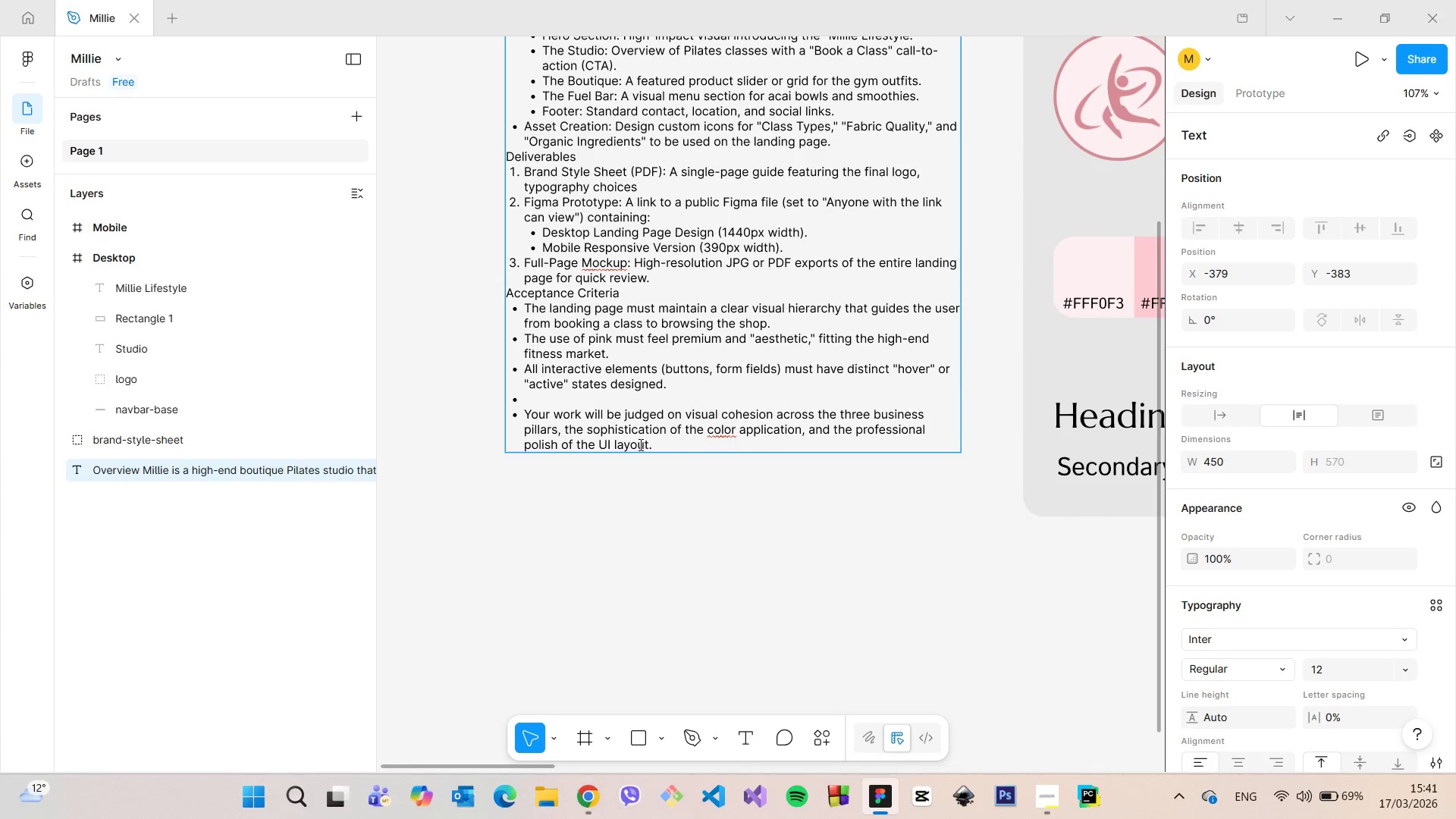 
left_click_drag(start_coordinate=[654, 446], to_coordinate=[504, 404])
 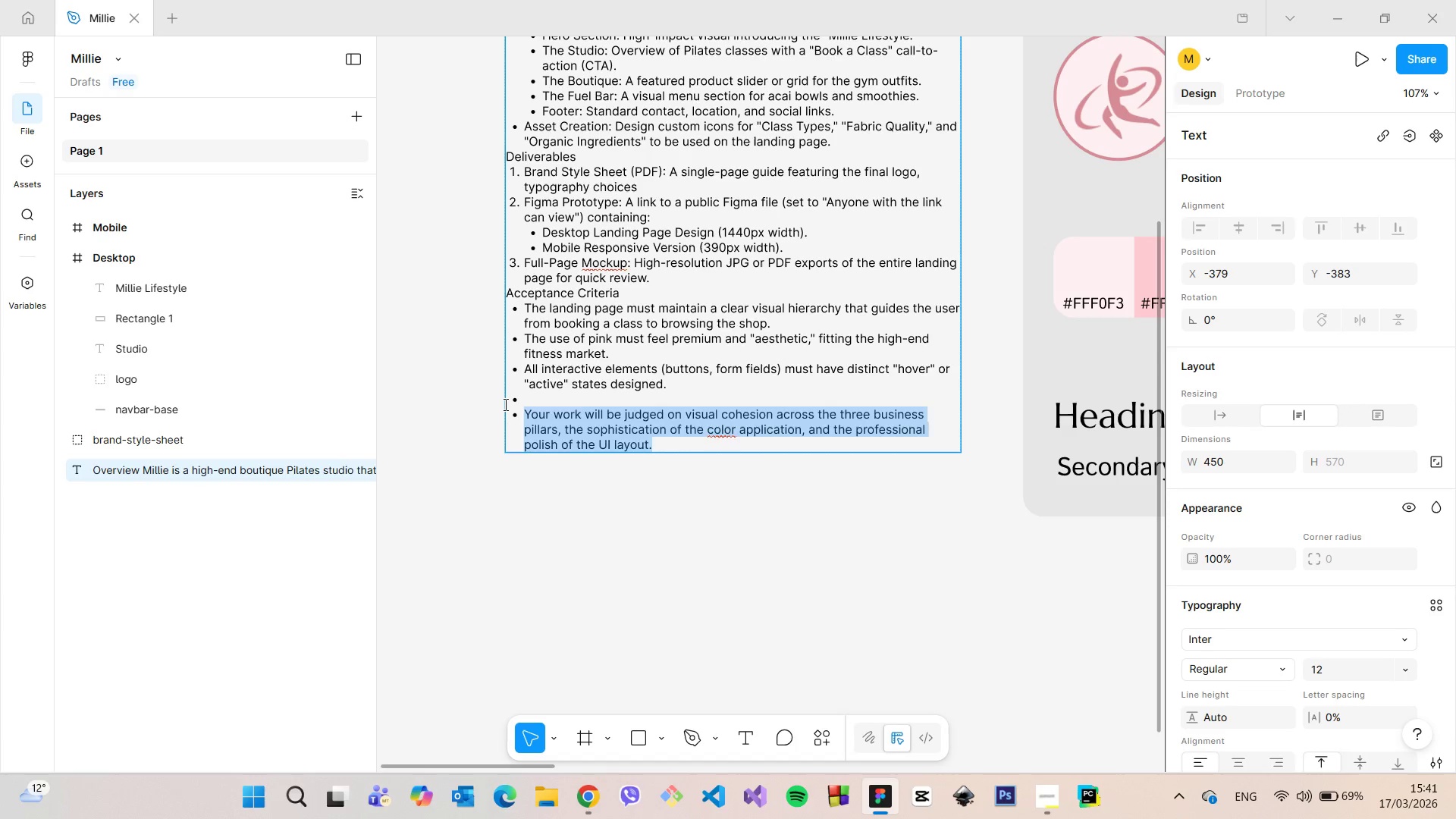 
key(Backspace)
 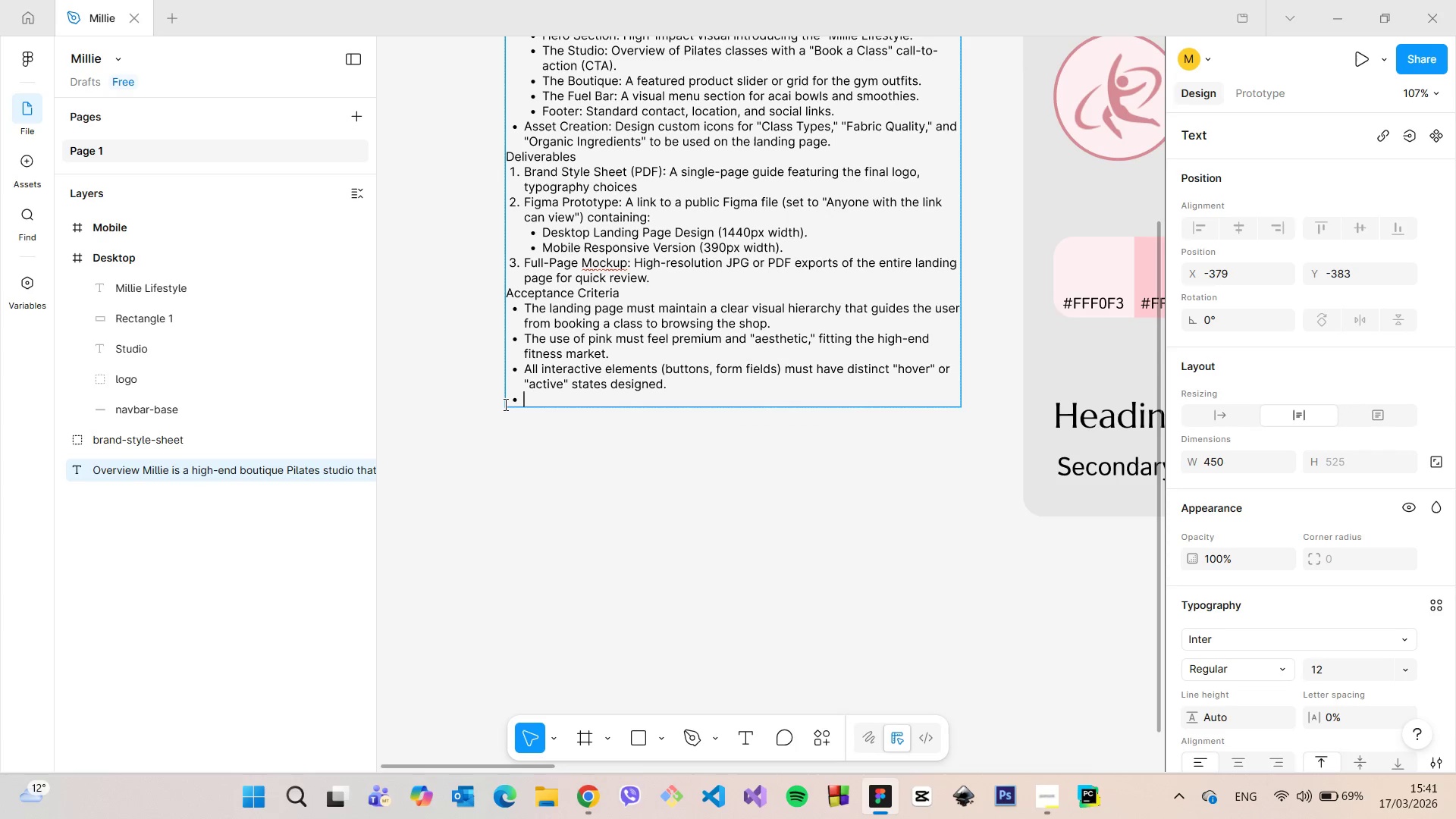 
key(Backspace)
 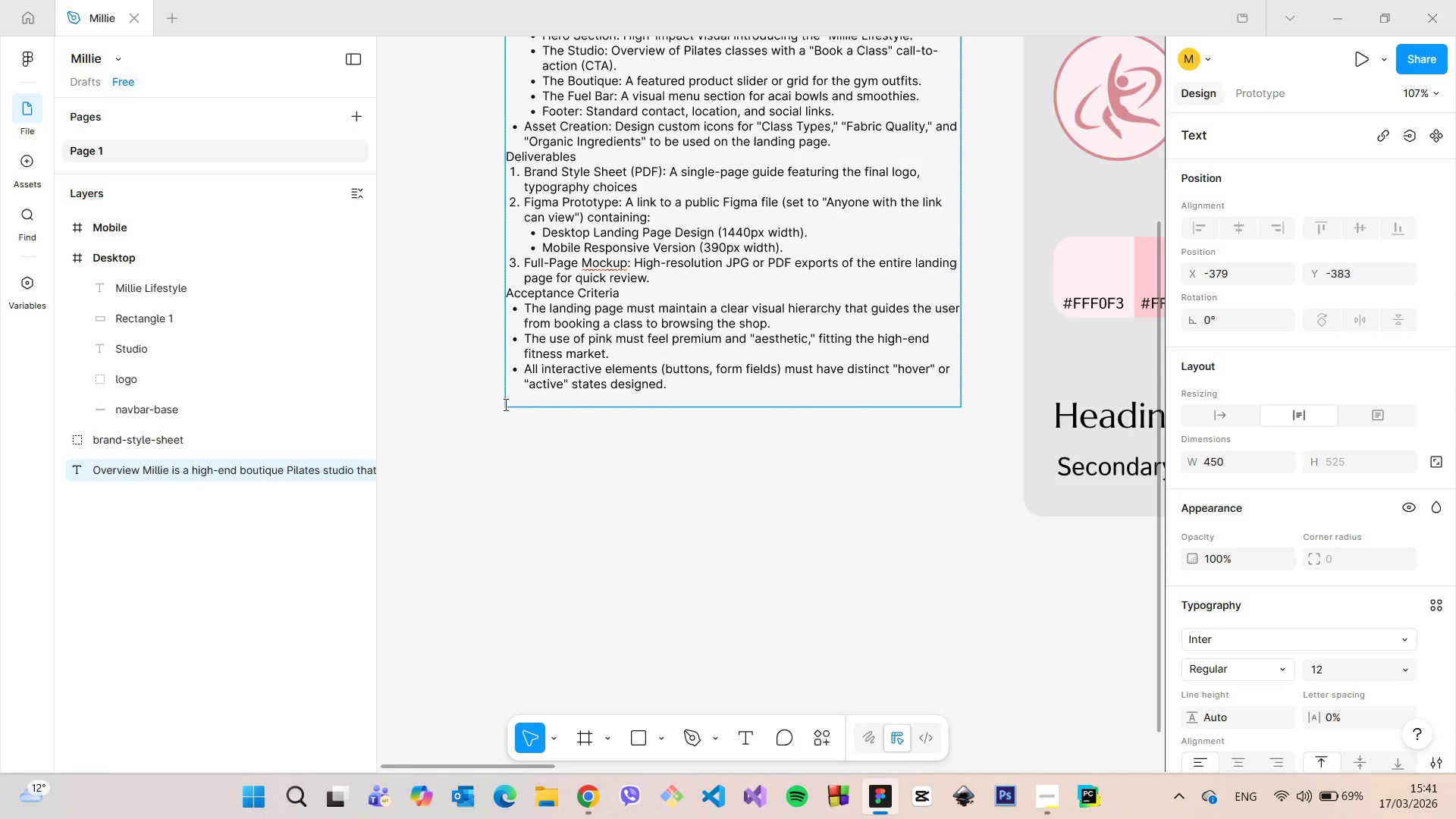 
key(Backspace)
 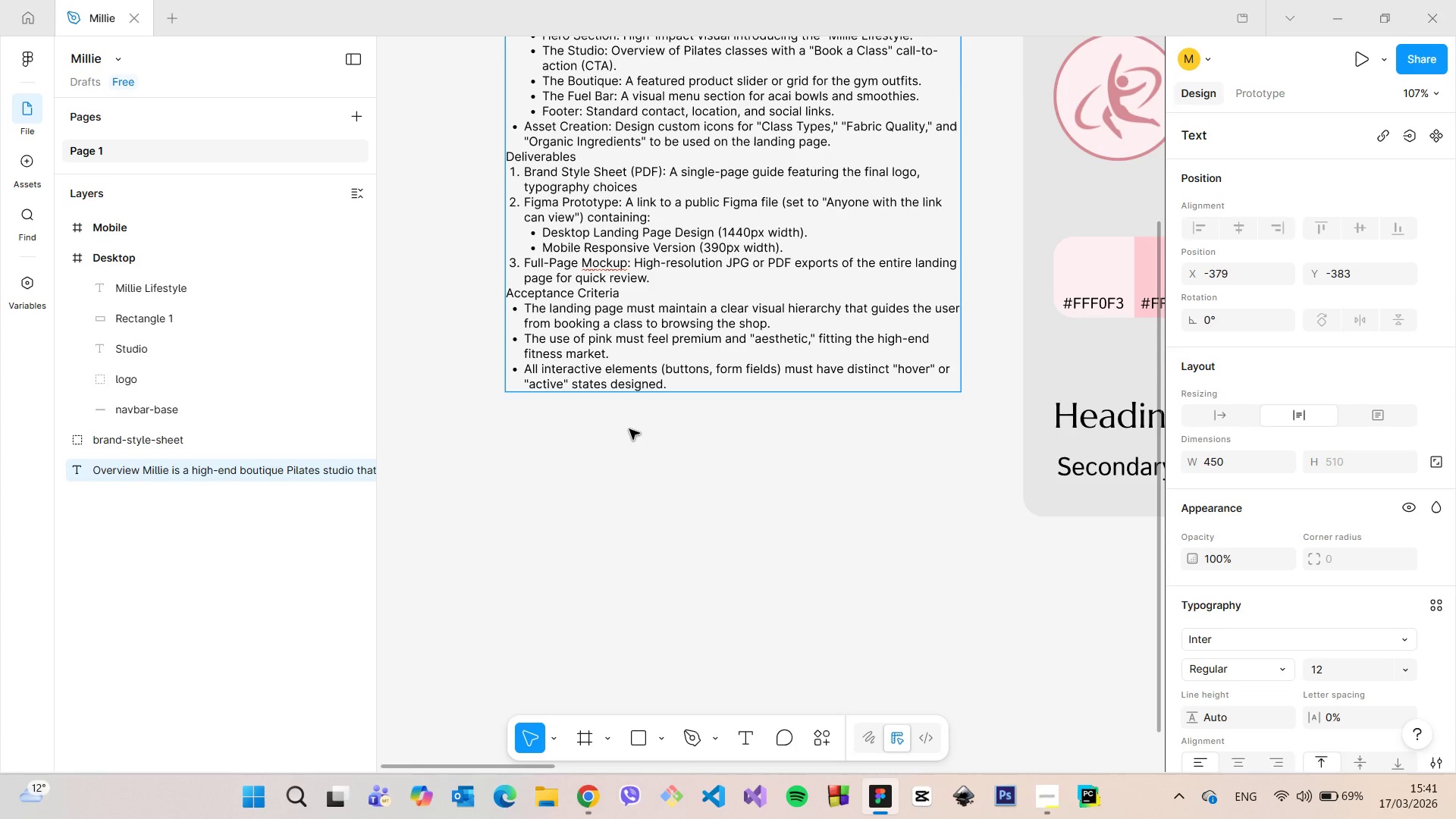 
left_click([629, 429])
 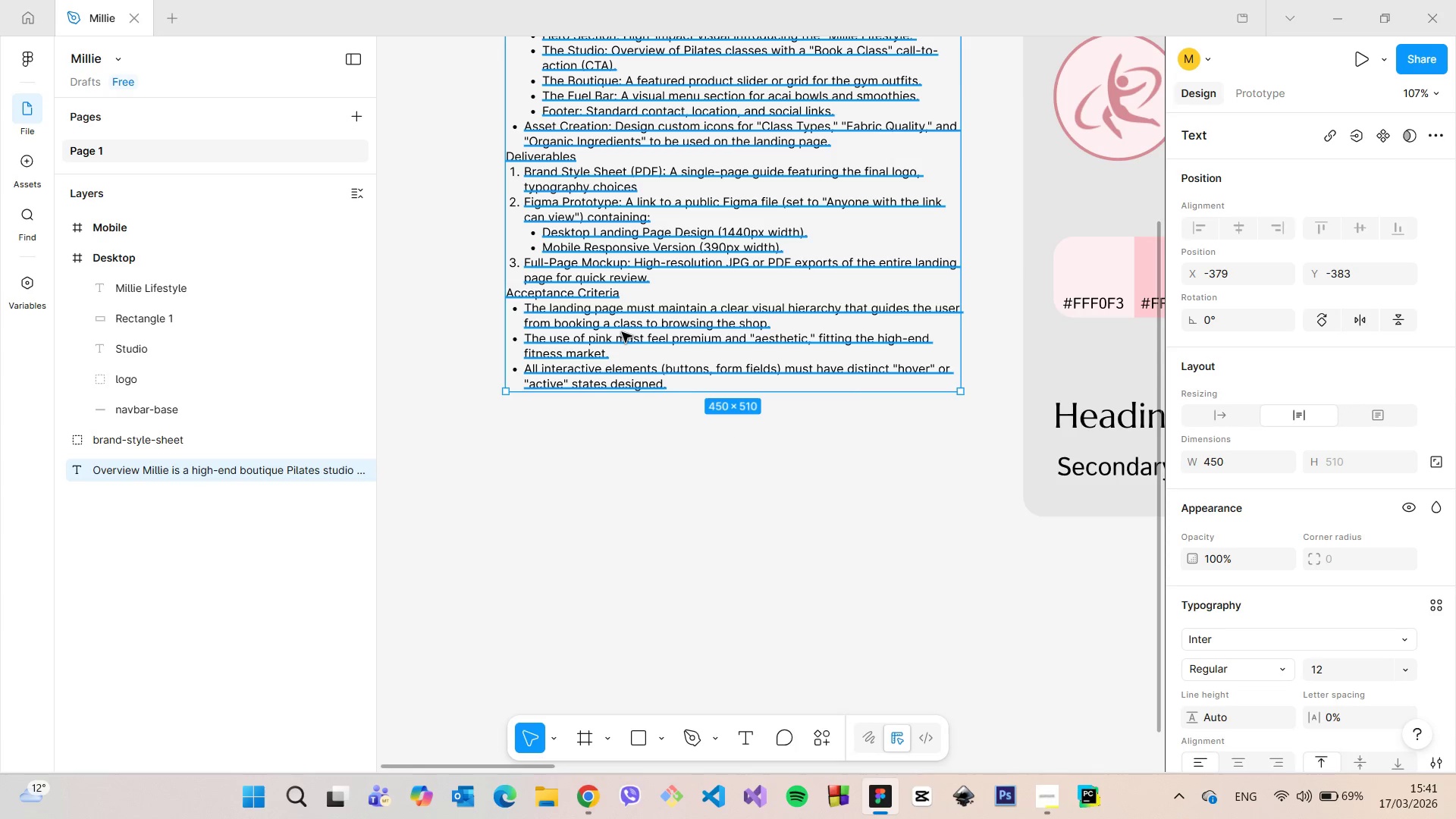 
double_click([615, 341])
 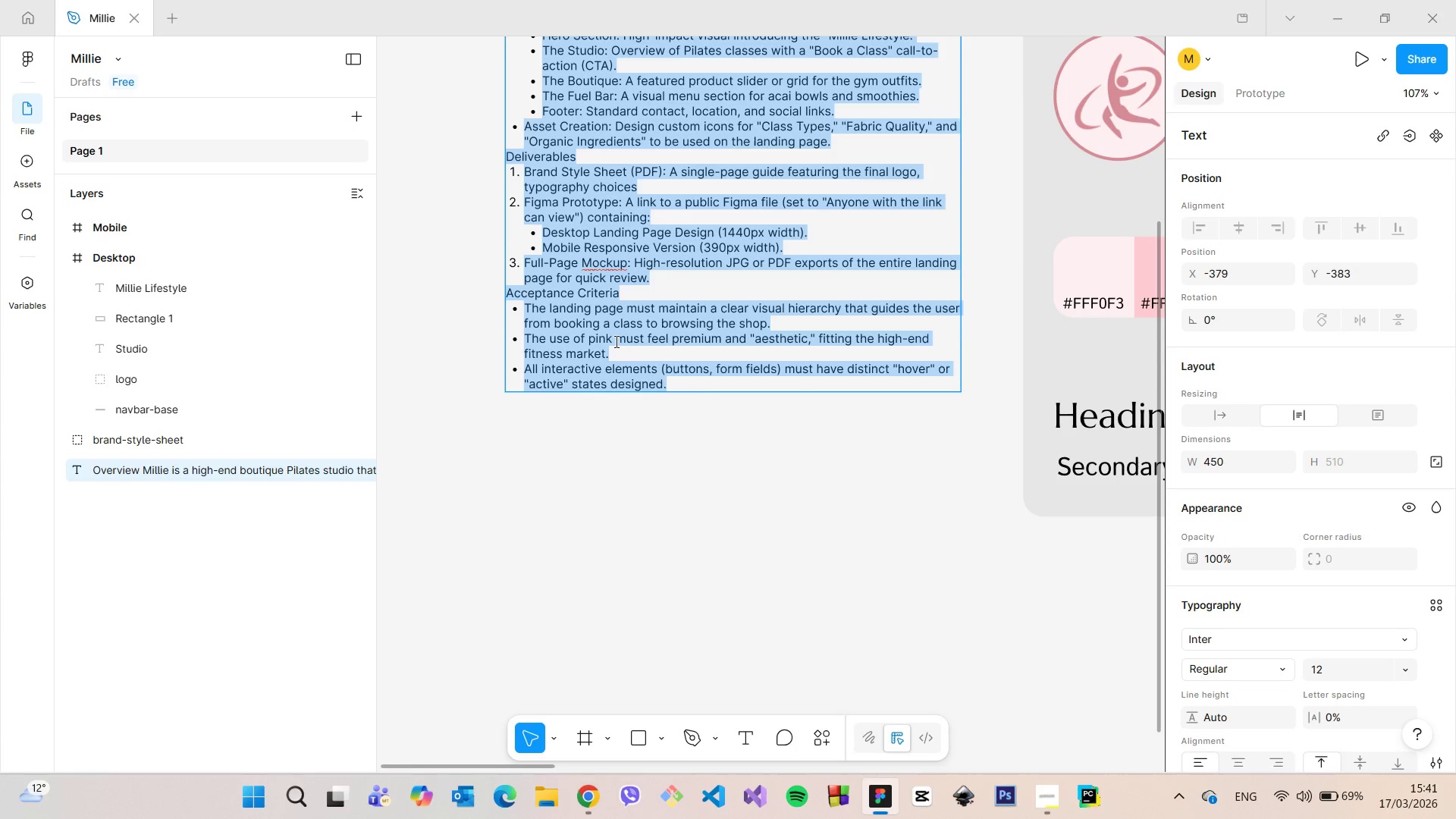 
left_click([615, 341])
 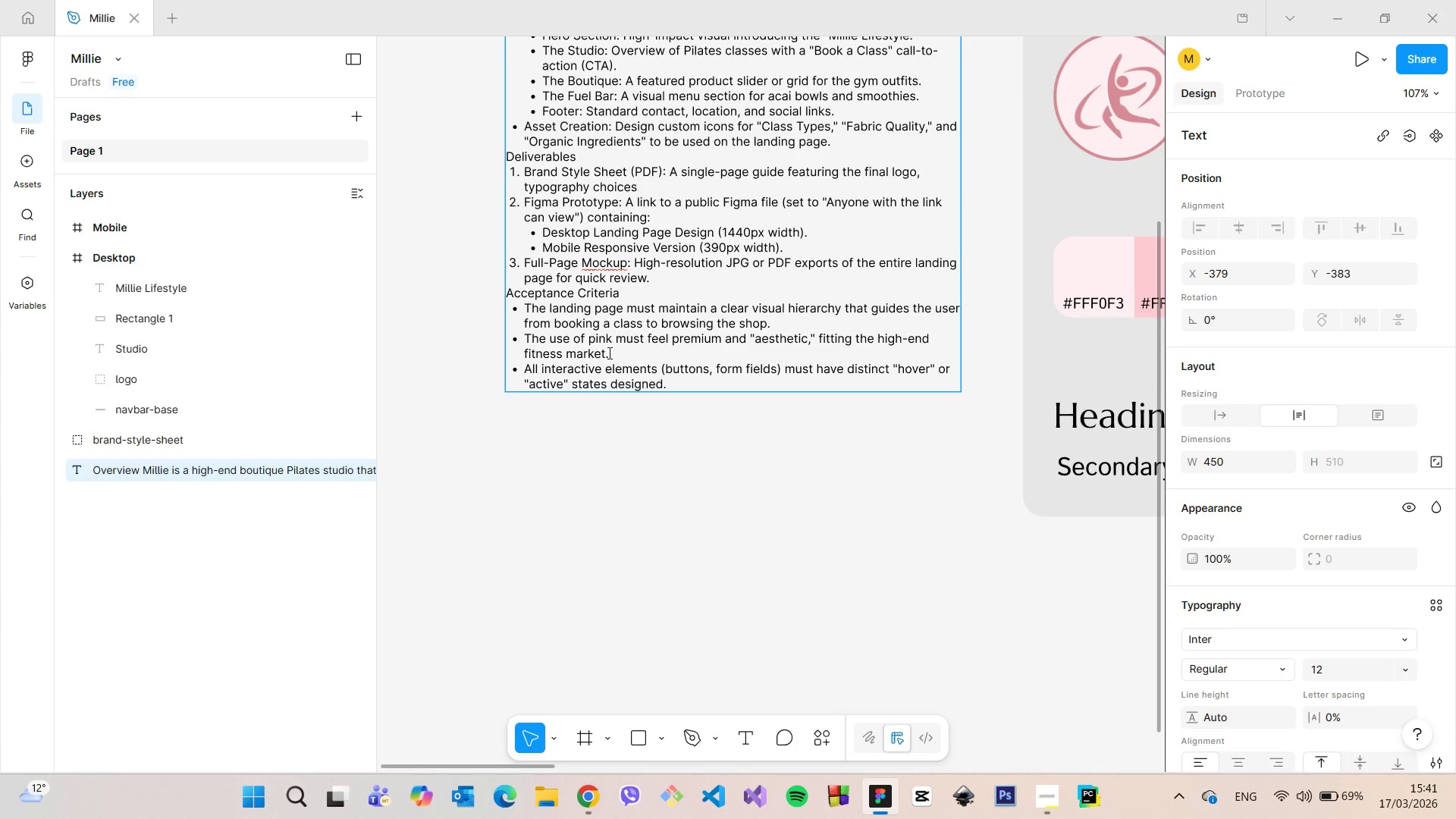 
left_click_drag(start_coordinate=[615, 353], to_coordinate=[506, 334])
 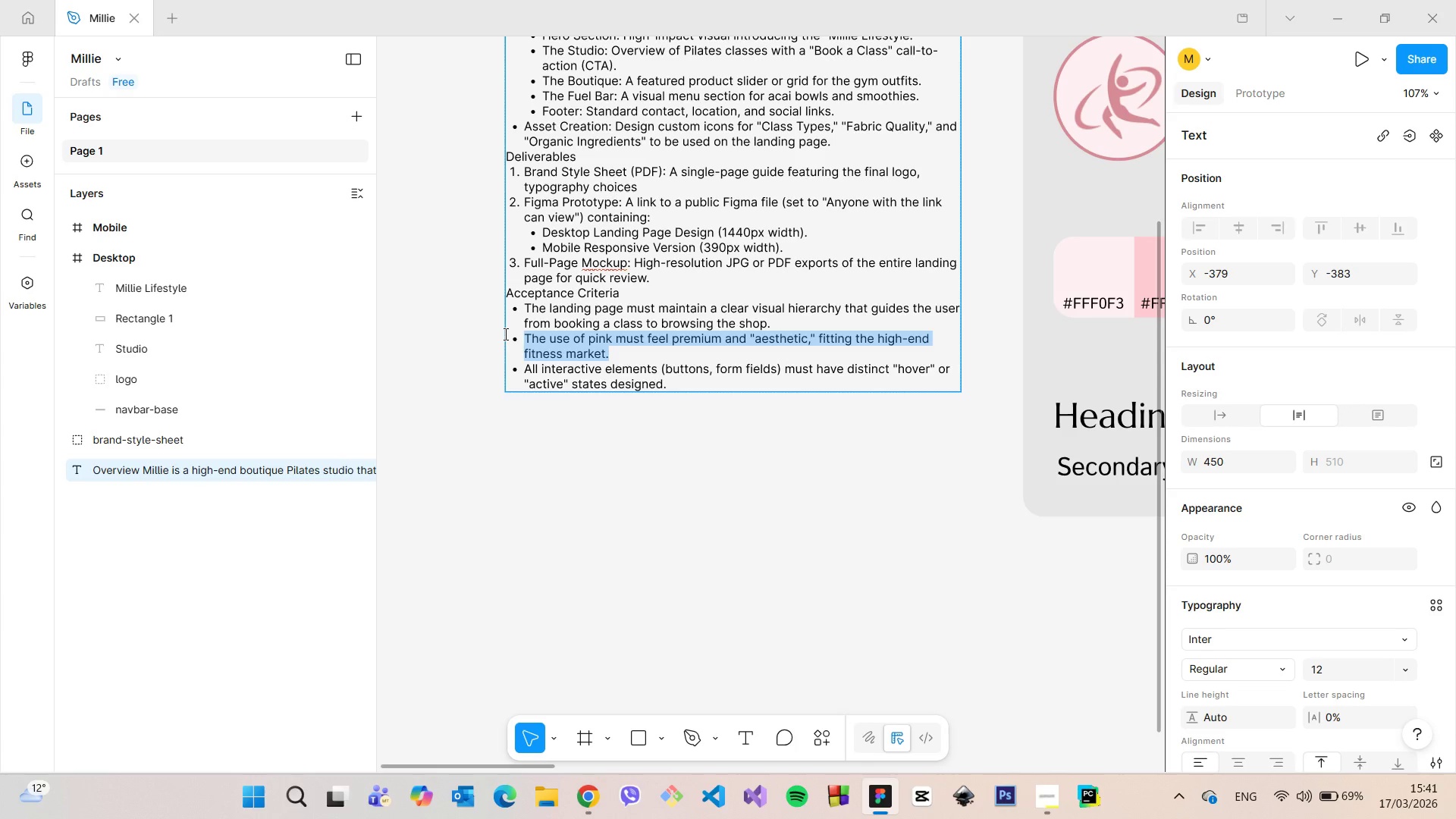 
key(Backspace)
 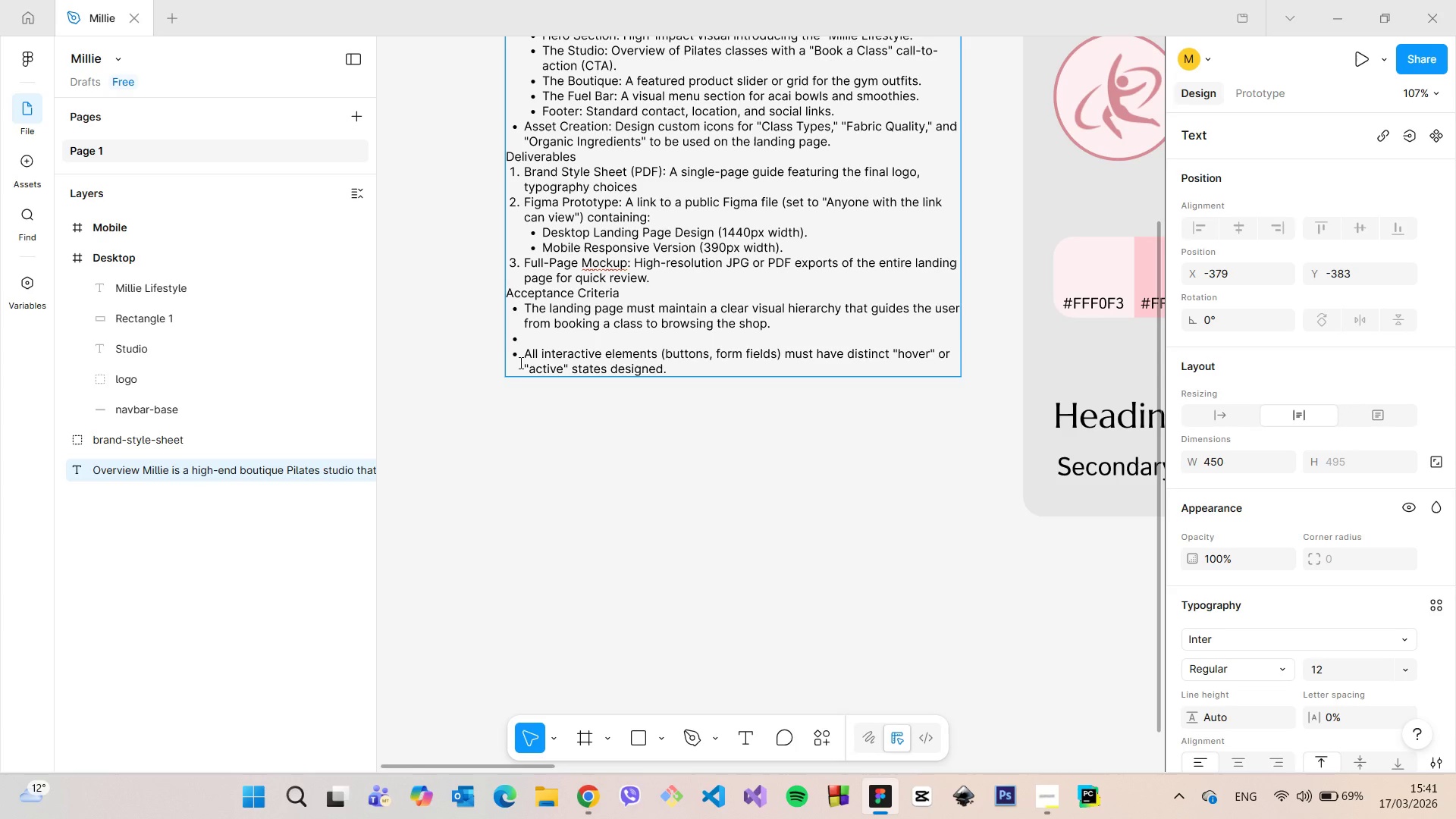 
key(Backspace)
 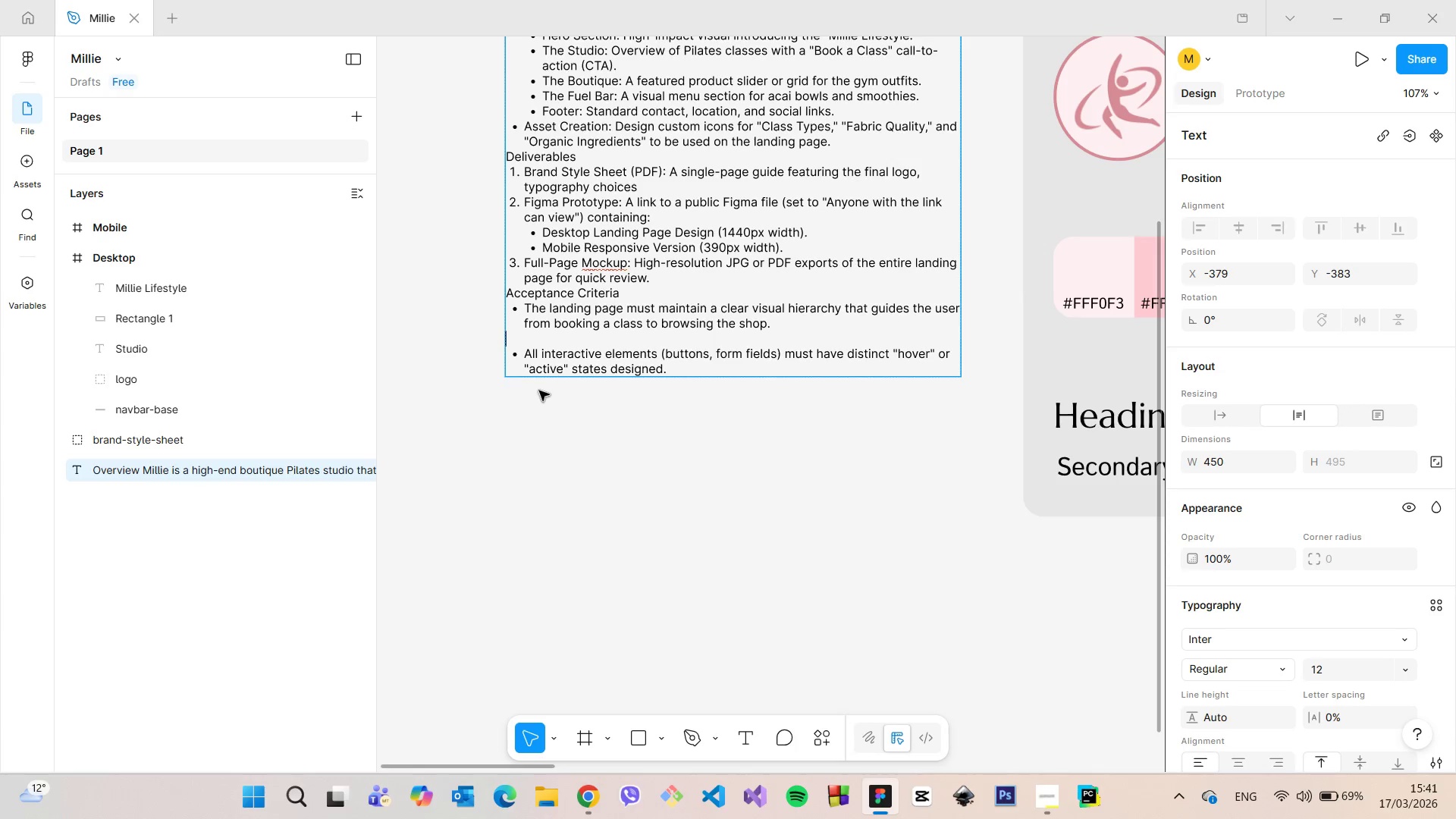 
key(Backspace)
 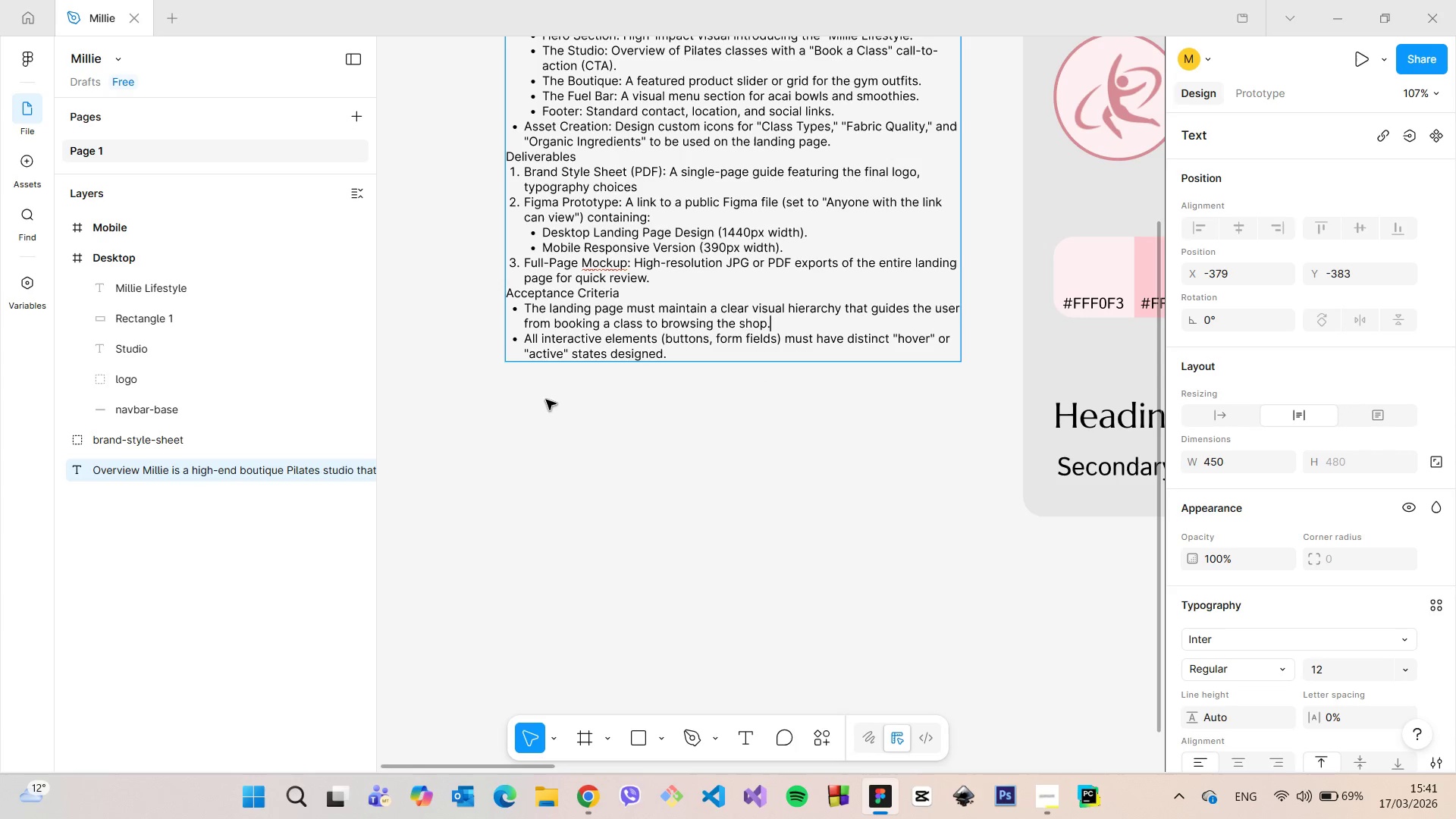 
left_click([546, 400])
 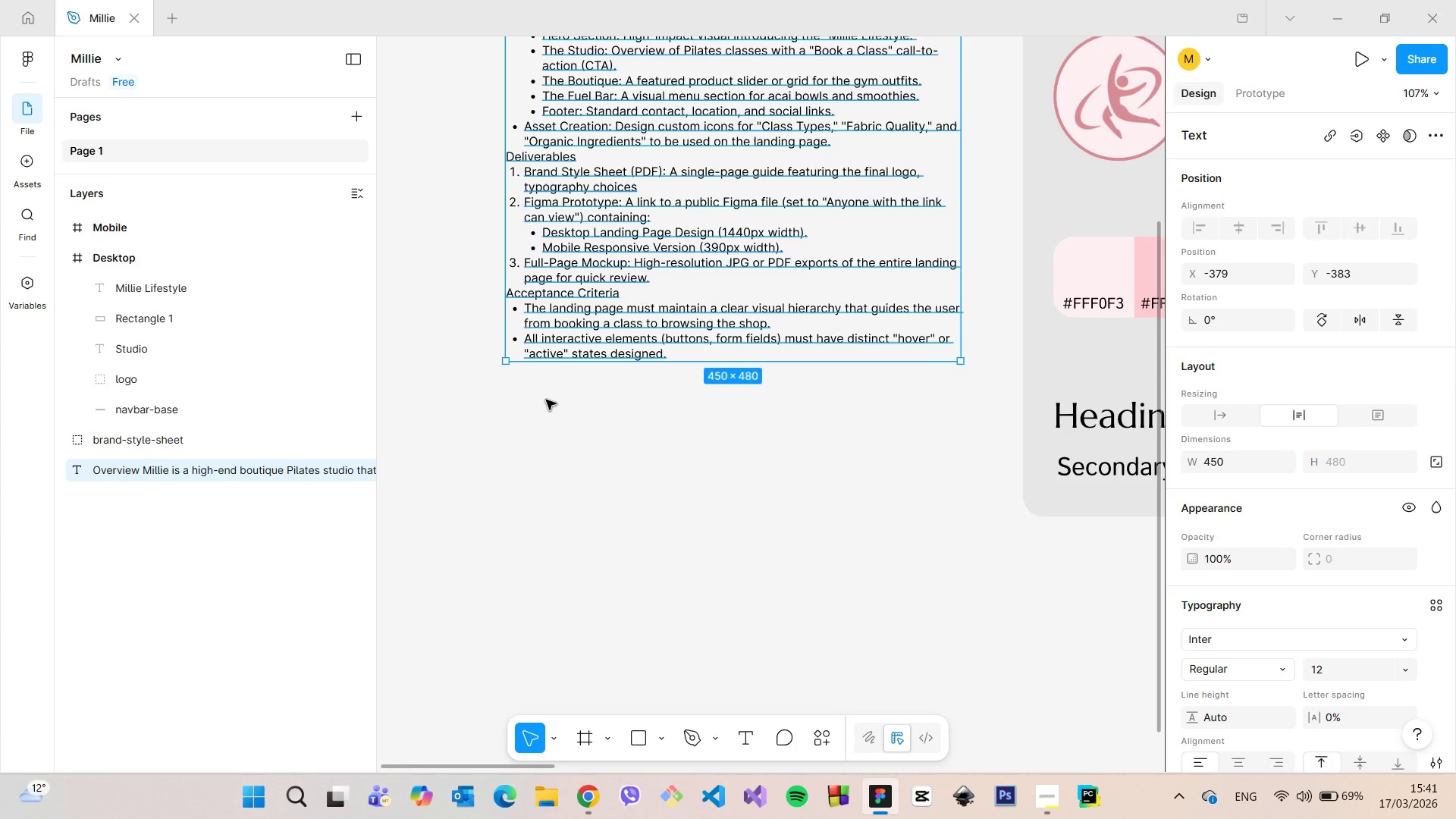 
left_click([546, 400])
 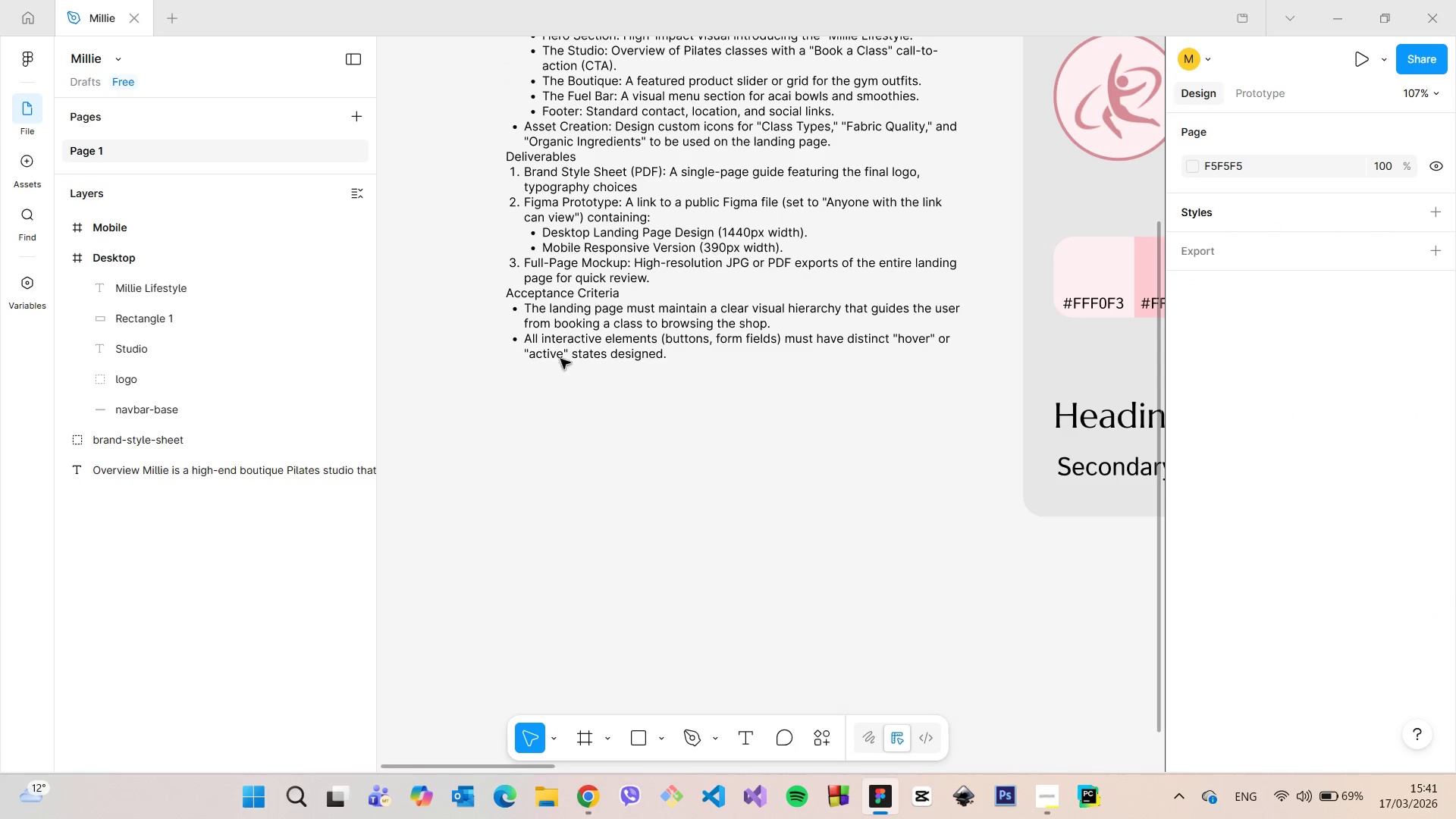 
left_click([570, 339])
 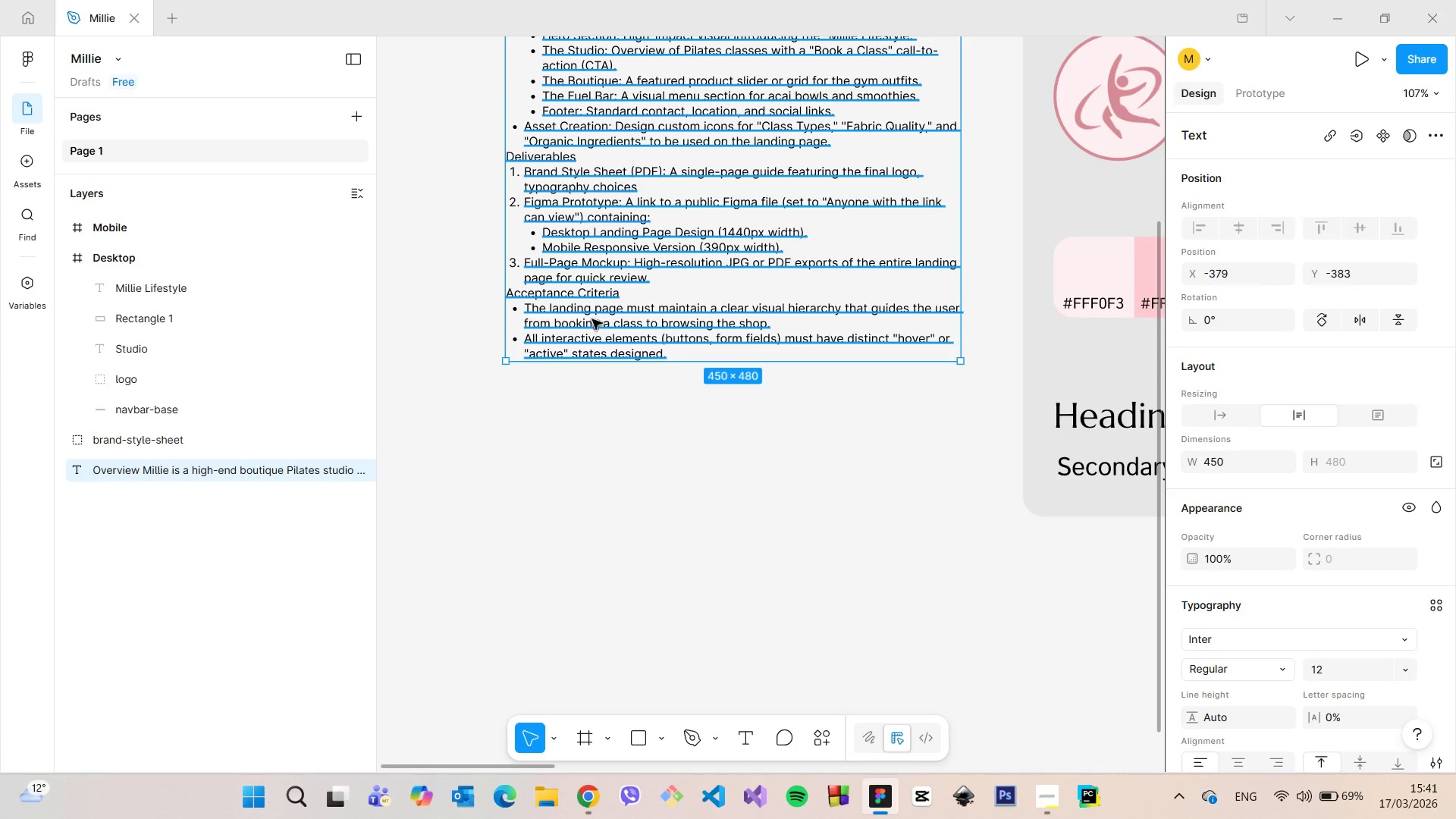 
left_click_drag(start_coordinate=[592, 317], to_coordinate=[587, 457])
 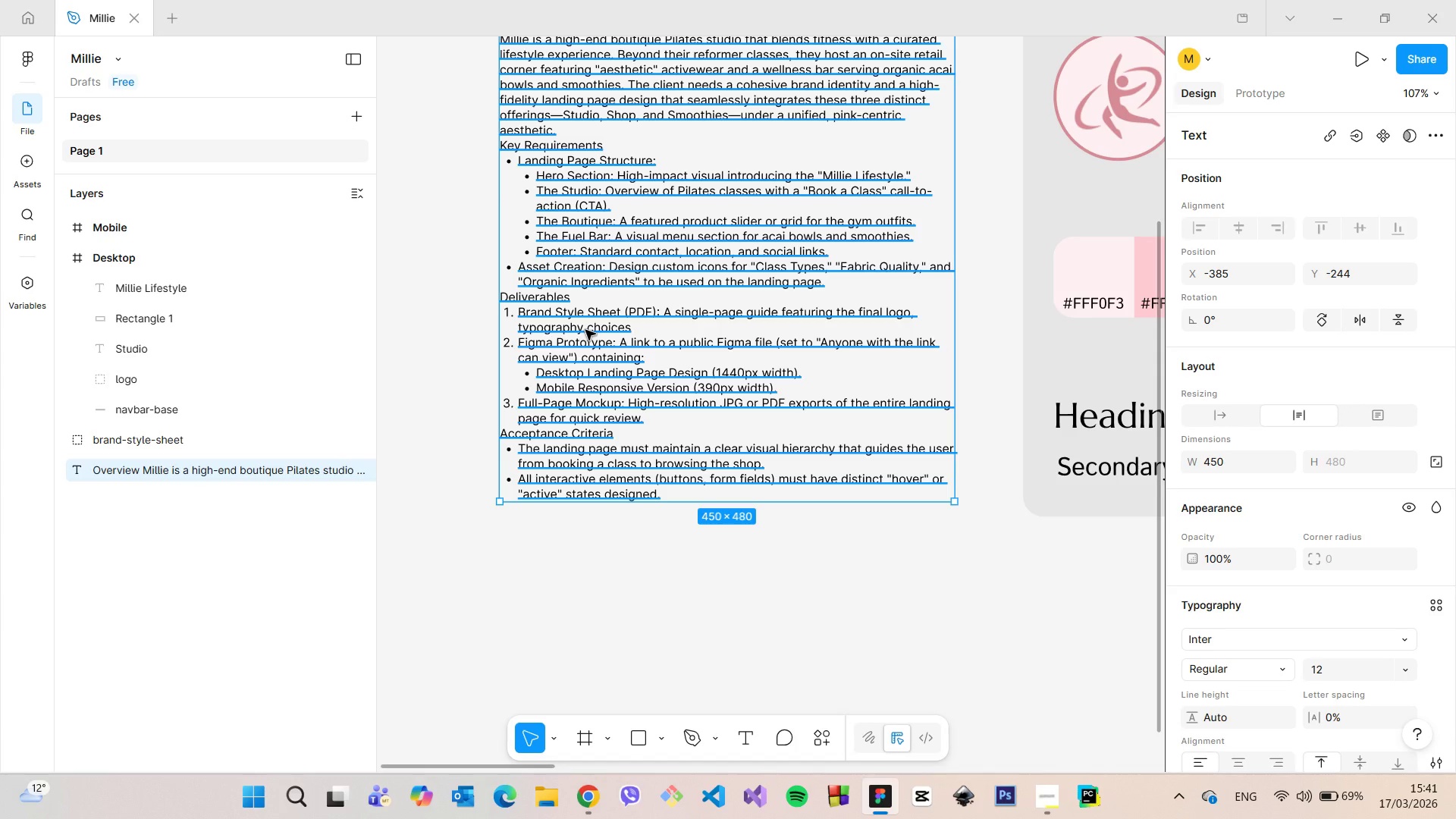 
wait(7.62)
 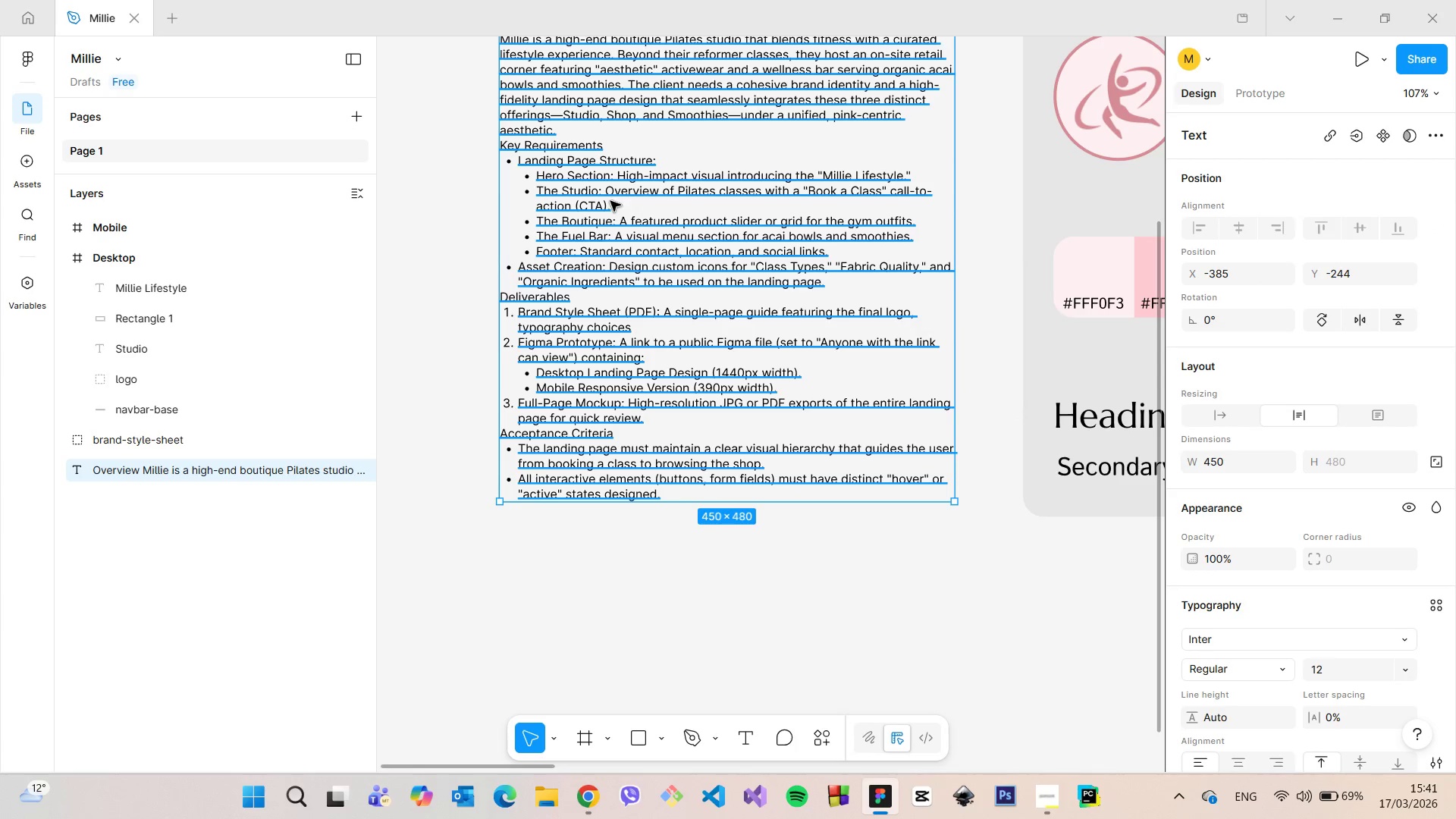 
double_click([584, 347])
 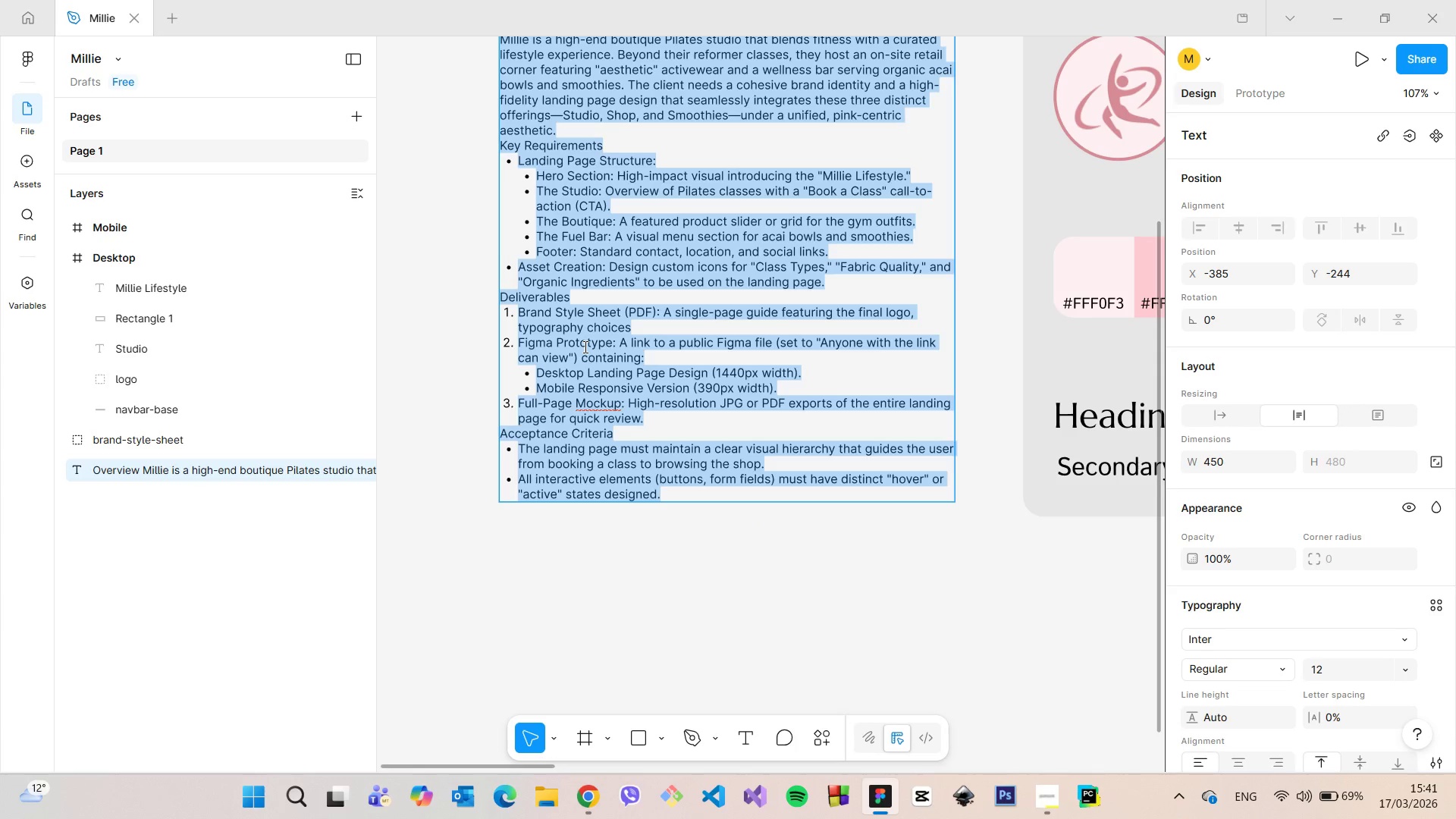 
left_click([584, 347])
 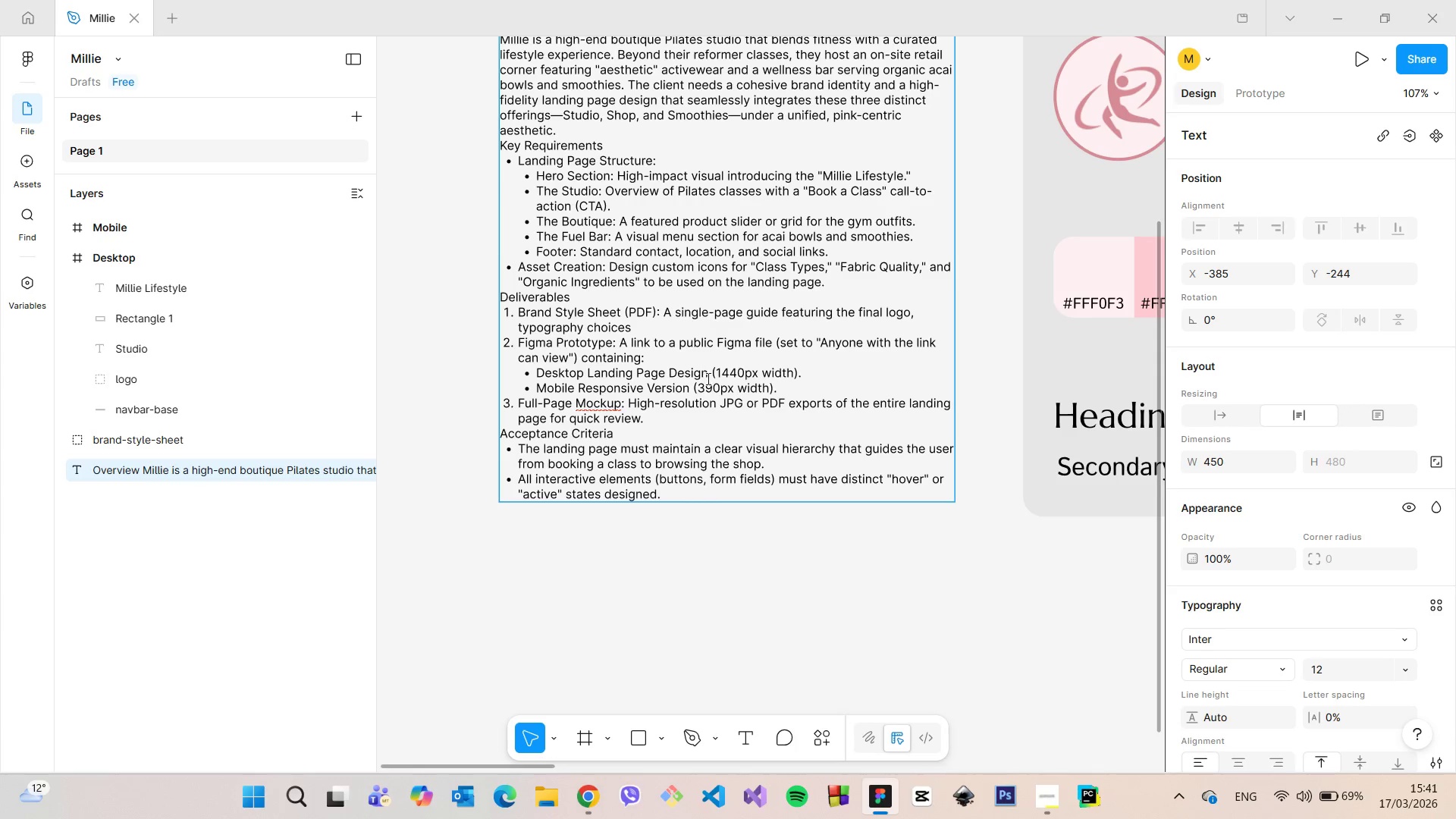 
left_click([708, 384])
 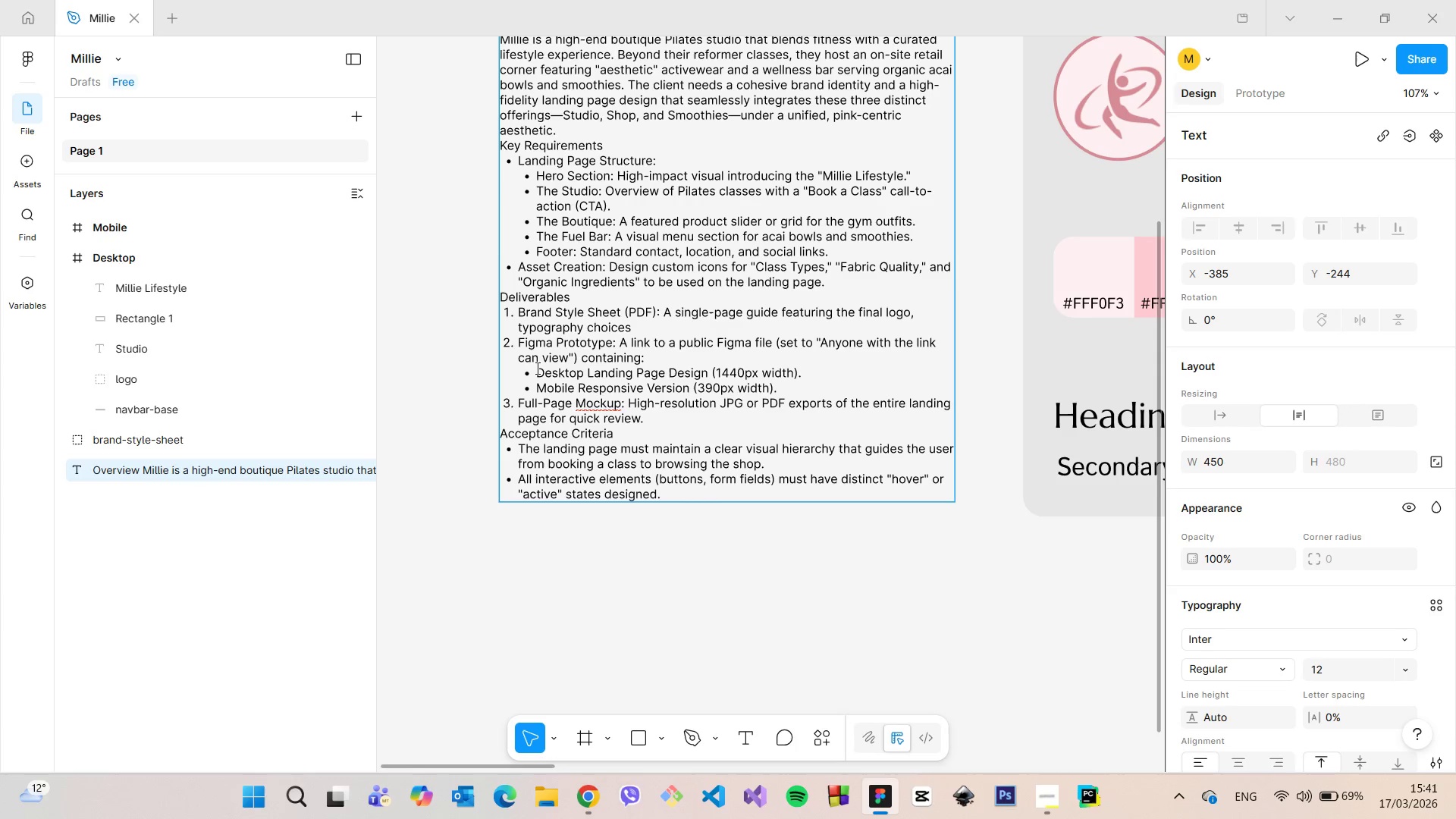 
left_click_drag(start_coordinate=[534, 369], to_coordinate=[784, 382])
 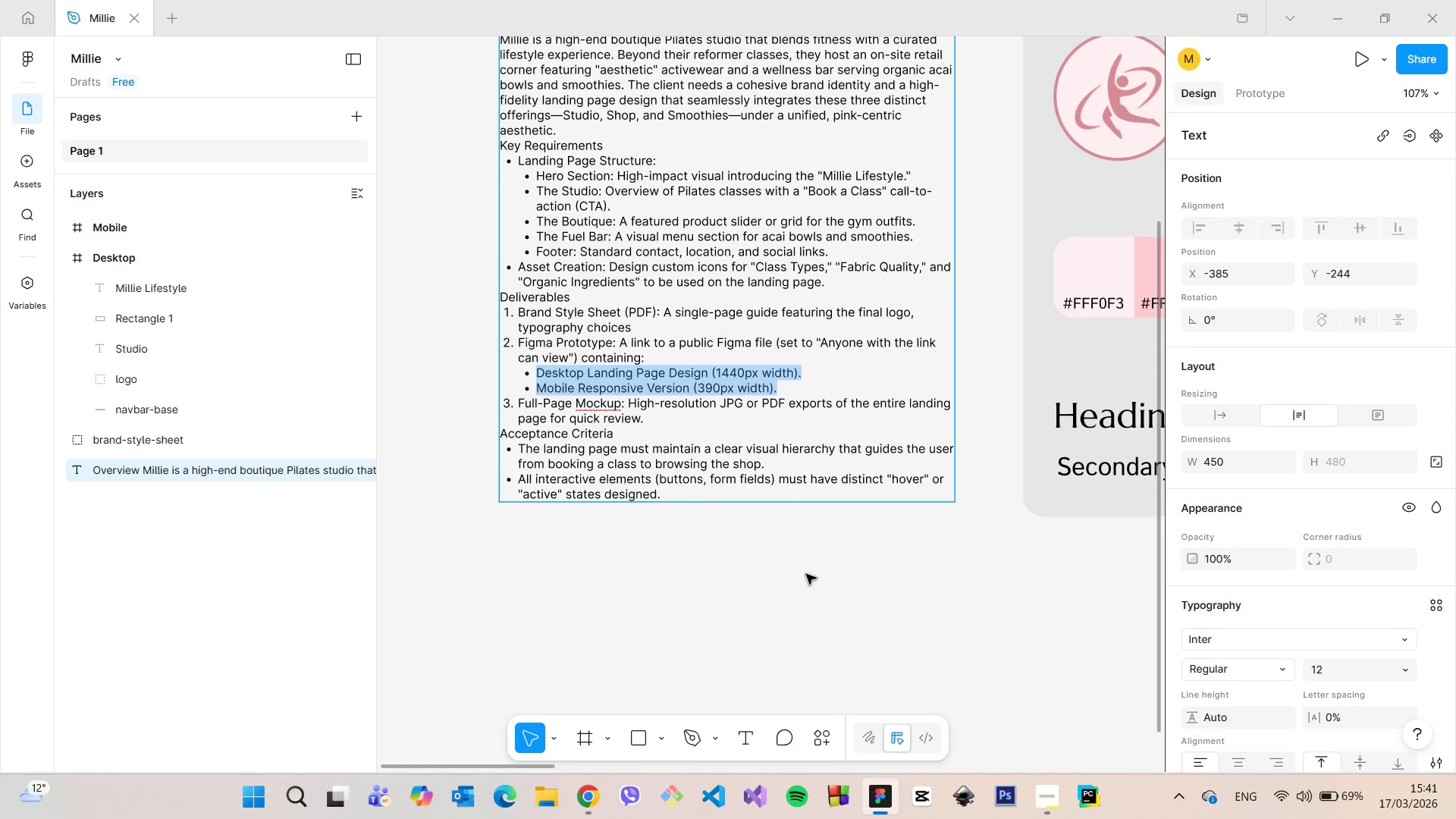 
left_click([806, 576])
 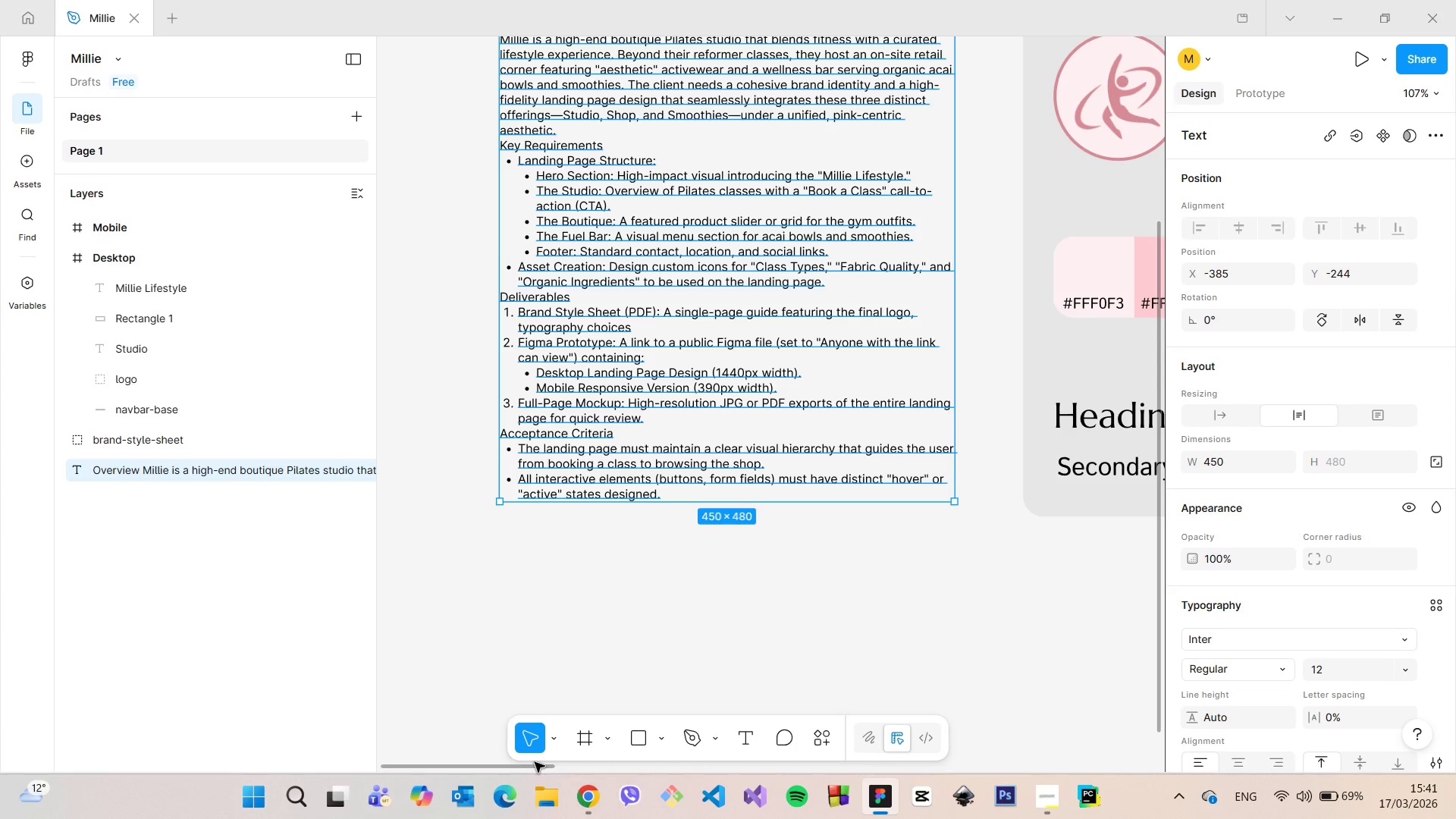 
left_click_drag(start_coordinate=[529, 767], to_coordinate=[937, 706])
 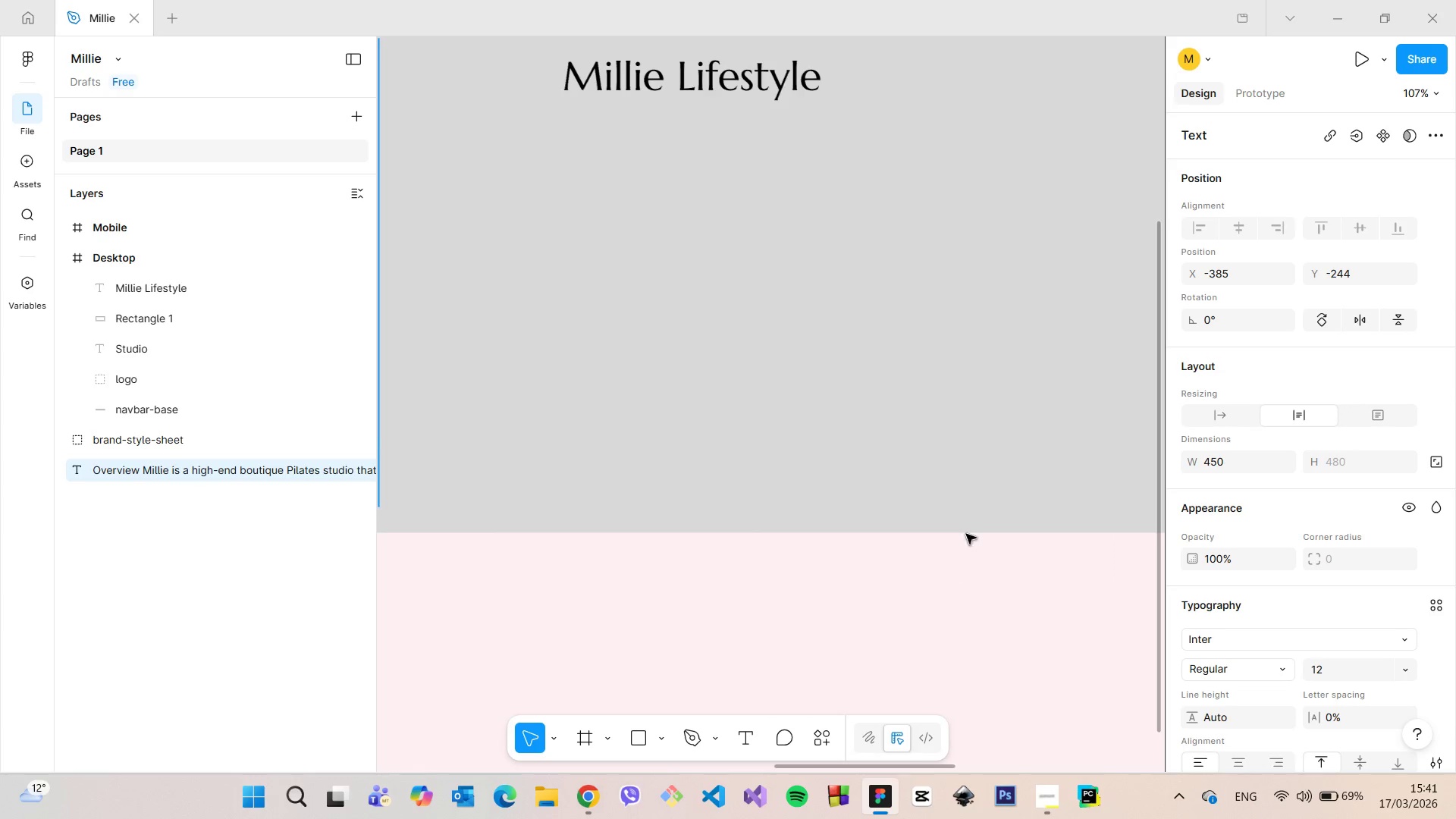 
scroll: coordinate [968, 528], scroll_direction: down, amount: 8.0
 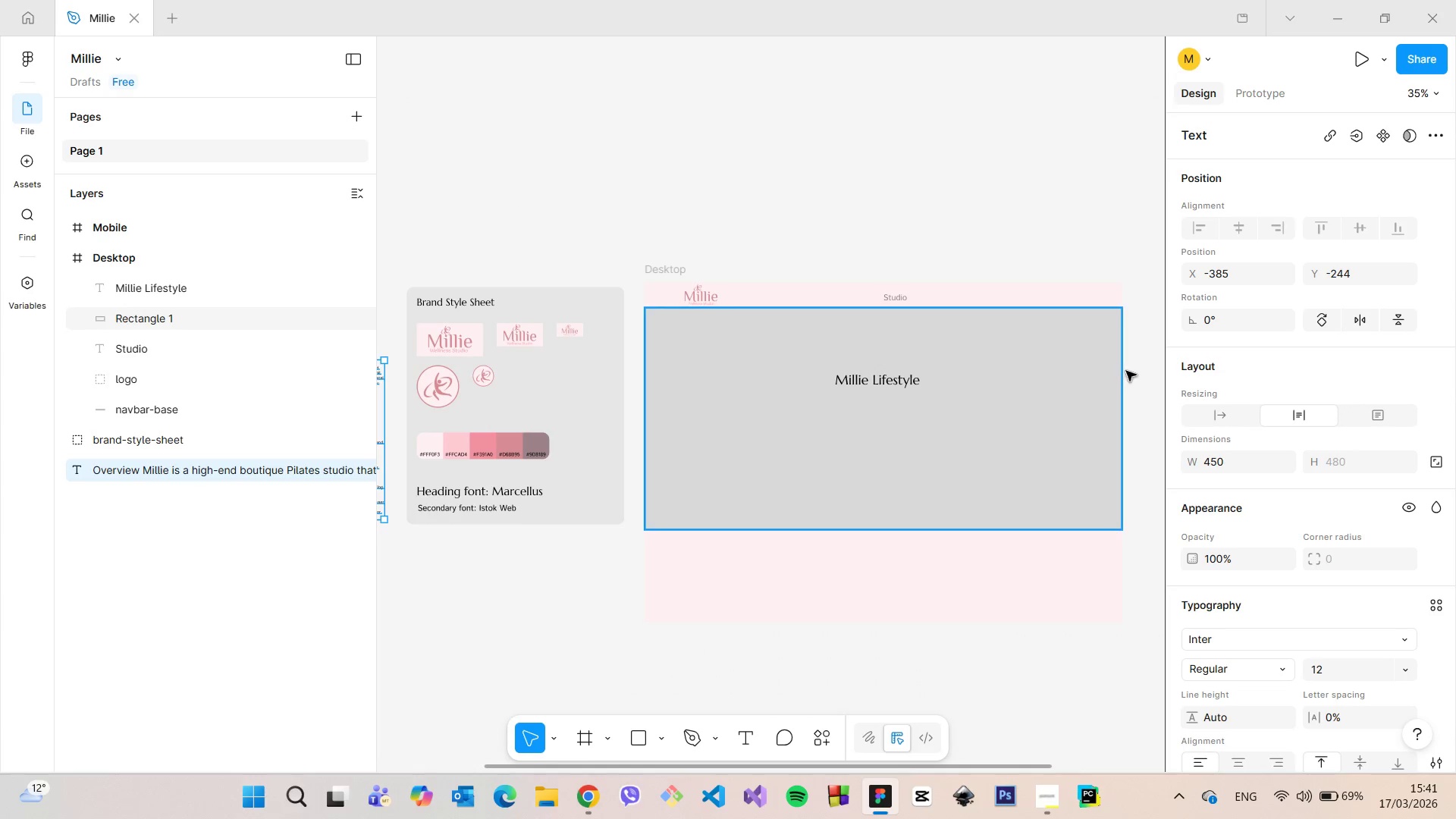 
scroll: coordinate [1138, 365], scroll_direction: up, amount: 5.0
 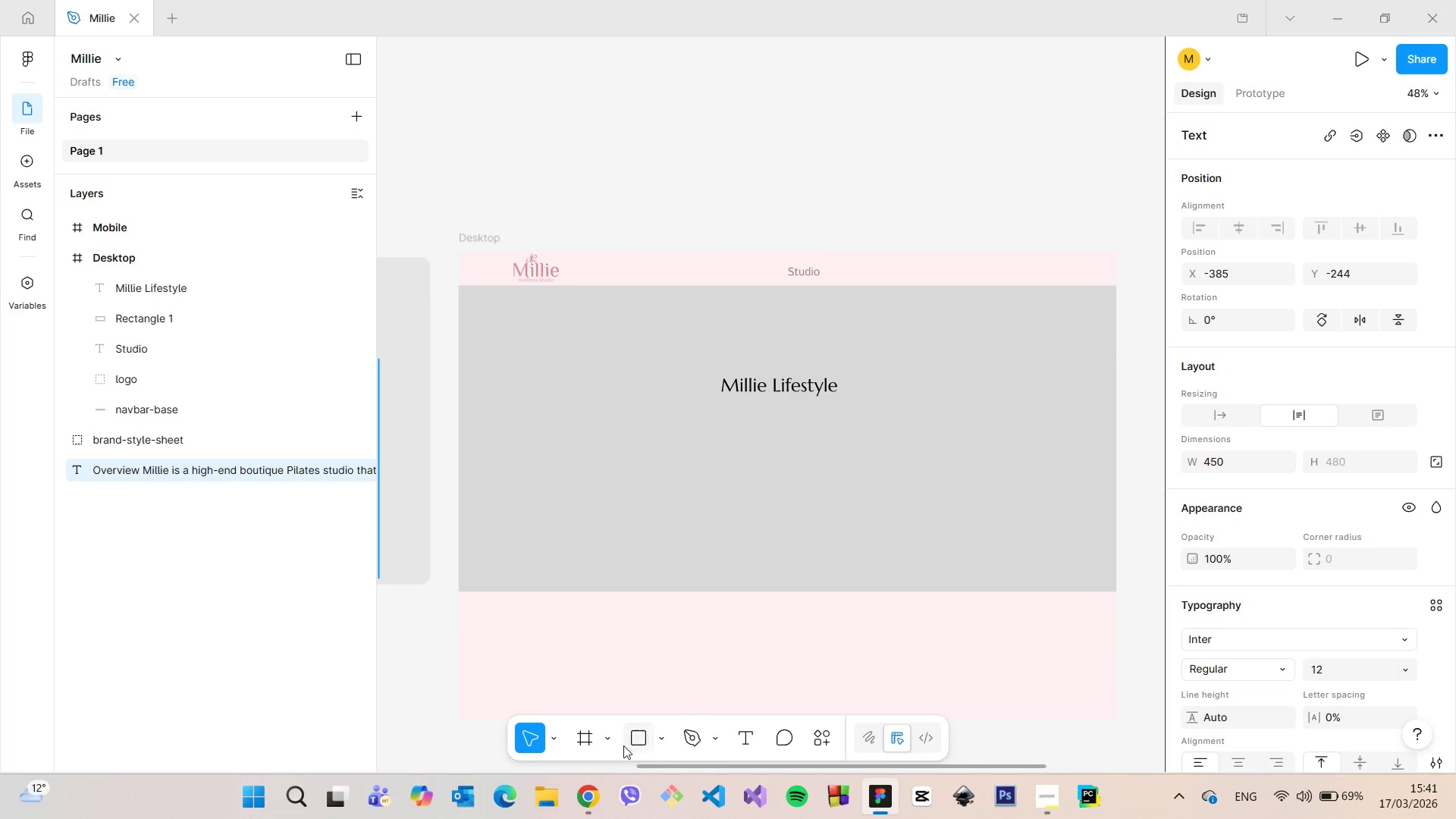 
left_click([585, 792])
 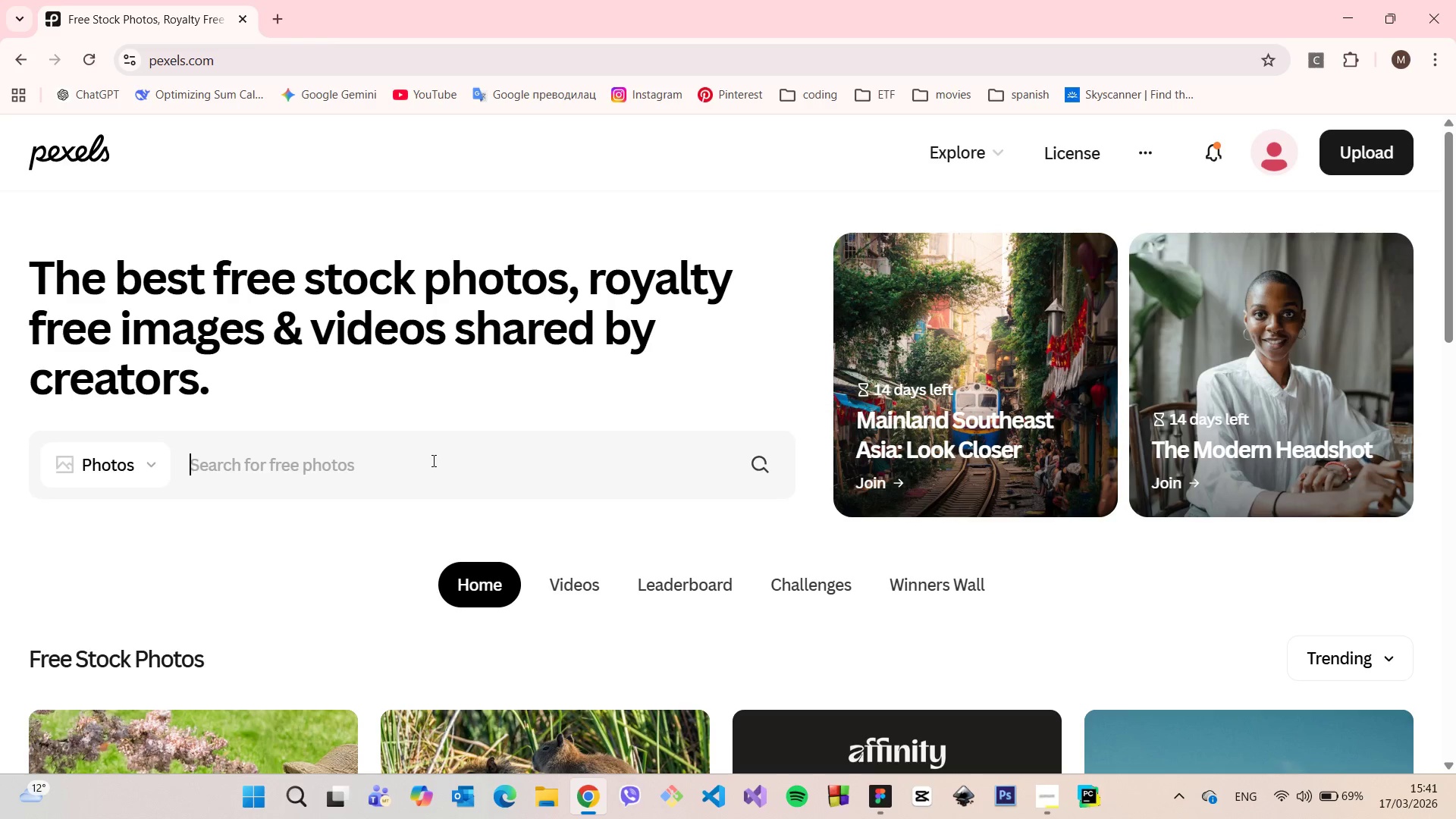 
type(pilates)
 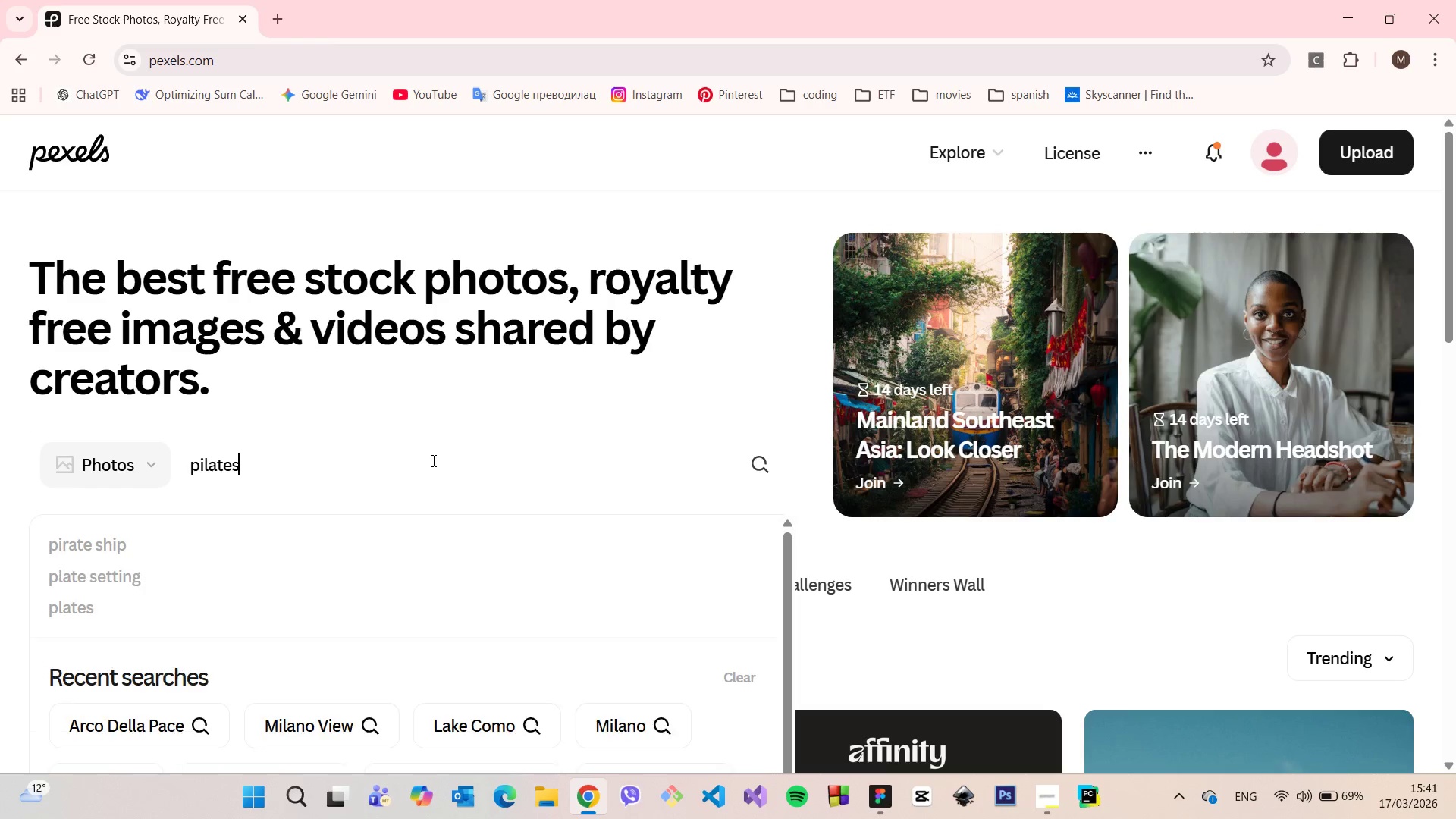 
key(Enter)
 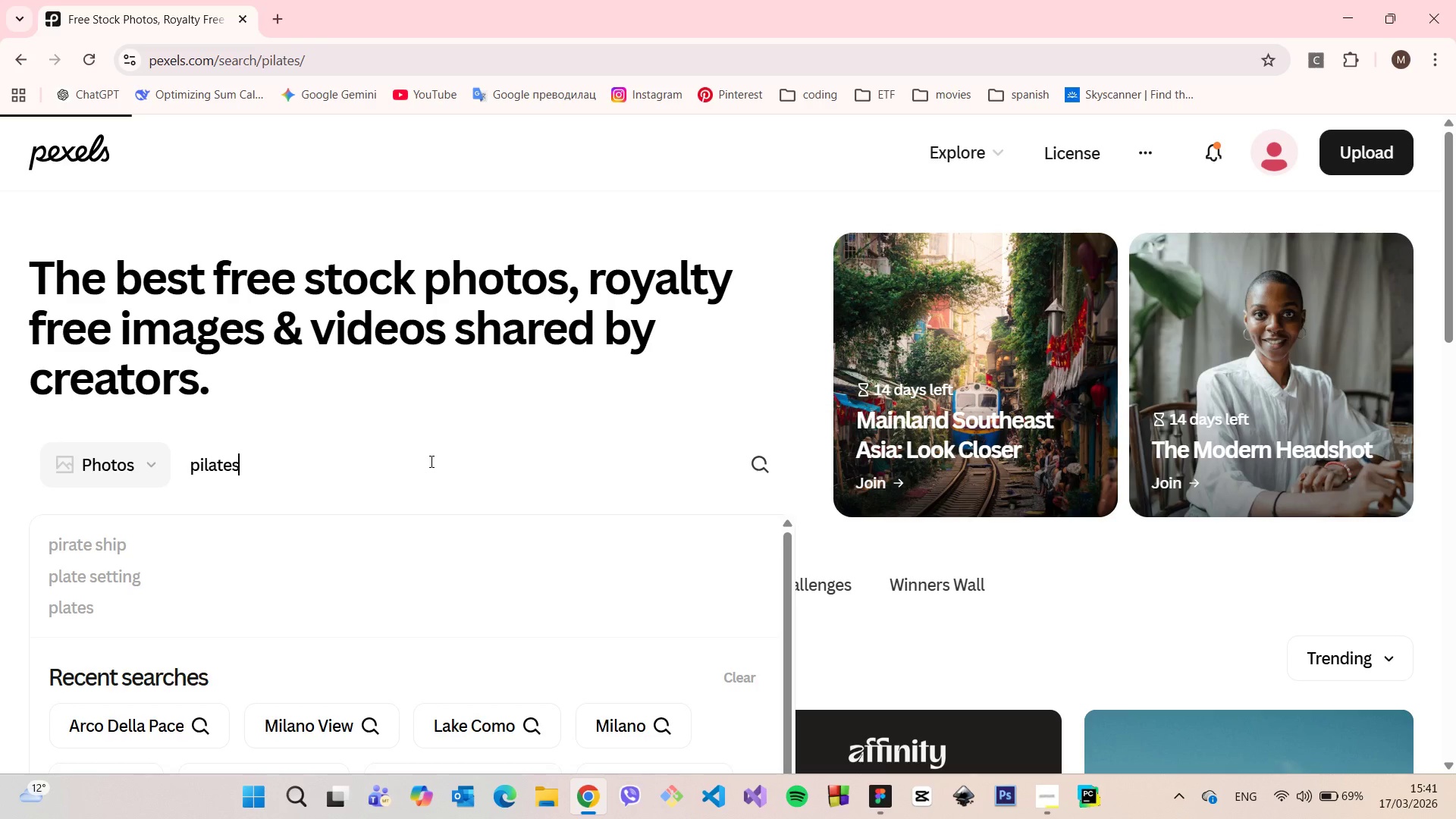 
mouse_move([479, 435])
 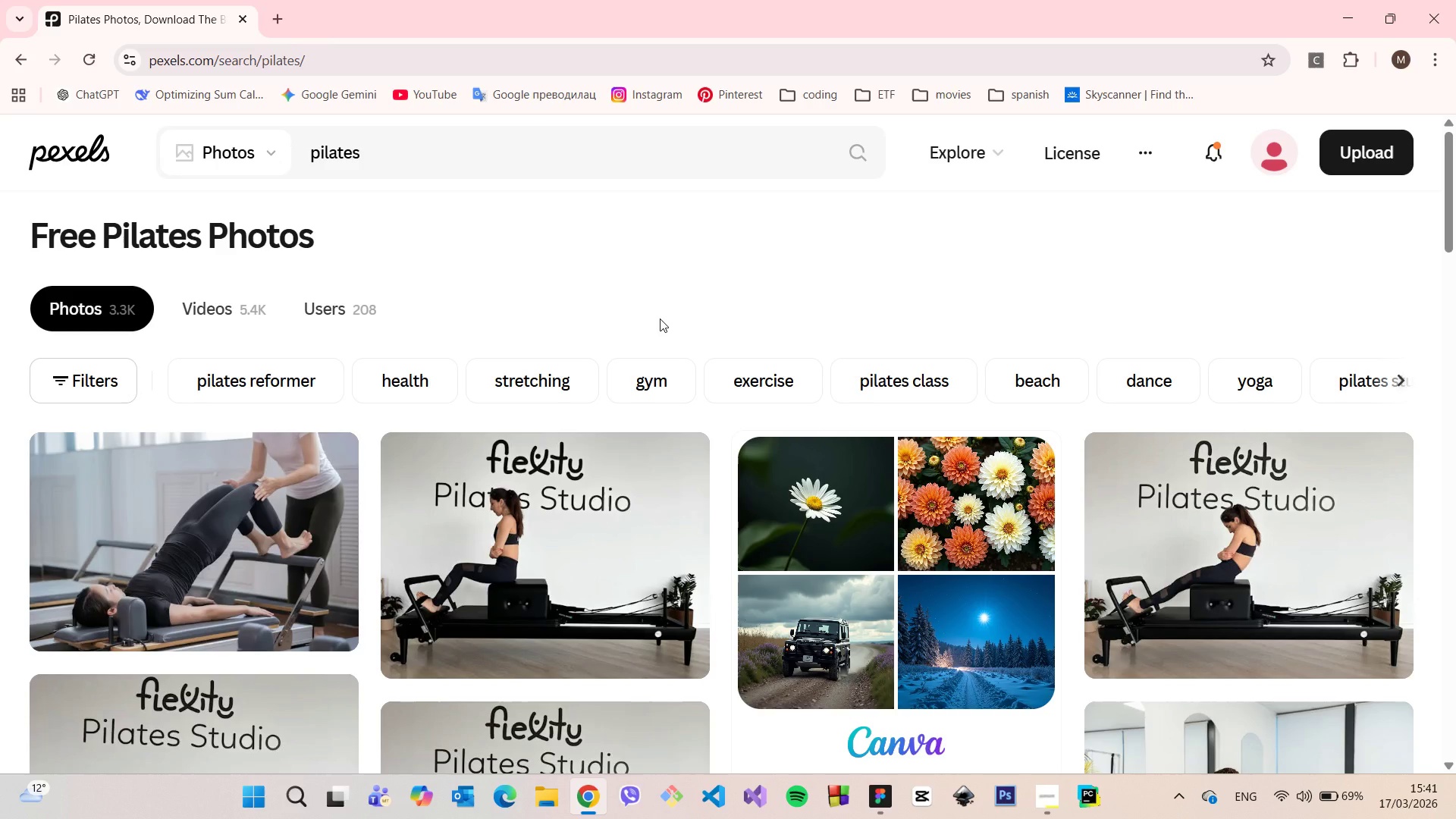 
scroll: coordinate [657, 335], scroll_direction: down, amount: 13.0
 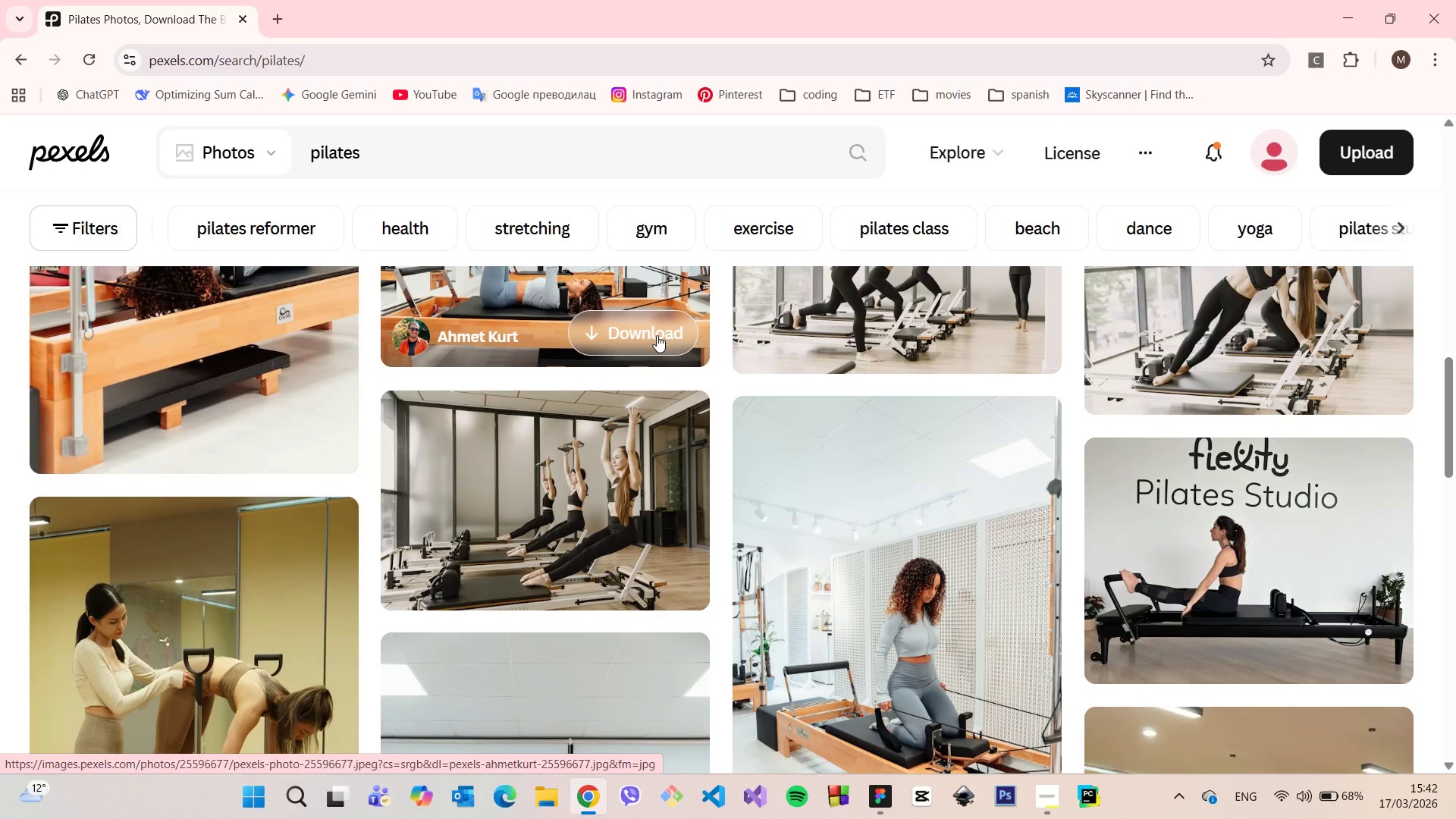 
scroll: coordinate [657, 335], scroll_direction: down, amount: 1.0
 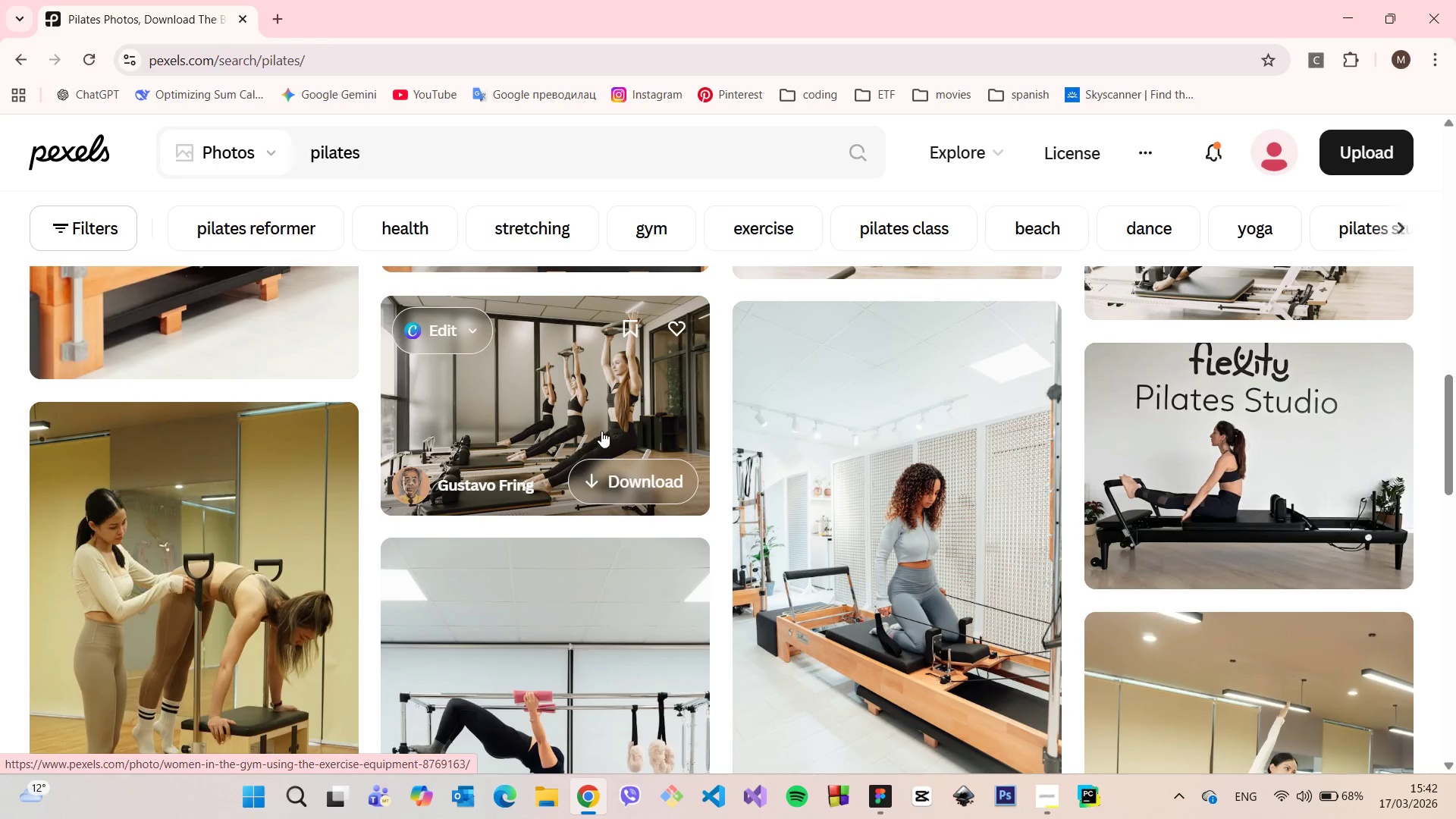 
left_click([620, 470])
 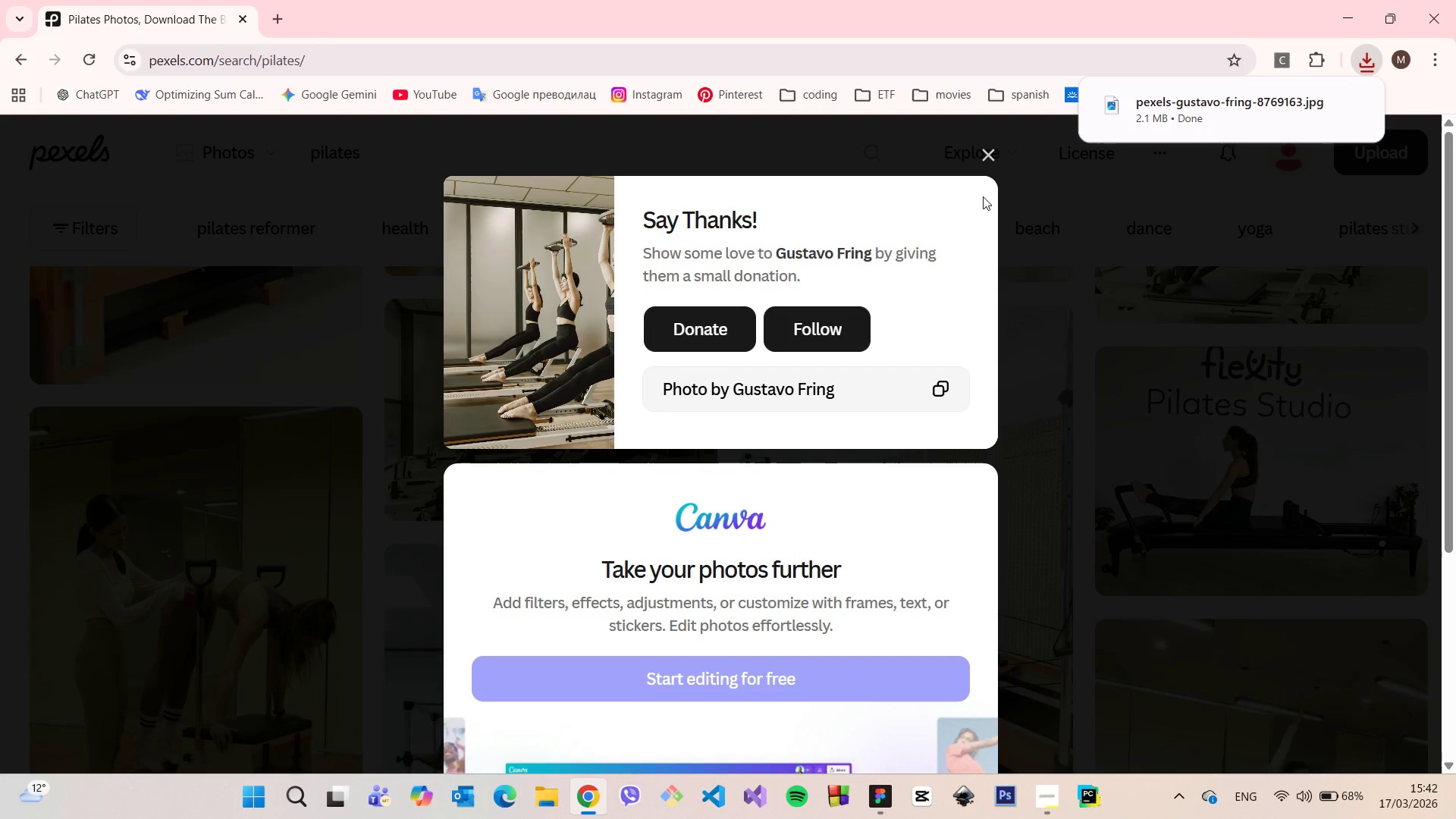 
left_click([988, 166])
 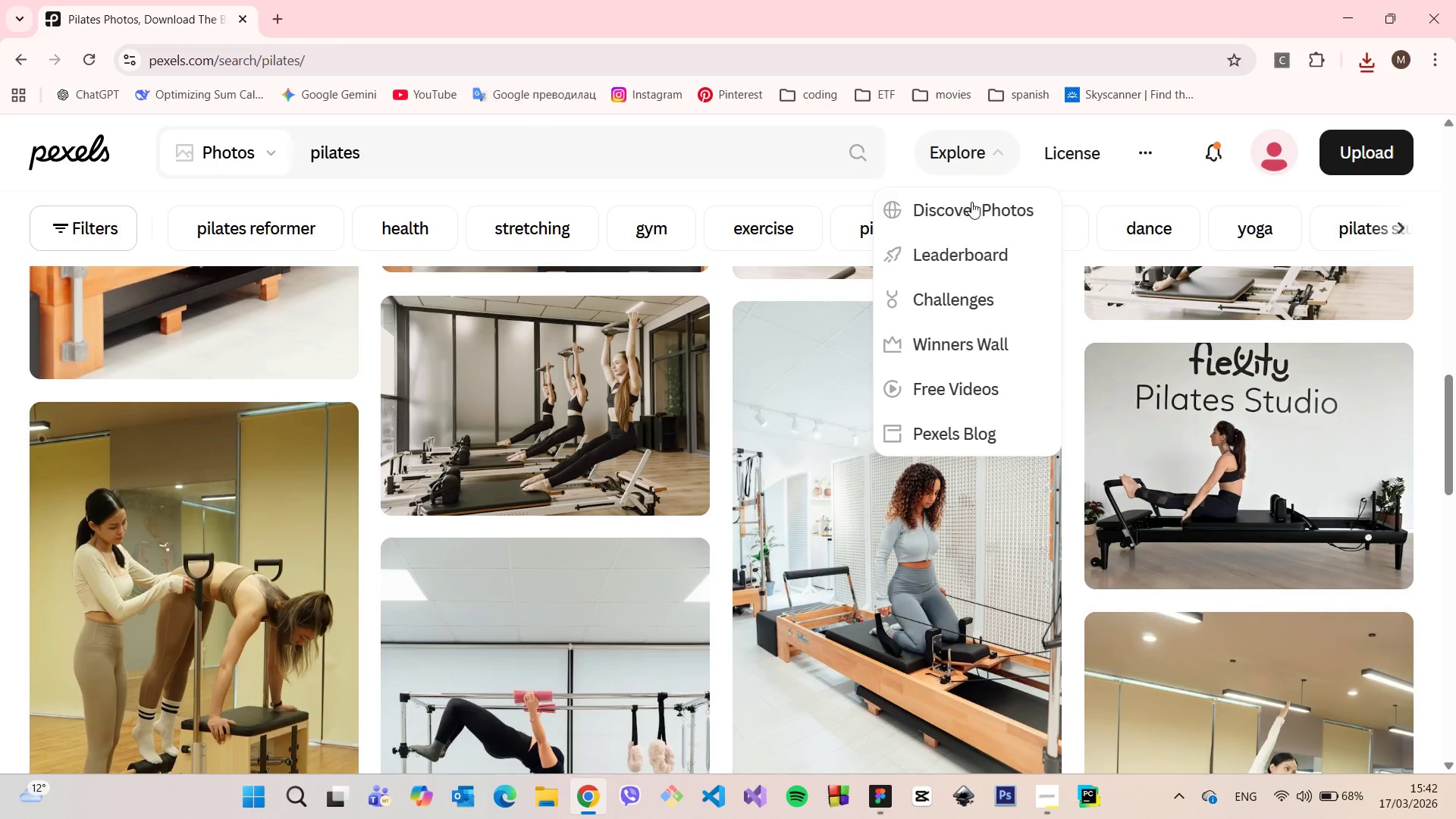 
scroll: coordinate [751, 387], scroll_direction: down, amount: 17.0
 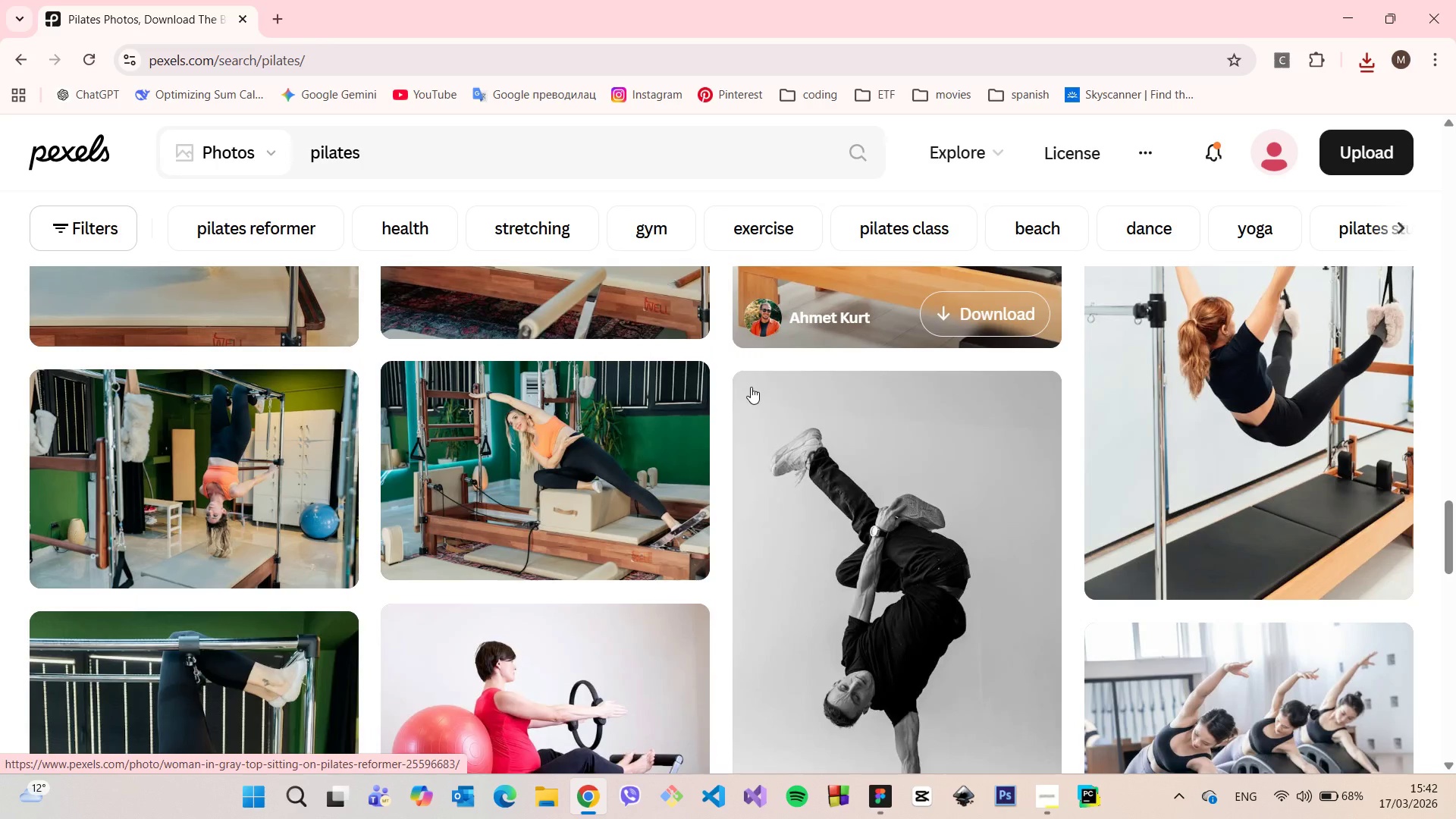 
scroll: coordinate [750, 392], scroll_direction: down, amount: 20.0
 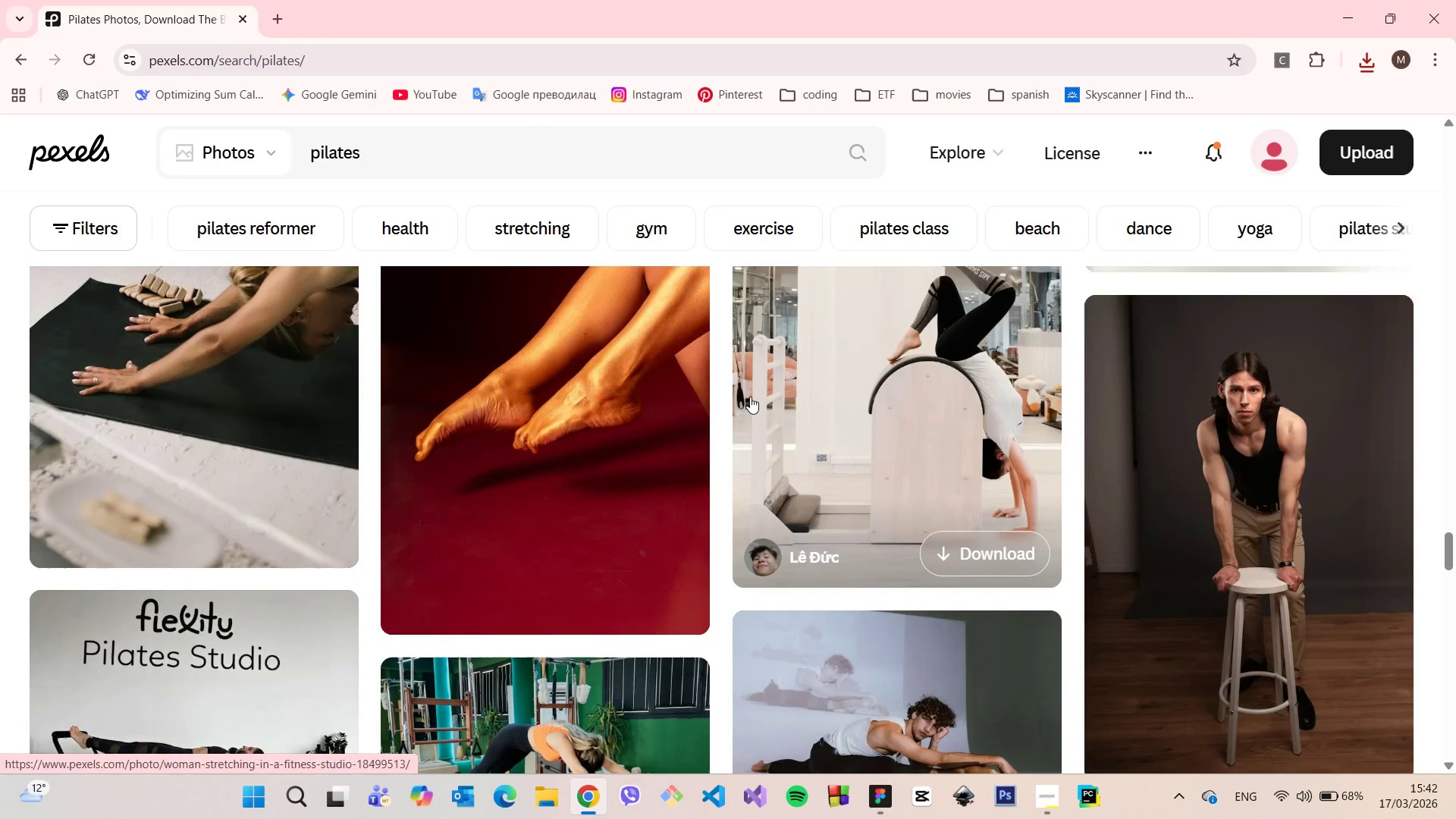 
scroll: coordinate [638, 410], scroll_direction: down, amount: 16.0
 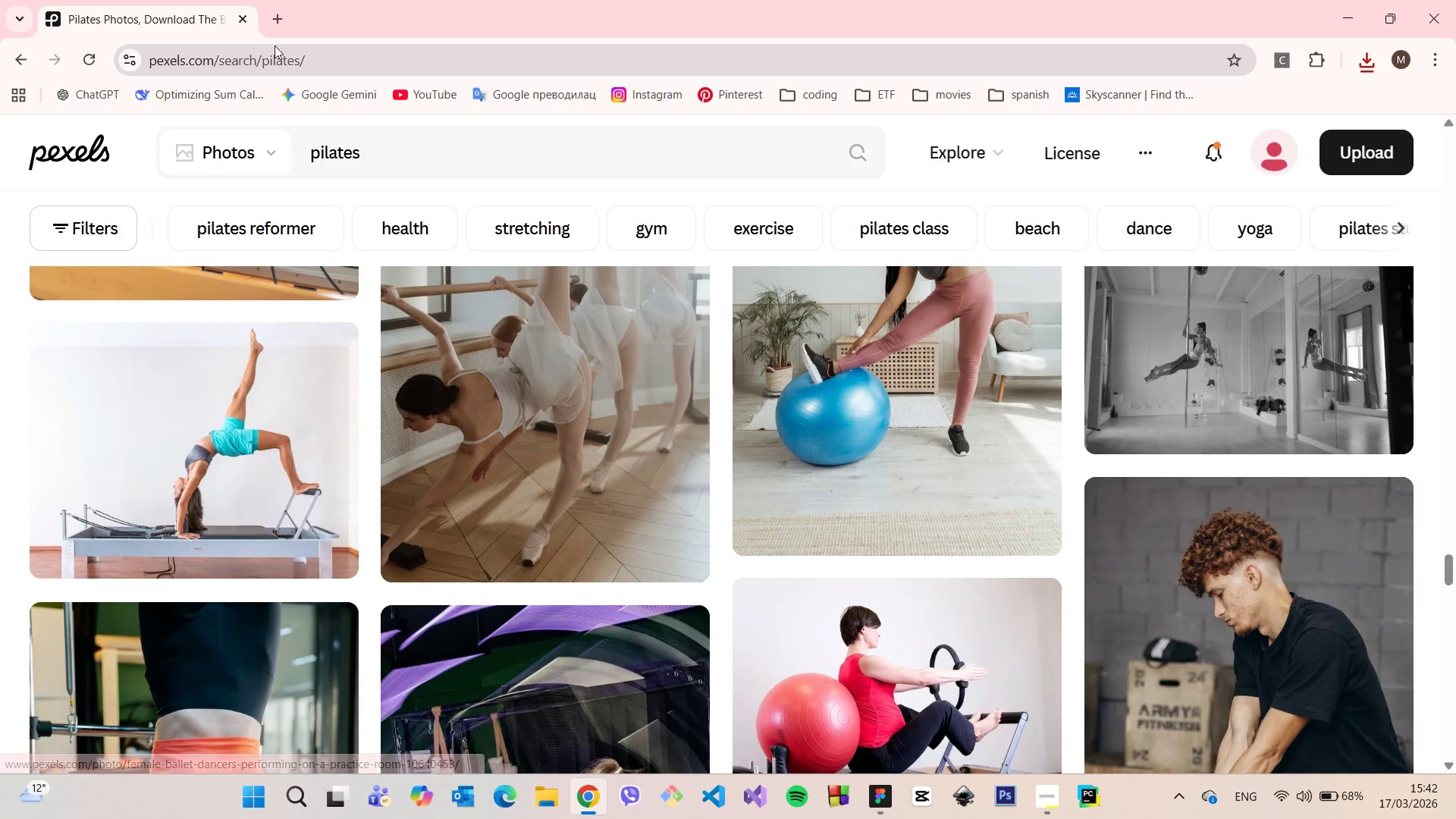 
left_click([276, 23])
 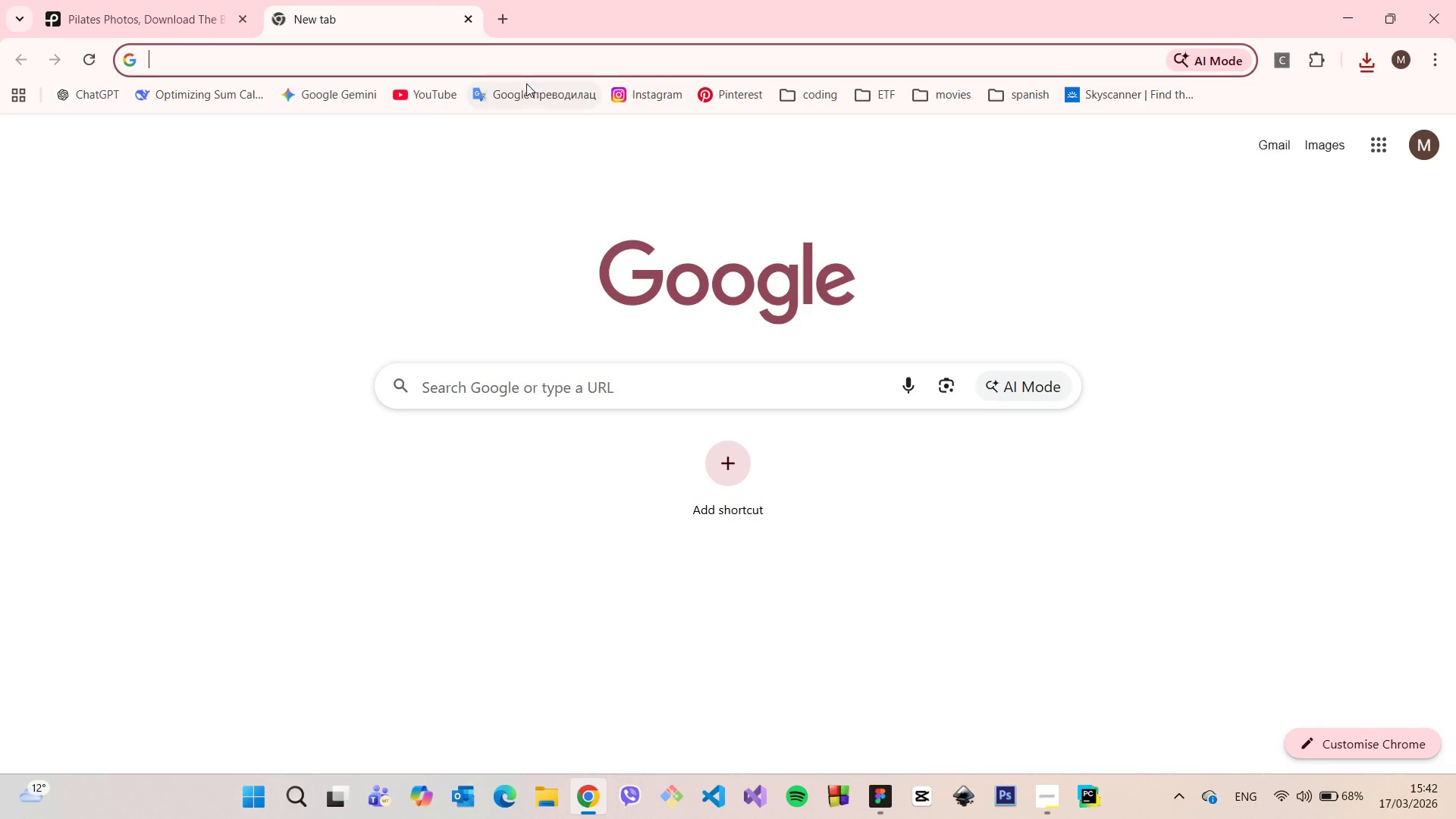 
left_click([447, 95])
 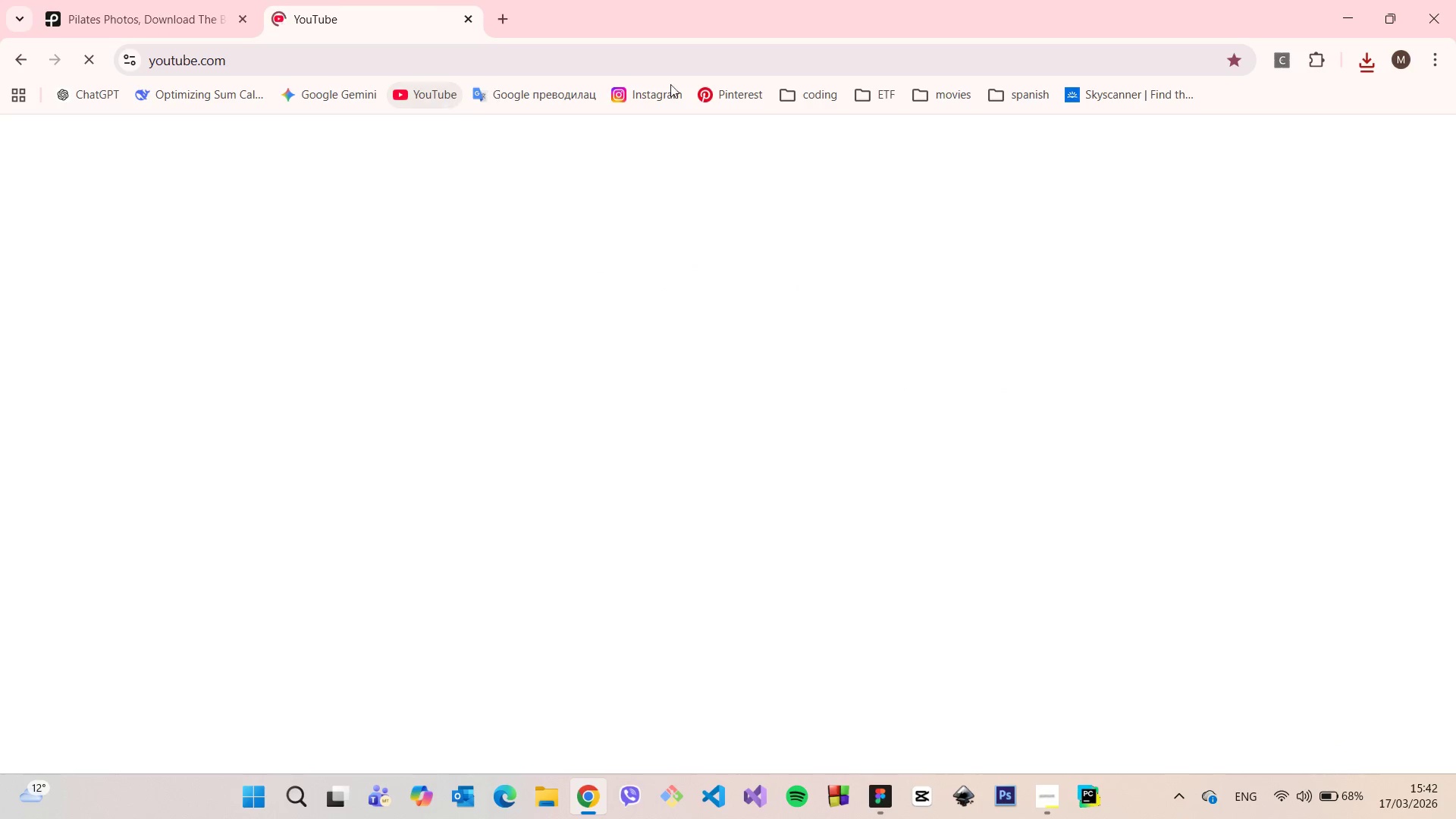 
left_click([706, 93])
 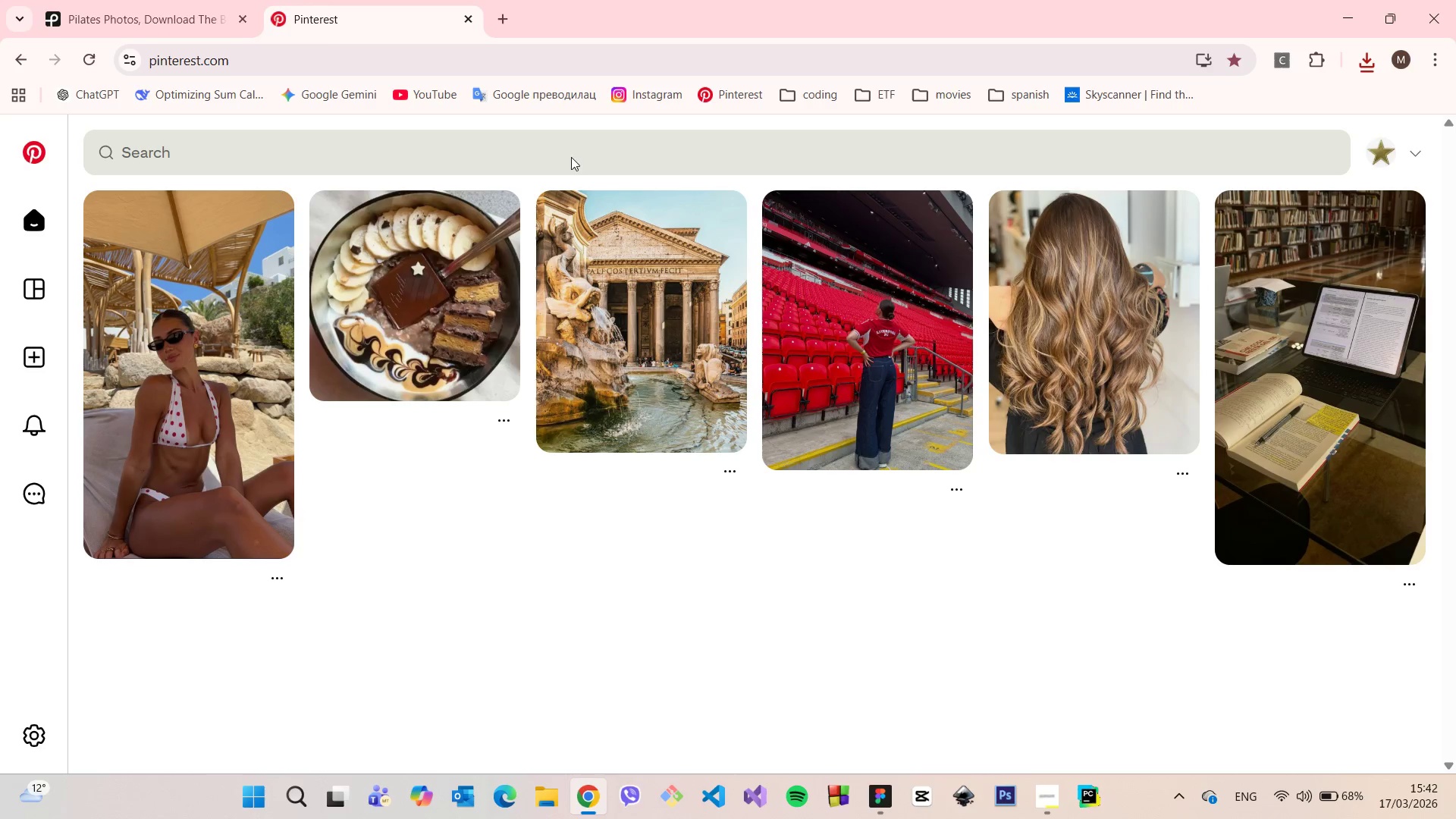 
left_click([544, 140])
 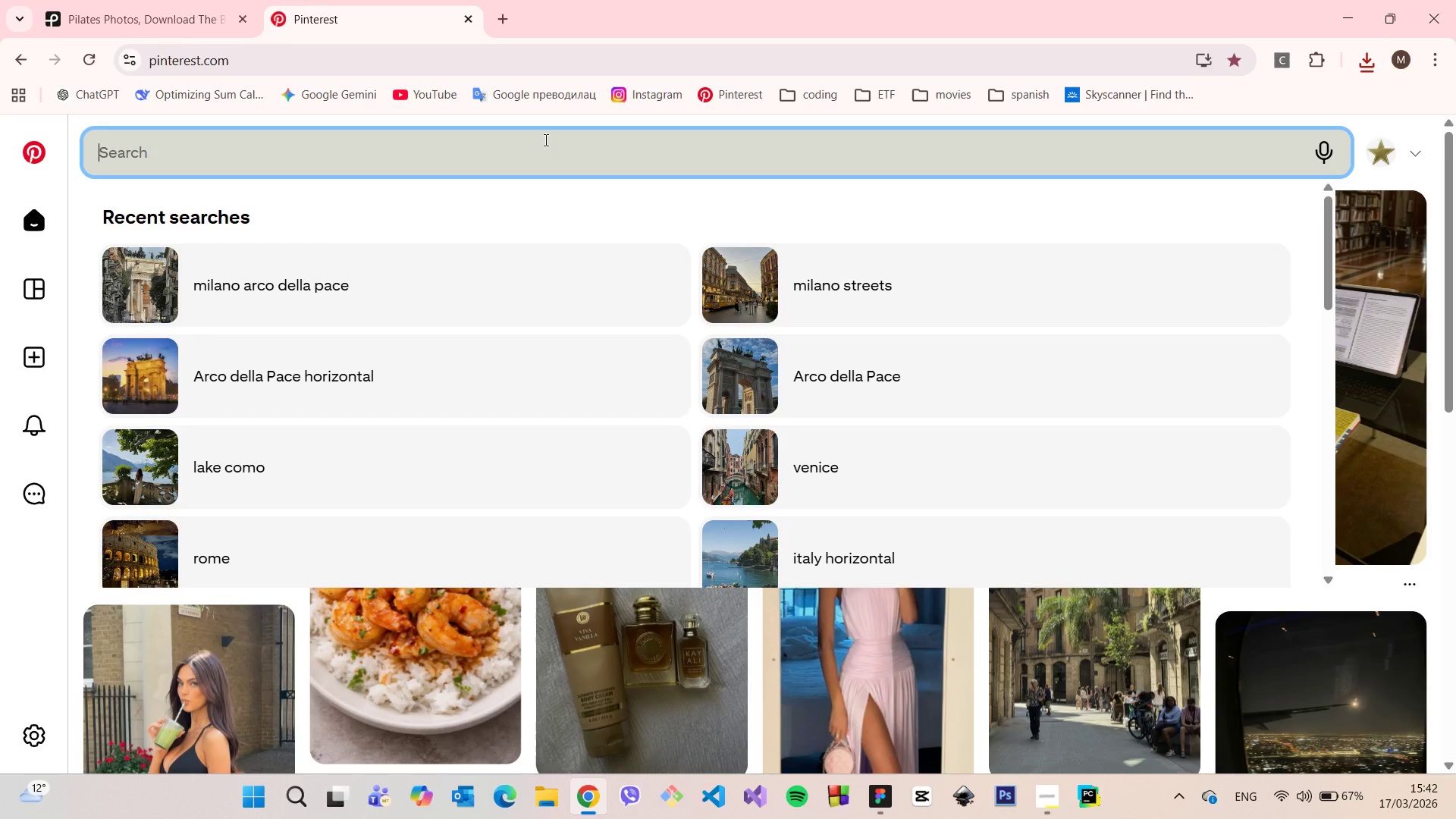 
type(pink pilates)
 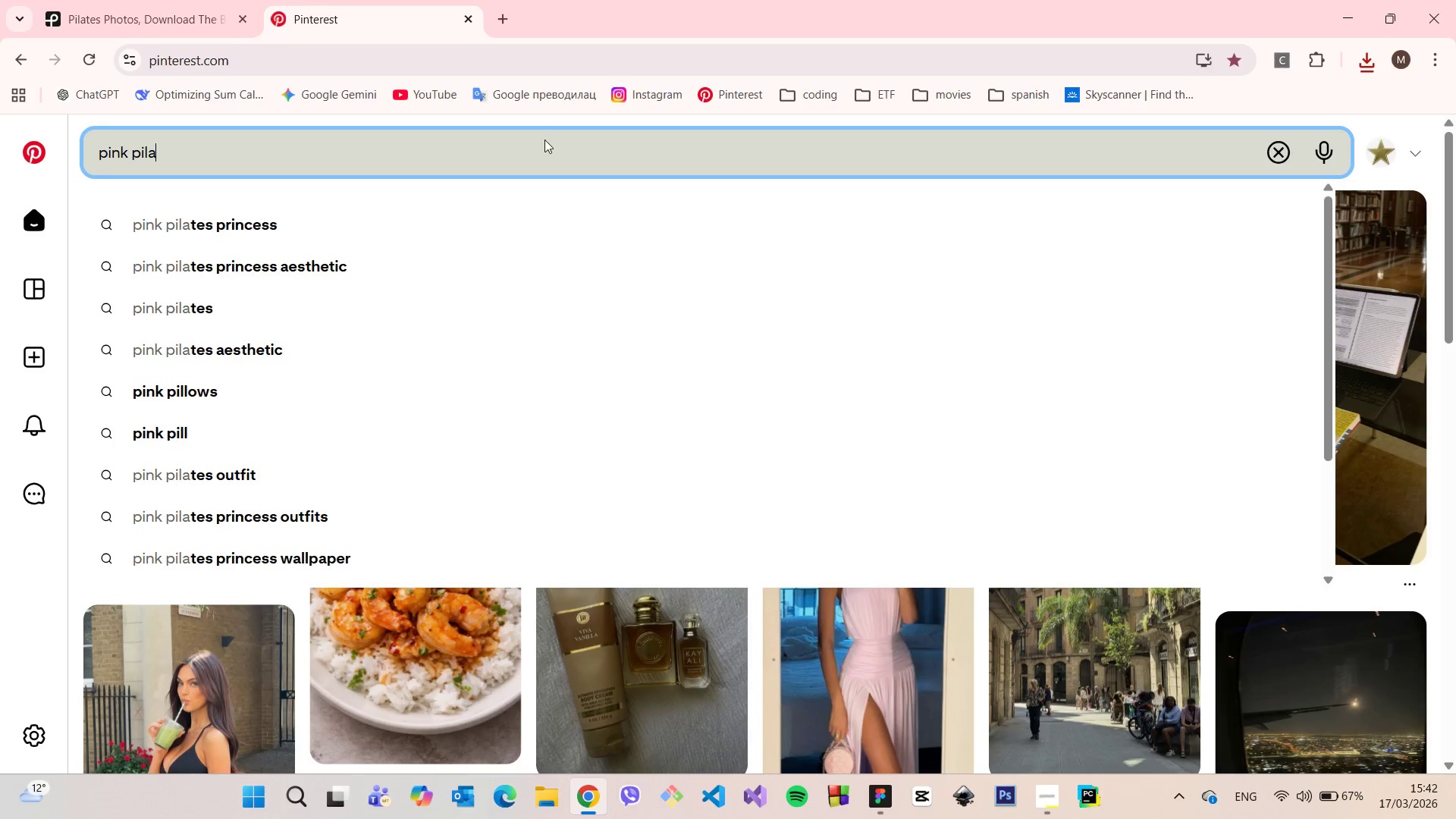 
key(Enter)
 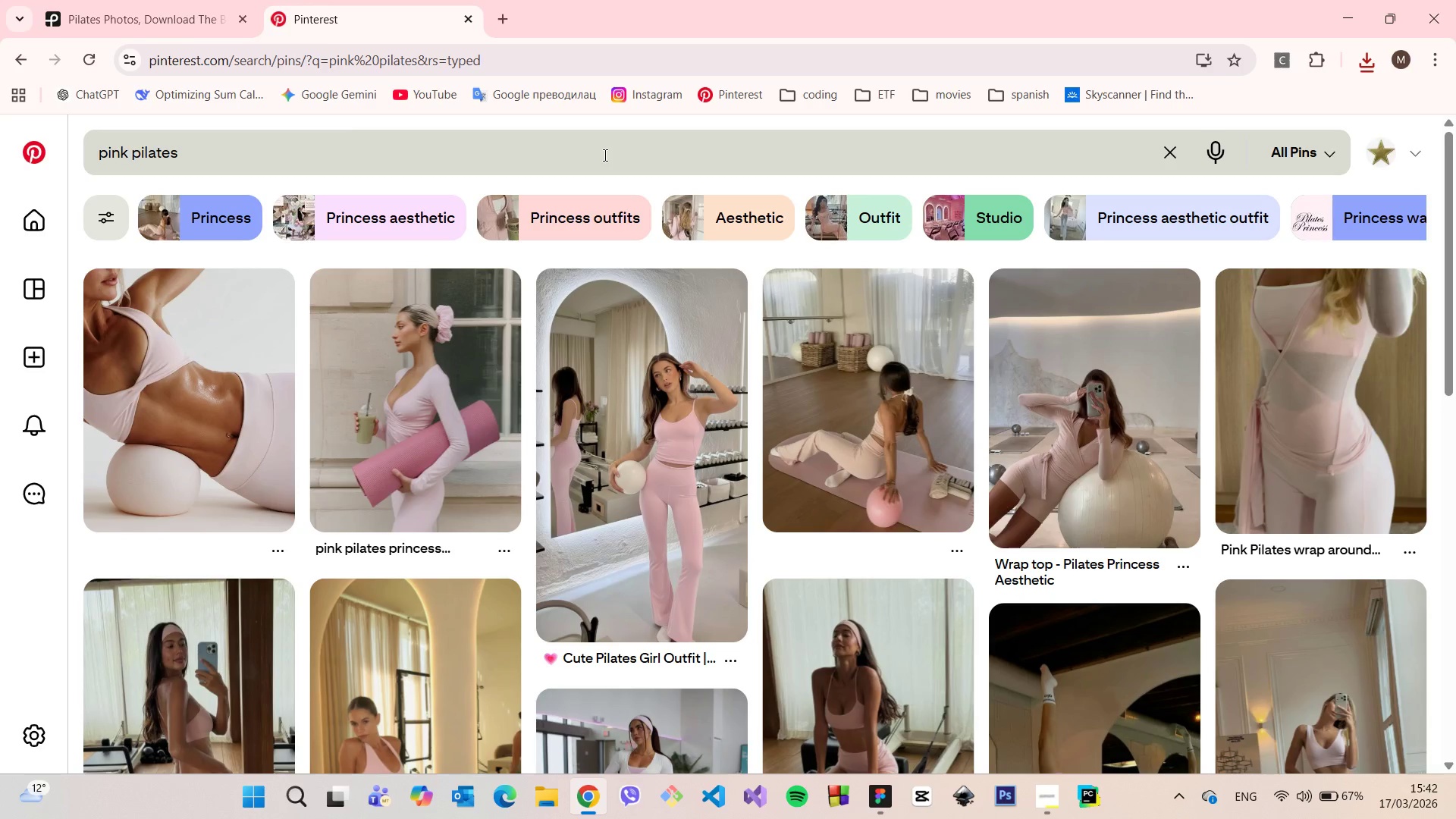 
wait(5.42)
 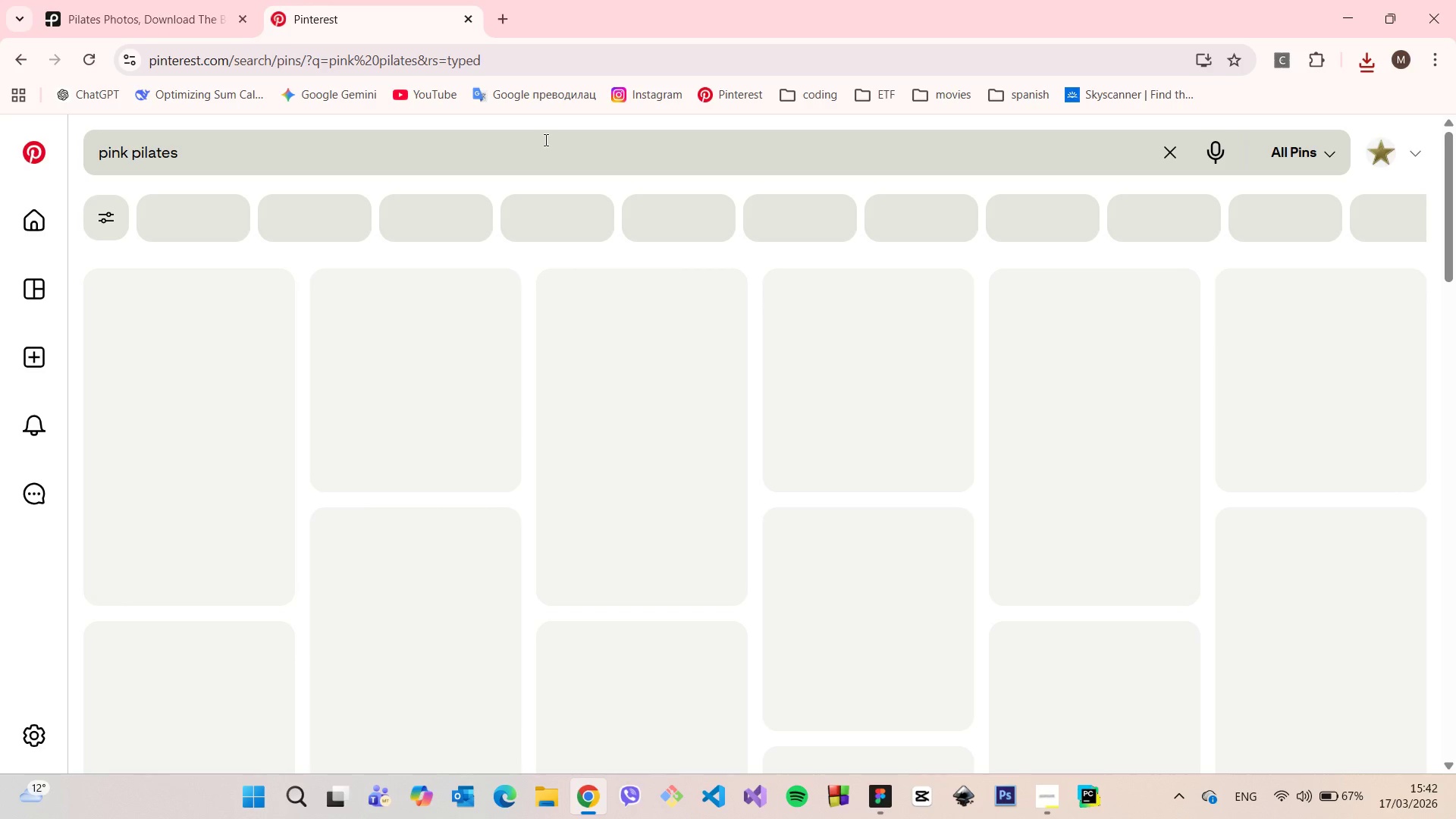 
scroll: coordinate [663, 309], scroll_direction: down, amount: 10.0
 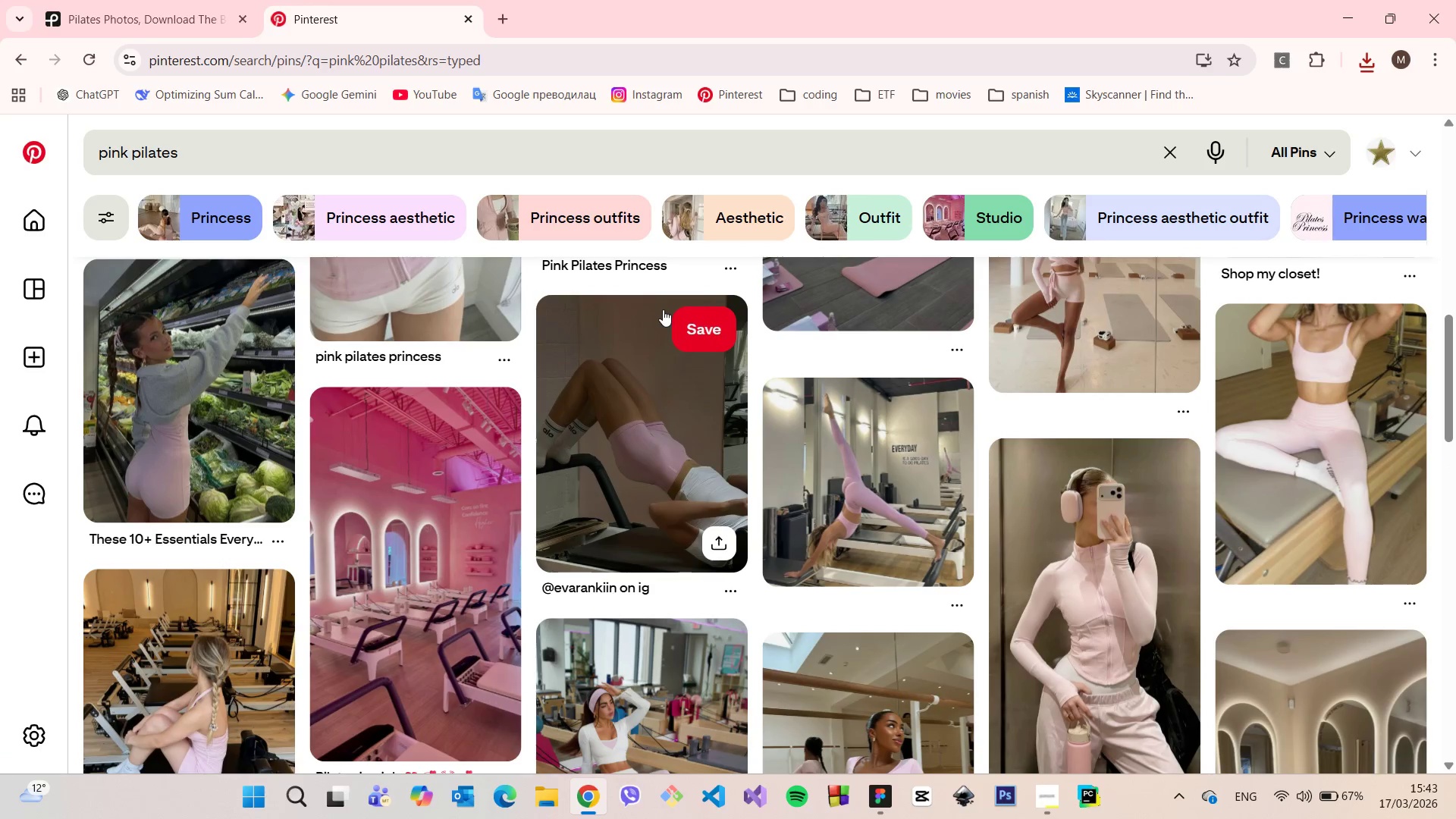 
scroll: coordinate [662, 312], scroll_direction: down, amount: 6.0
 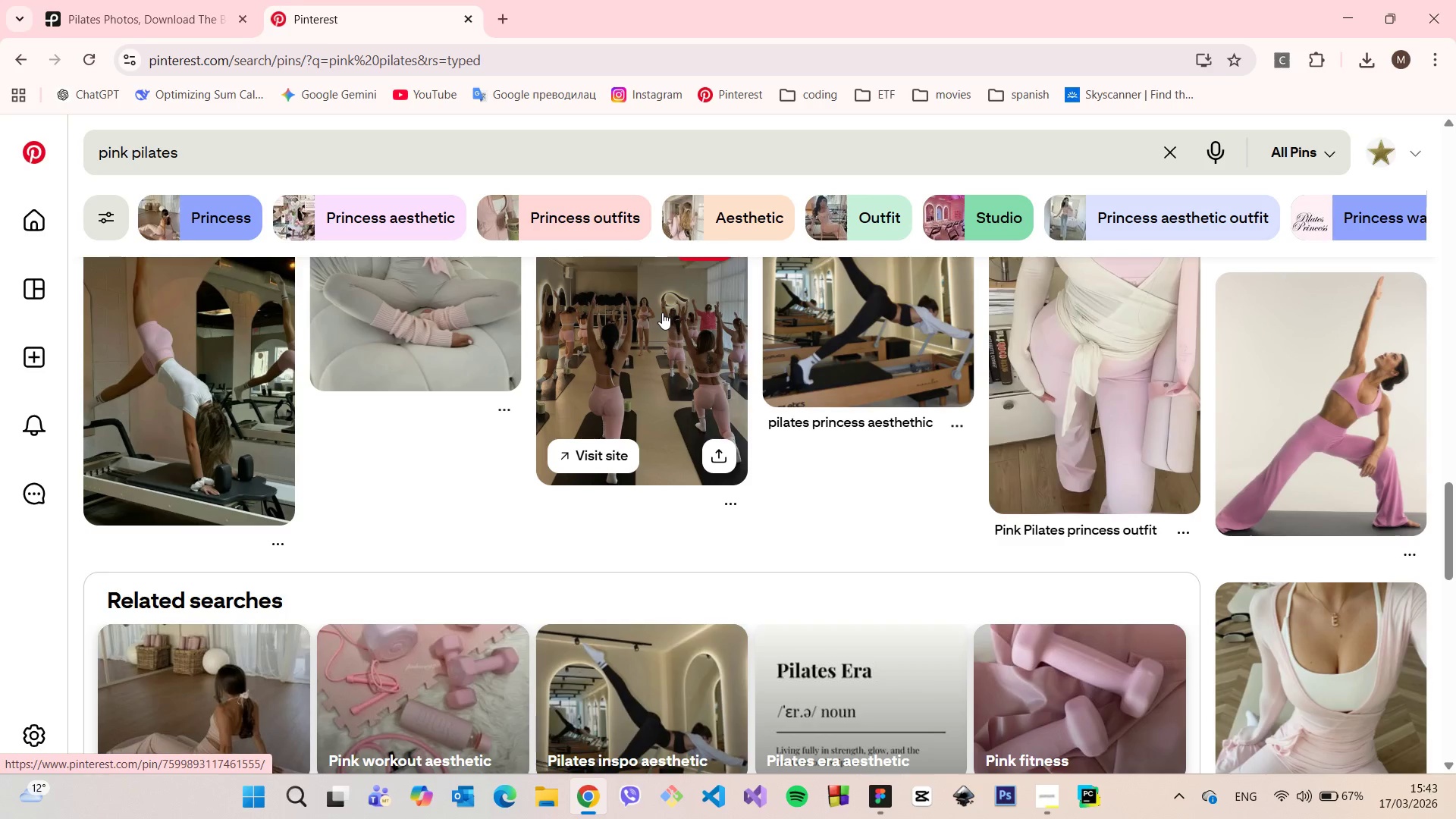 
scroll: coordinate [654, 328], scroll_direction: up, amount: 19.0
 